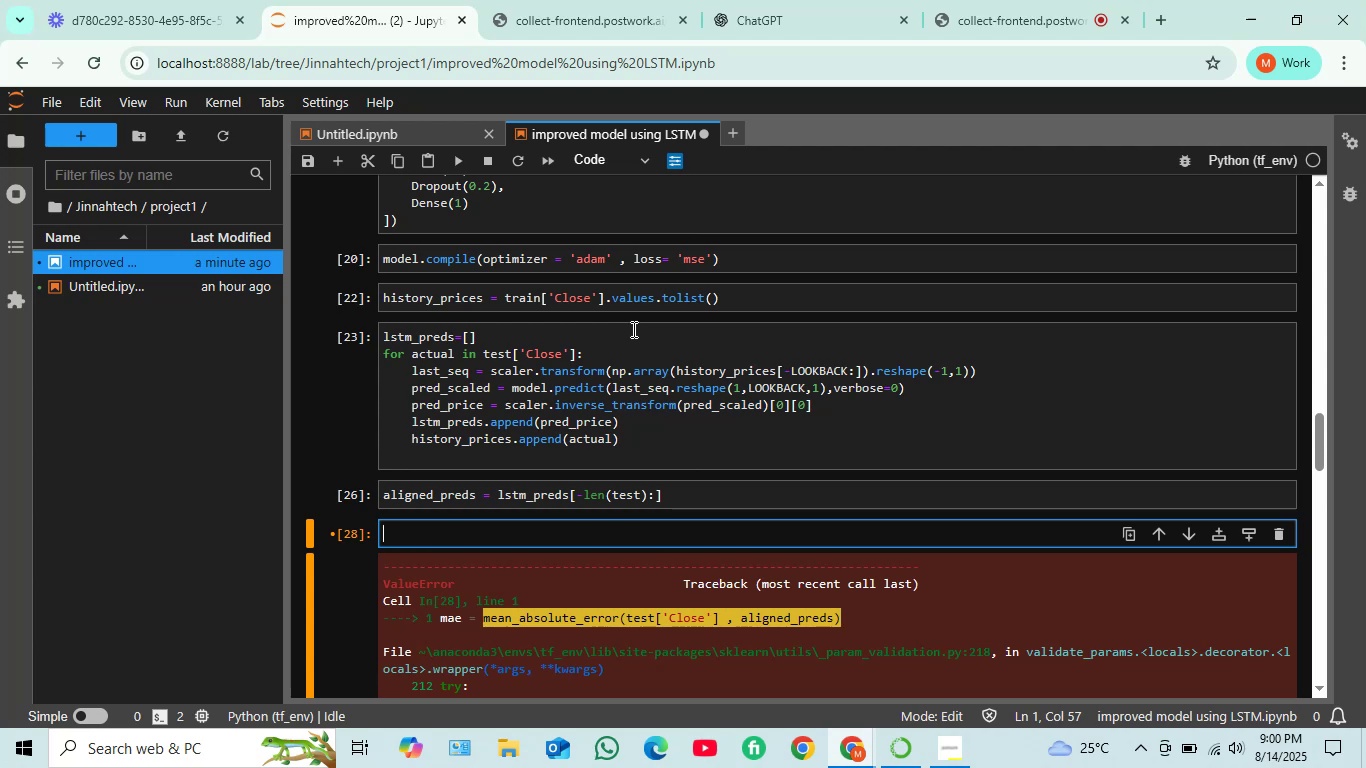 
scroll: coordinate [590, 422], scroll_direction: up, amount: 2.0
 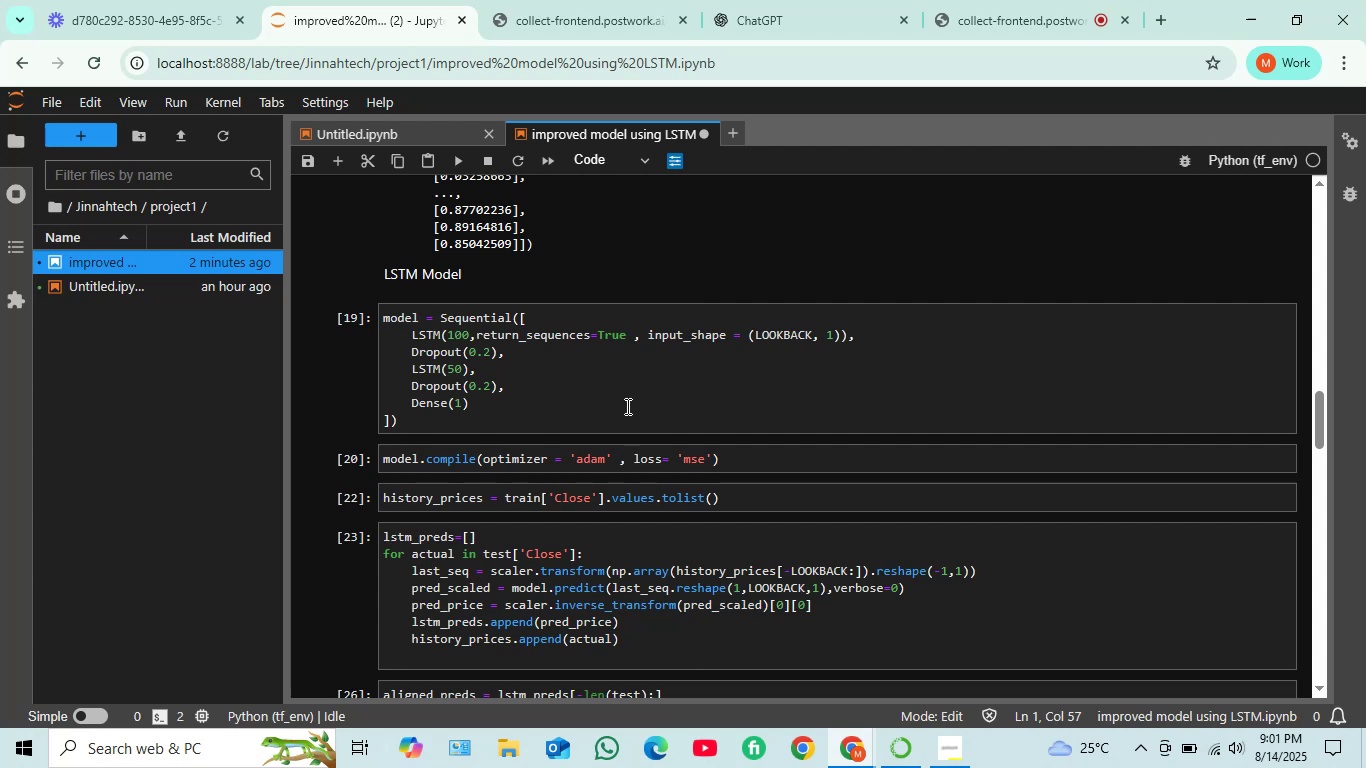 
wait(13.54)
 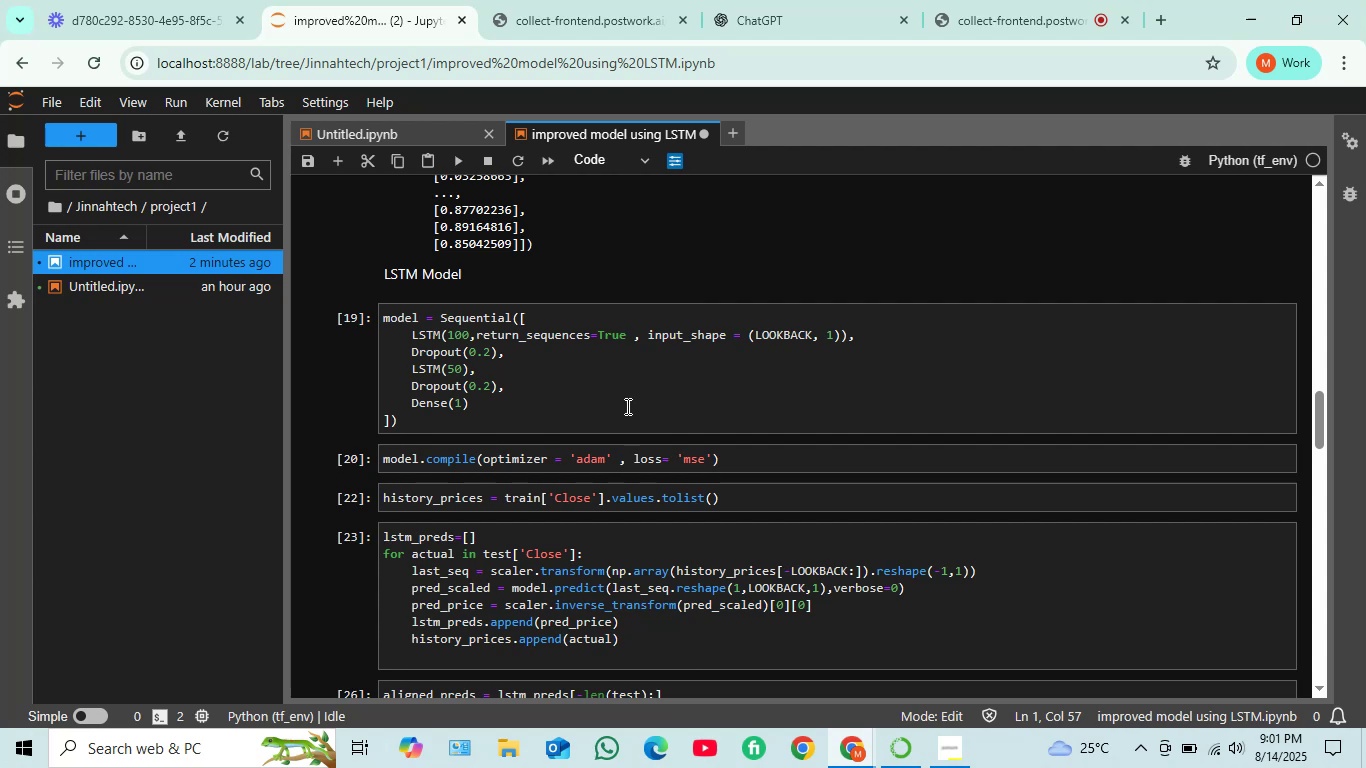 
scroll: coordinate [617, 348], scroll_direction: up, amount: 16.0
 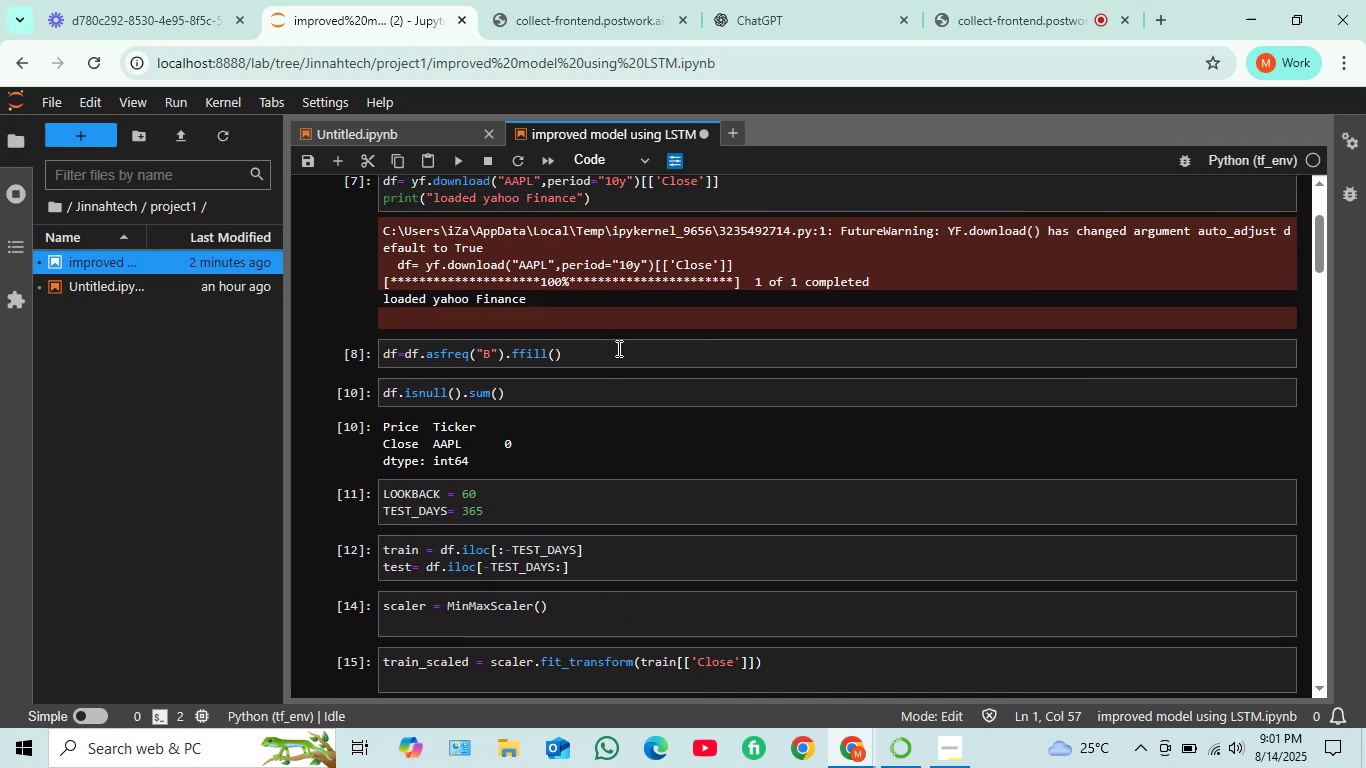 
scroll: coordinate [617, 347], scroll_direction: down, amount: 21.0
 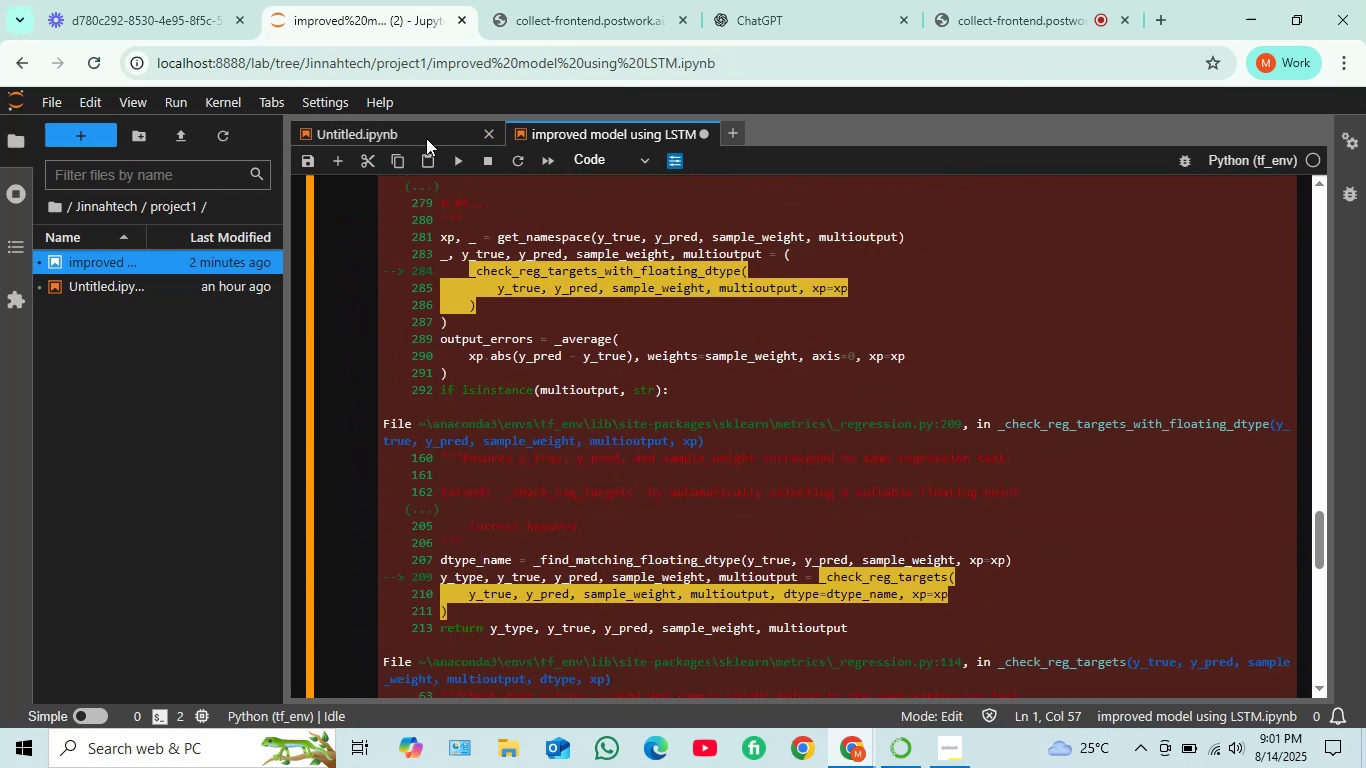 
left_click([421, 131])
 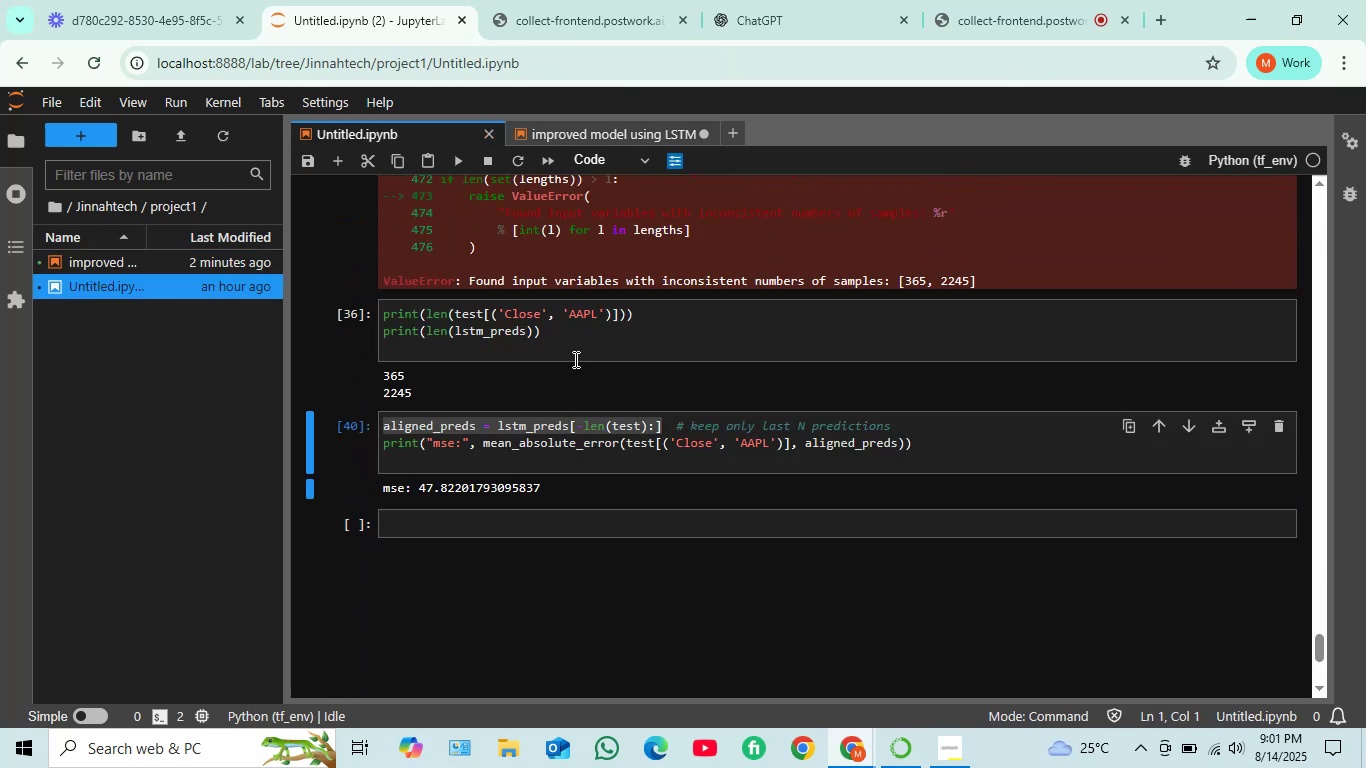 
scroll: coordinate [564, 385], scroll_direction: down, amount: 1.0
 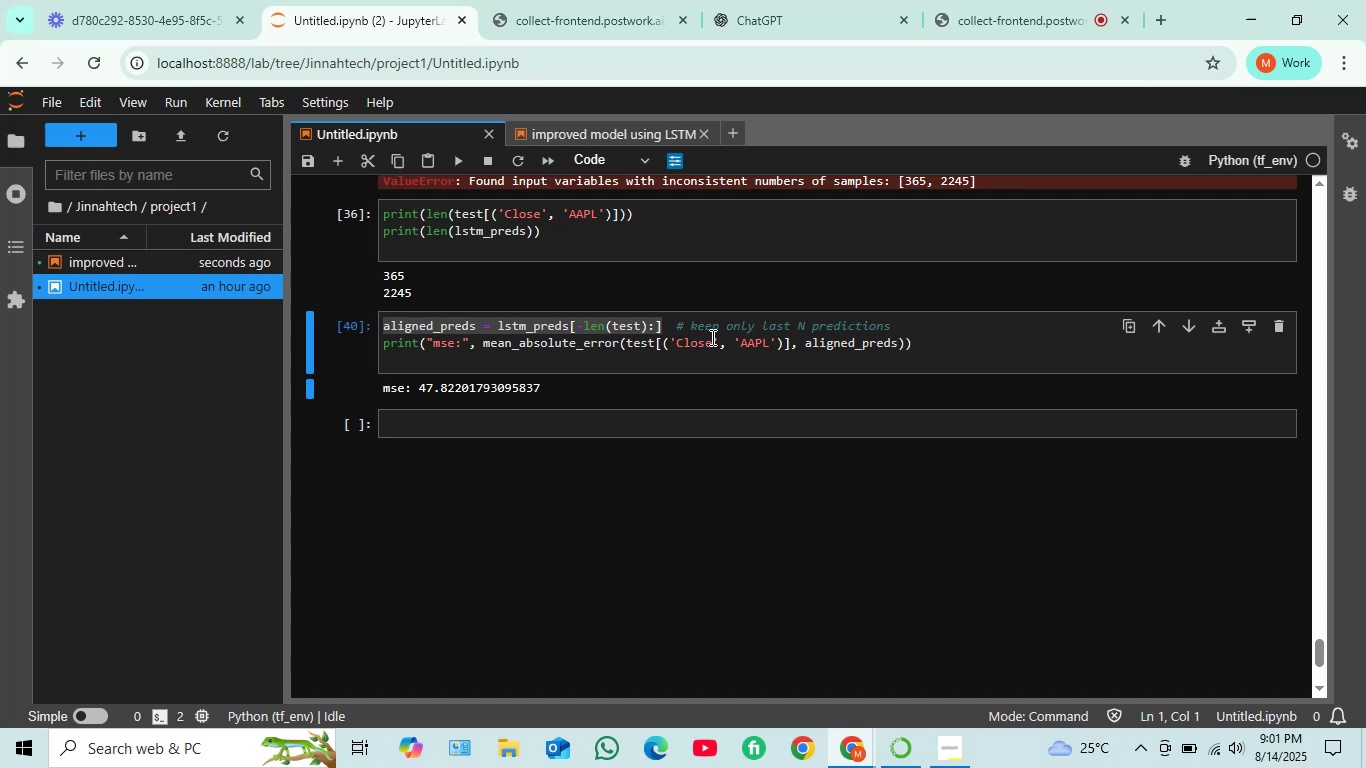 
scroll: coordinate [711, 337], scroll_direction: up, amount: 1.0
 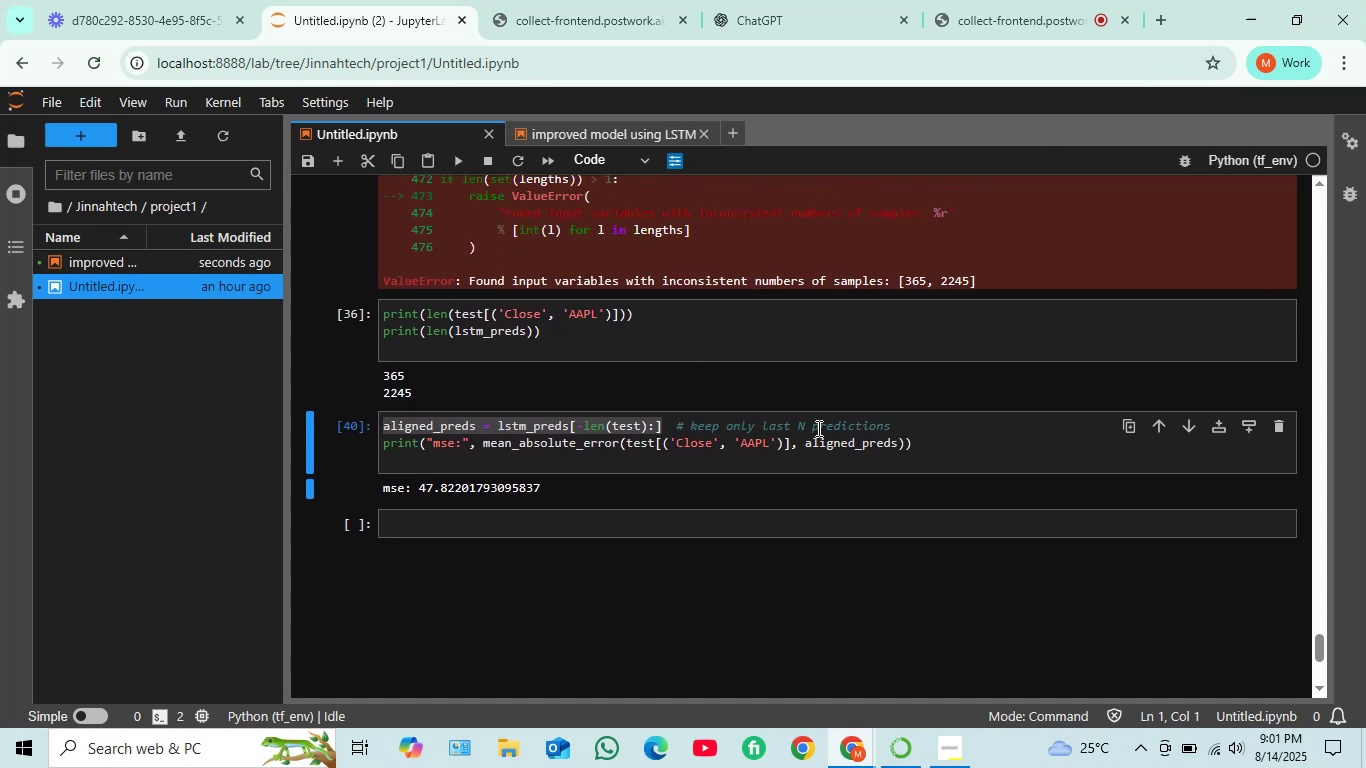 
wait(6.93)
 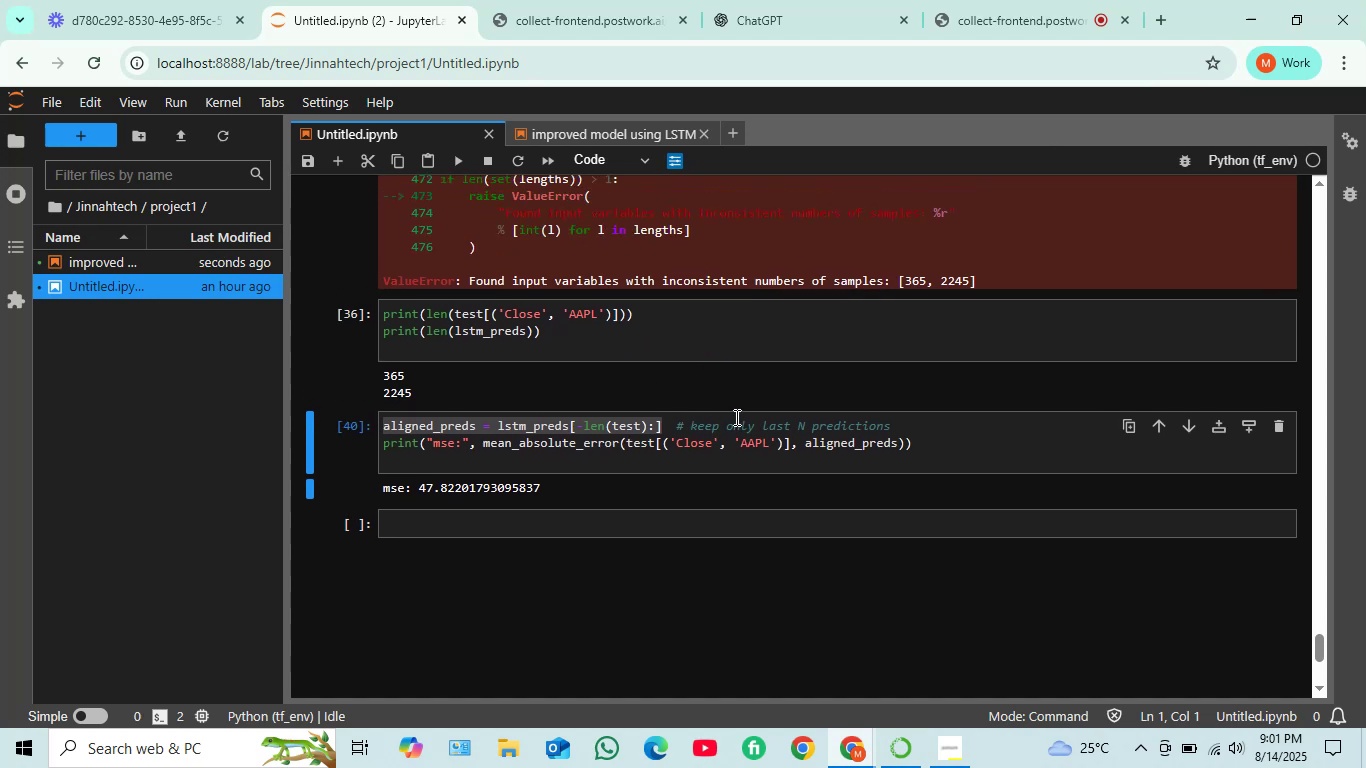 
scroll: coordinate [558, 427], scroll_direction: up, amount: 1.0
 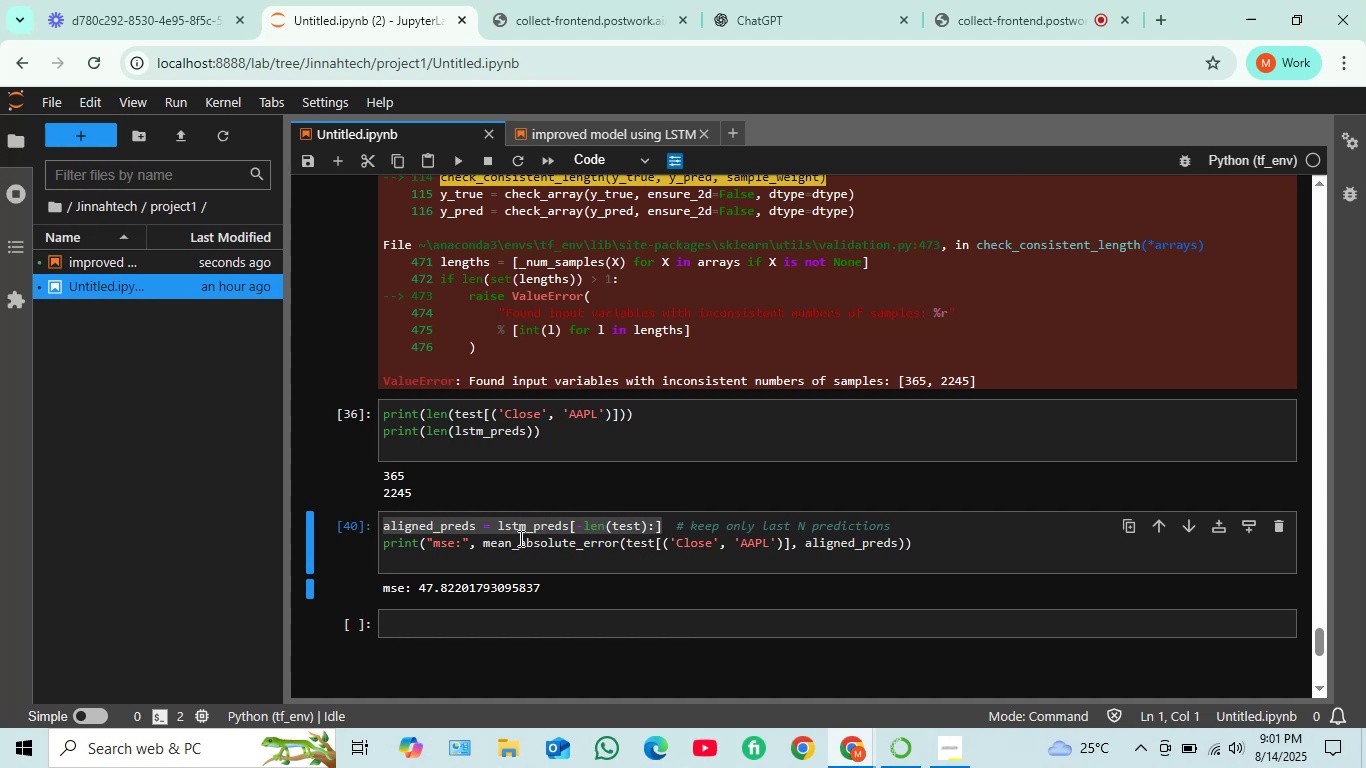 
wait(7.39)
 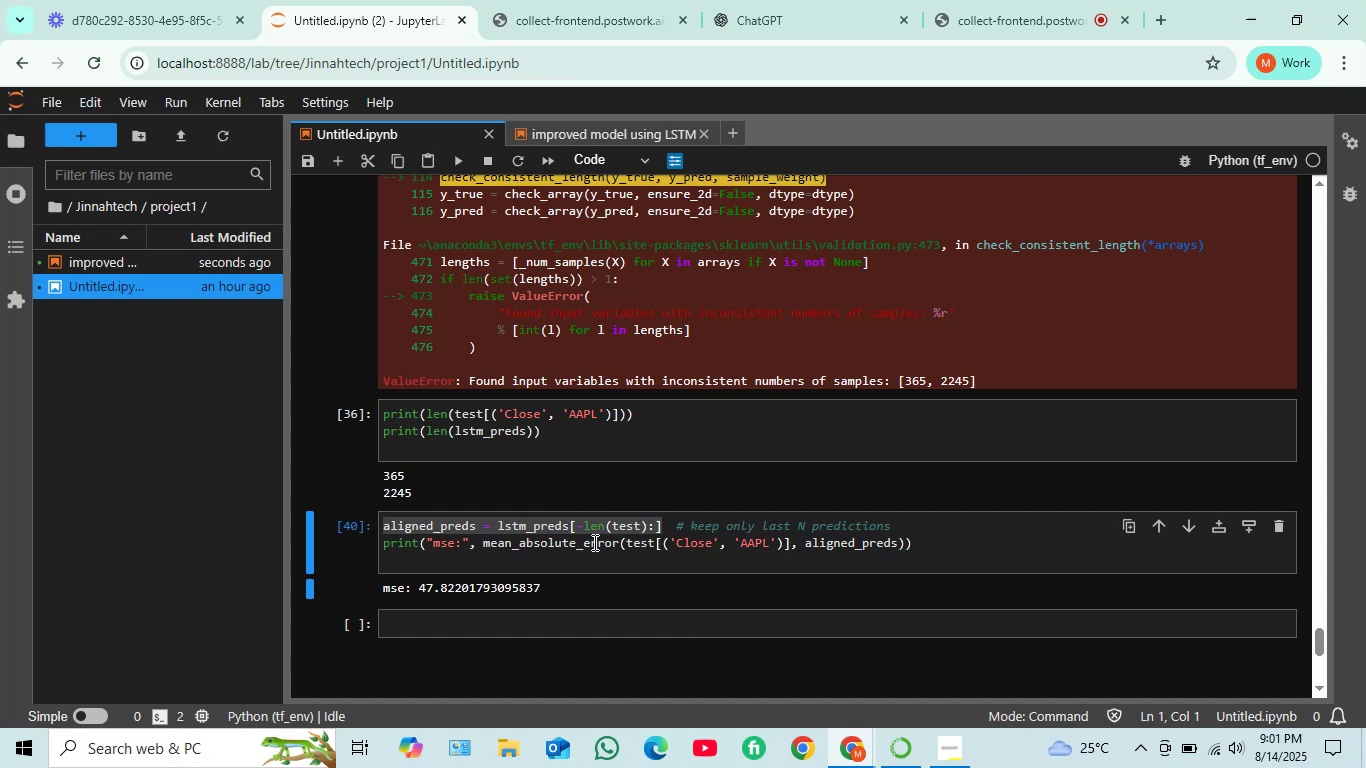 
scroll: coordinate [642, 495], scroll_direction: up, amount: 1.0
 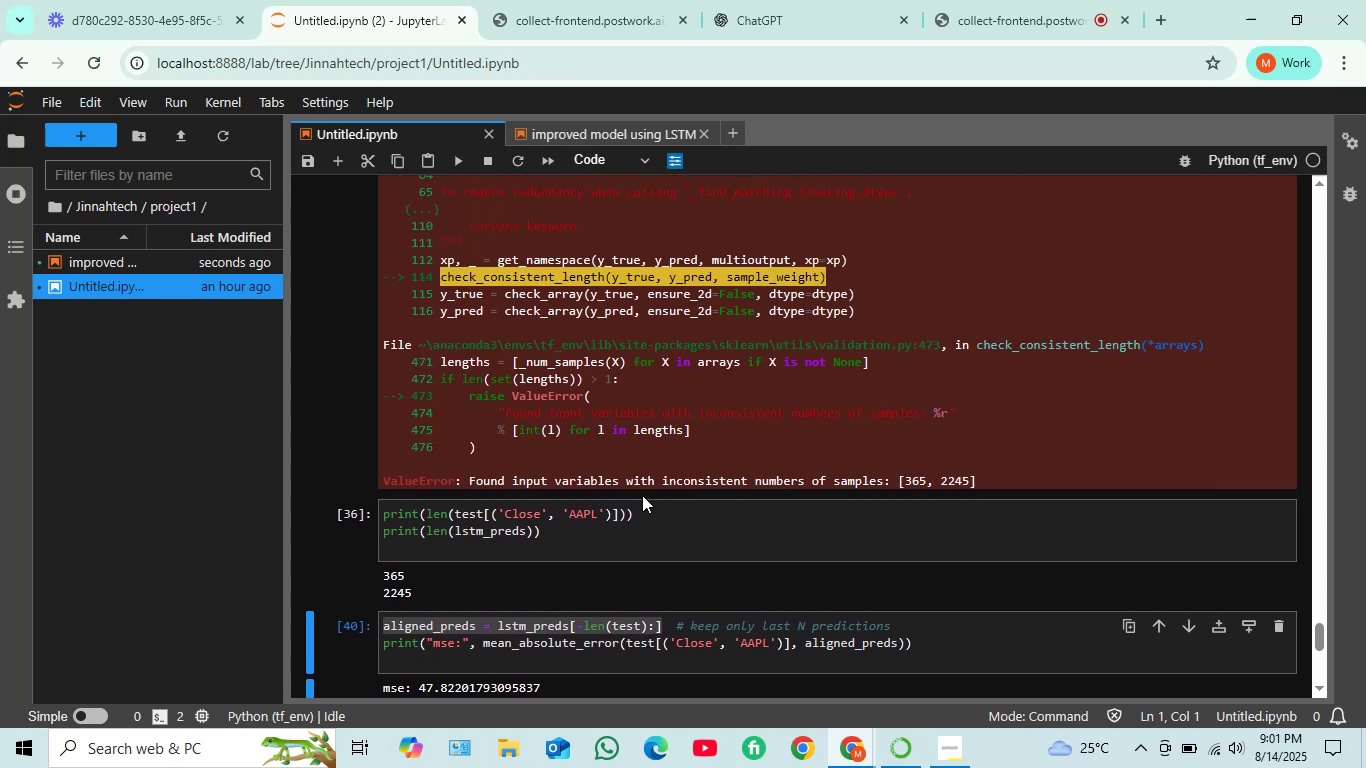 
scroll: coordinate [642, 495], scroll_direction: none, amount: 0.0
 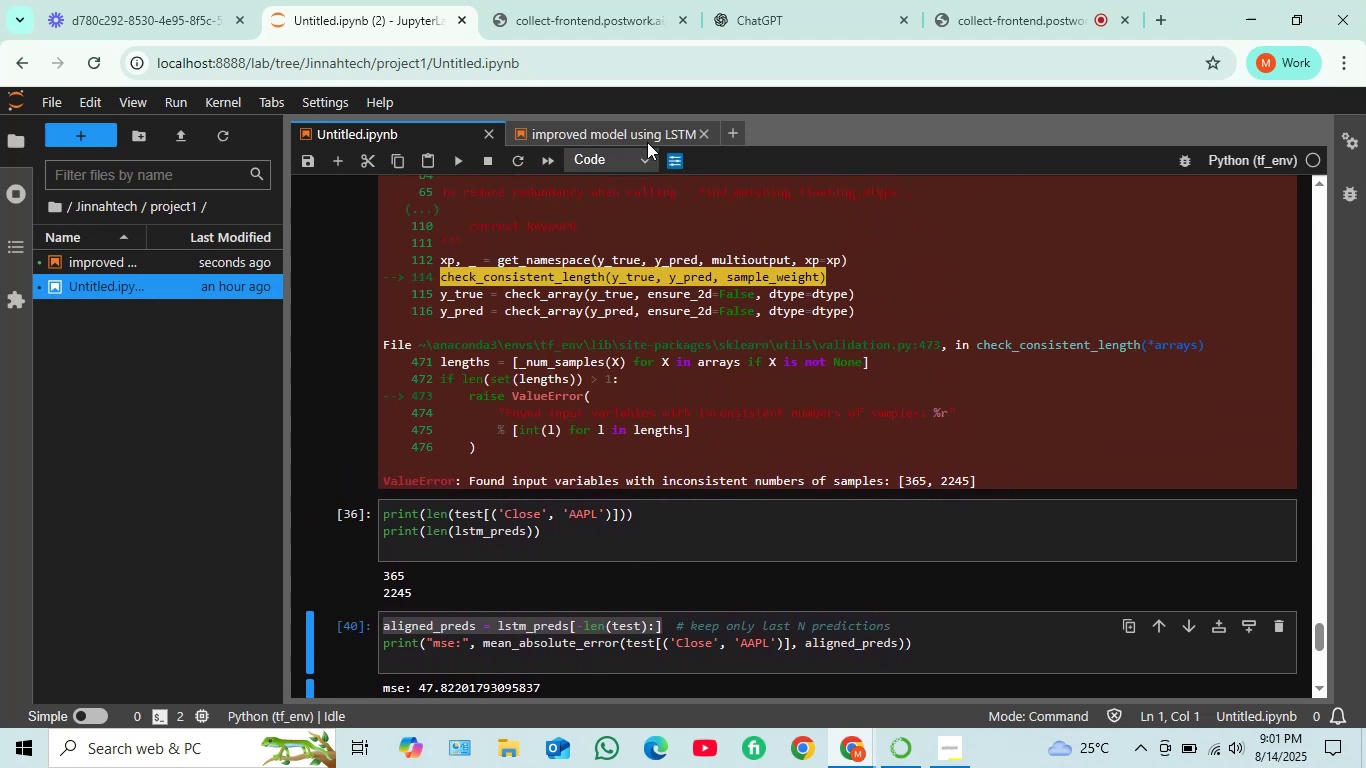 
left_click([644, 133])
 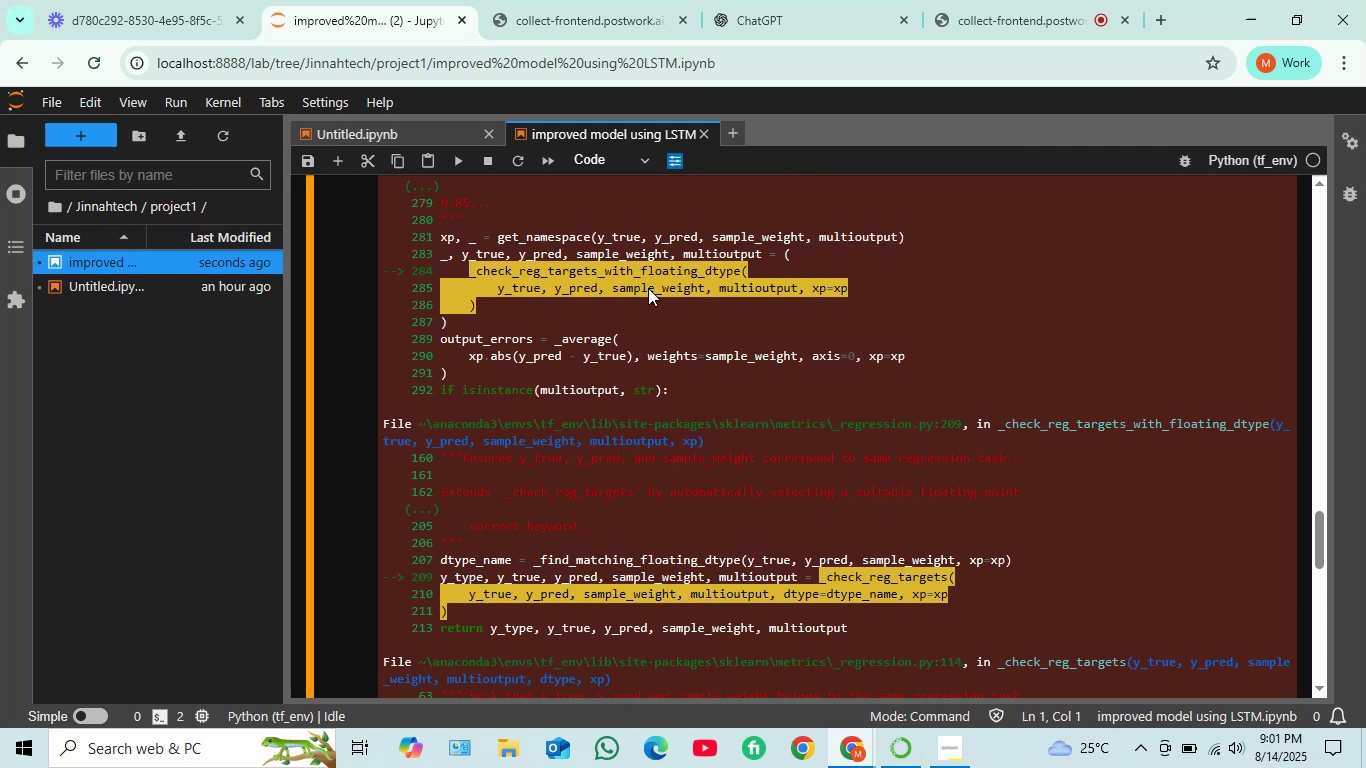 
scroll: coordinate [680, 343], scroll_direction: down, amount: 5.0
 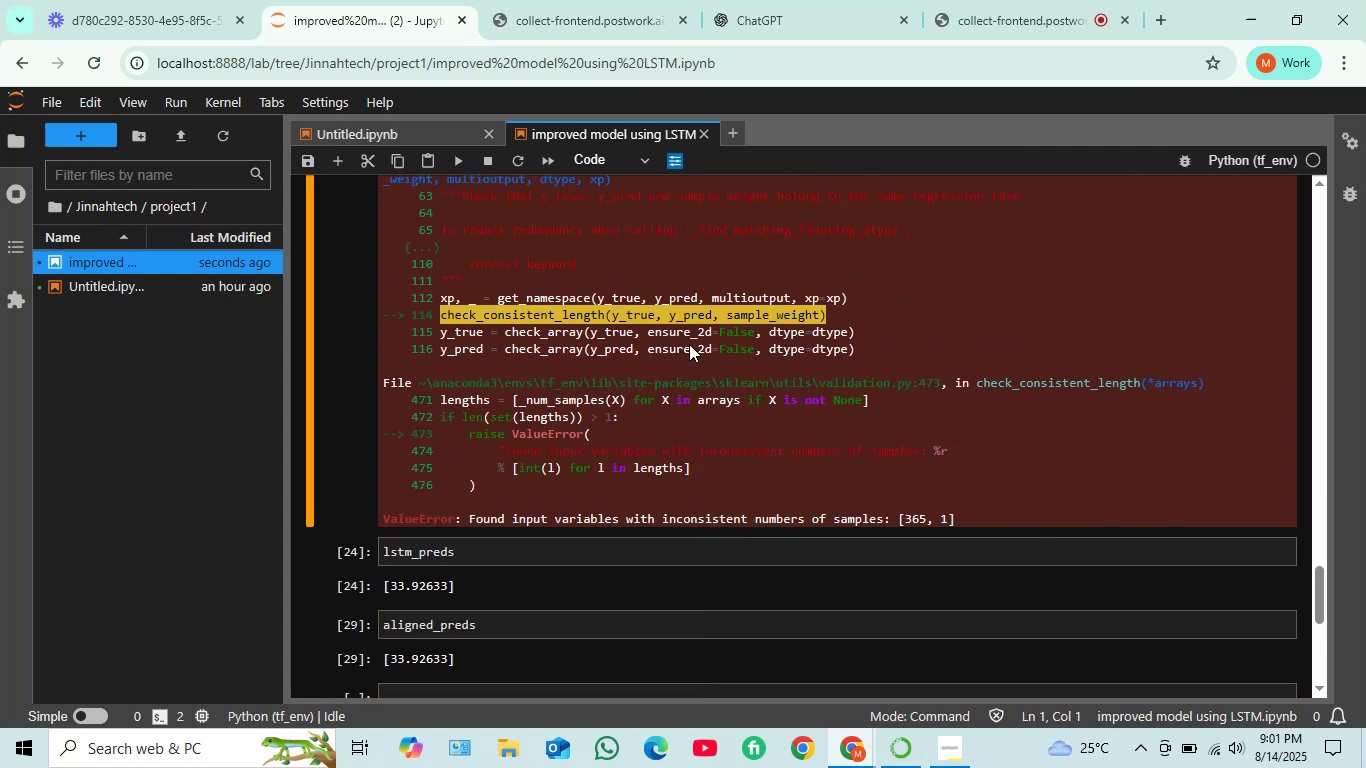 
wait(9.97)
 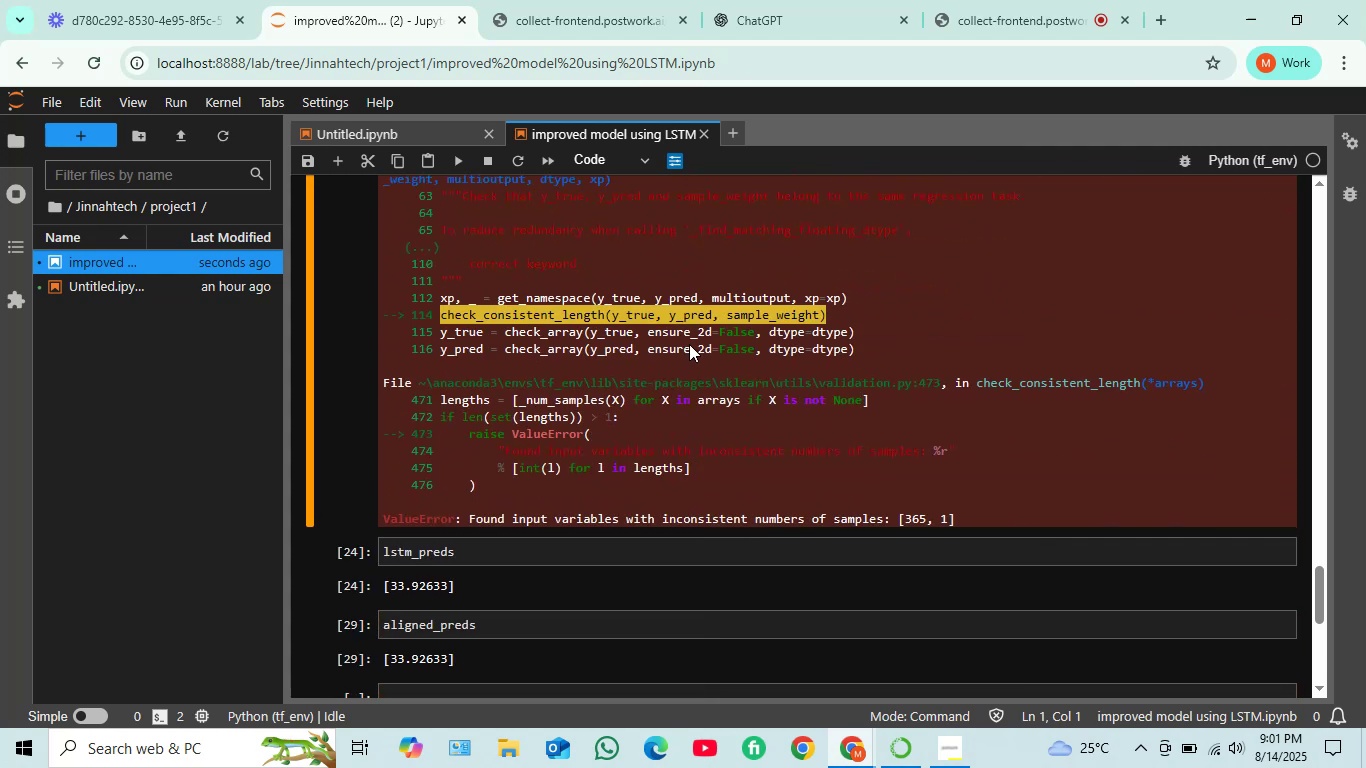 
scroll: coordinate [718, 397], scroll_direction: down, amount: 2.0
 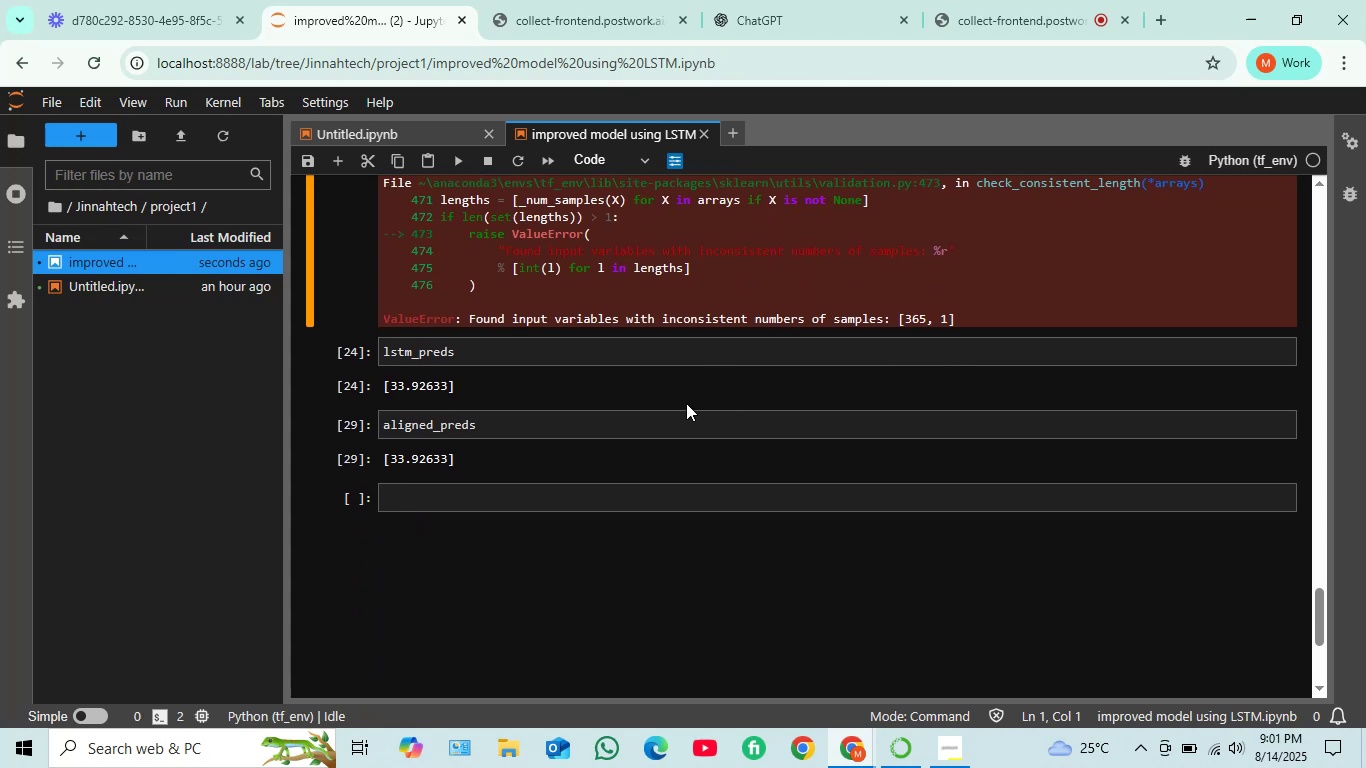 
scroll: coordinate [670, 334], scroll_direction: up, amount: 16.0
 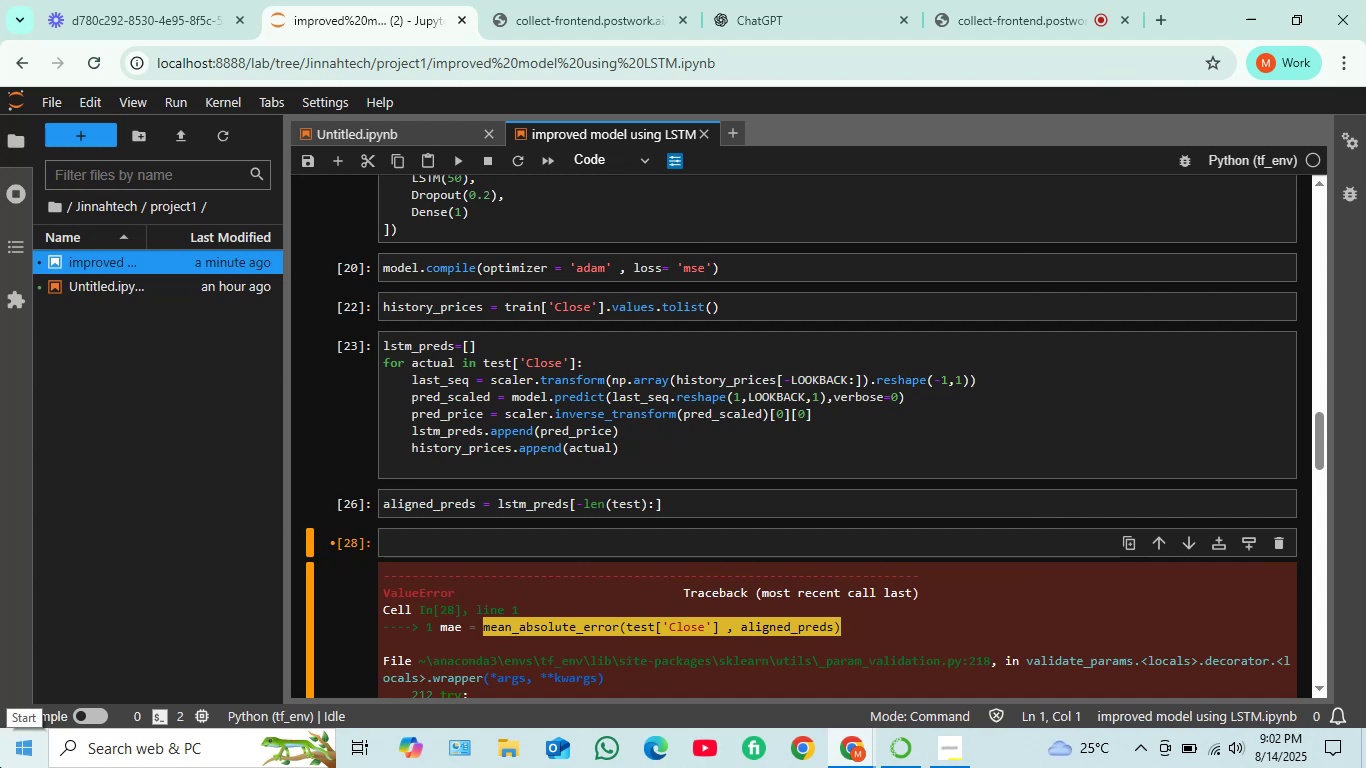 
wait(26.52)
 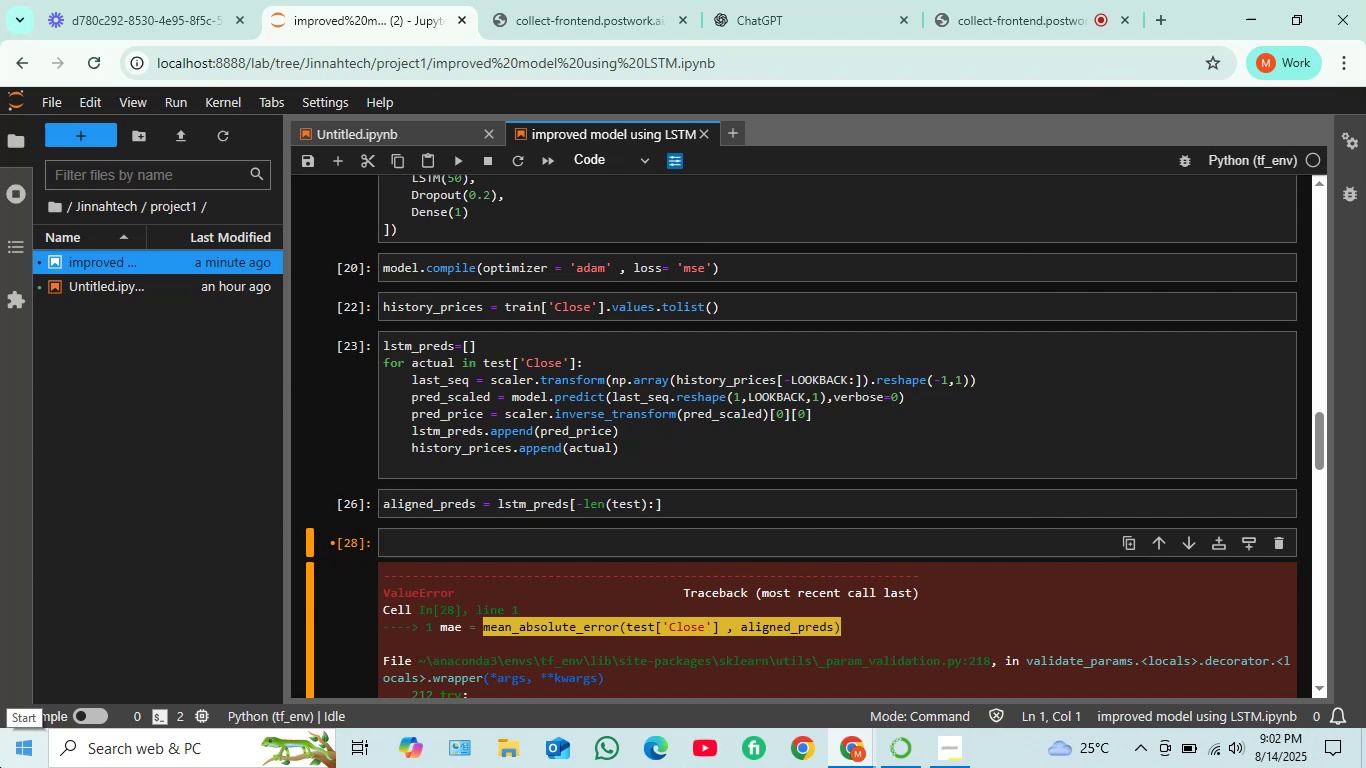 
scroll: coordinate [637, 488], scroll_direction: down, amount: 3.0
 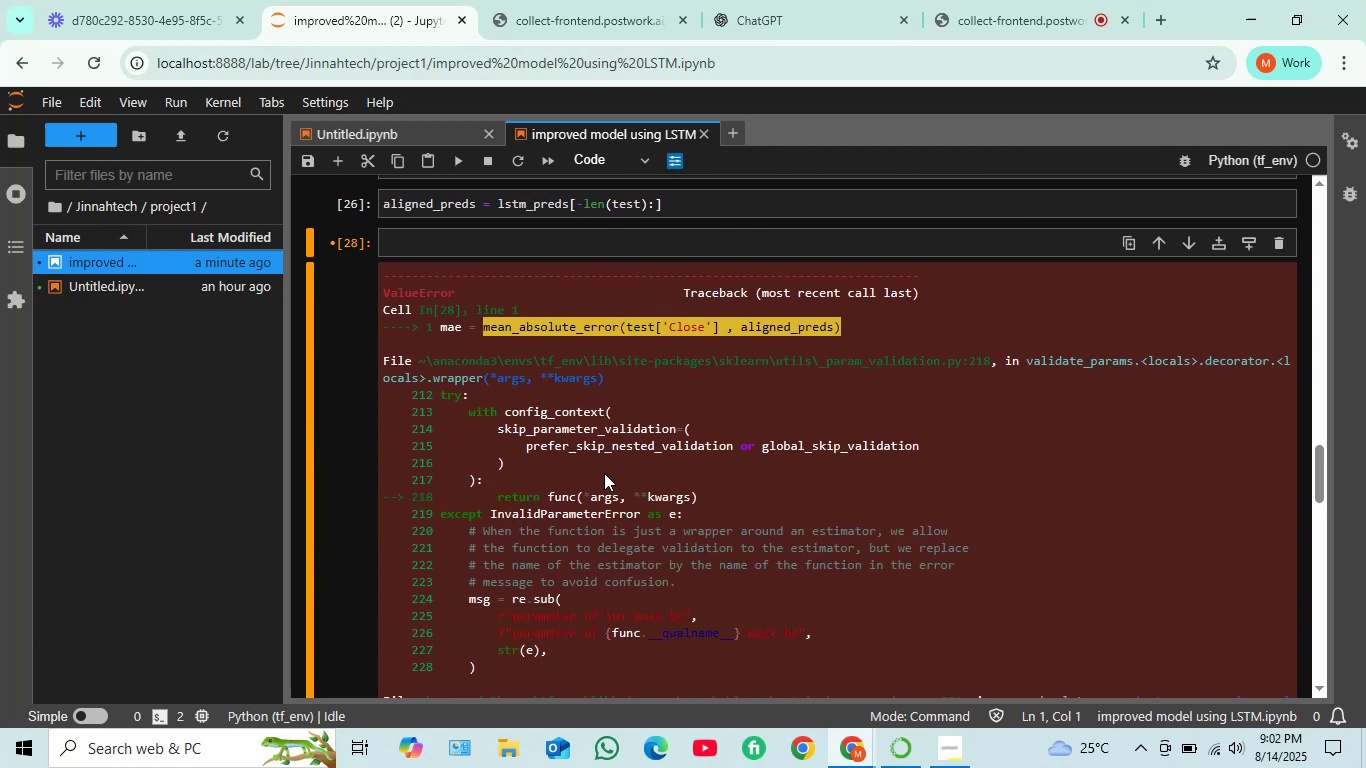 
scroll: coordinate [612, 380], scroll_direction: up, amount: 1.0
 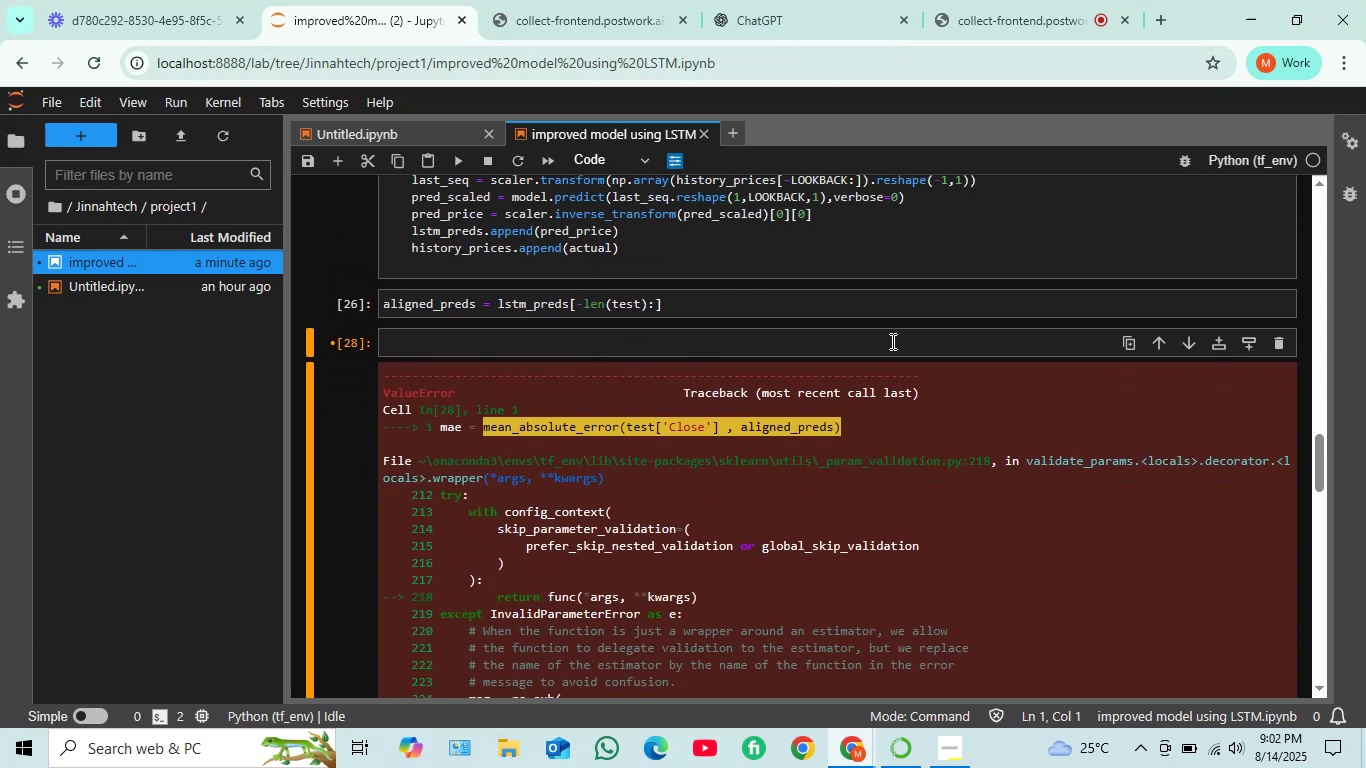 
left_click([891, 341])
 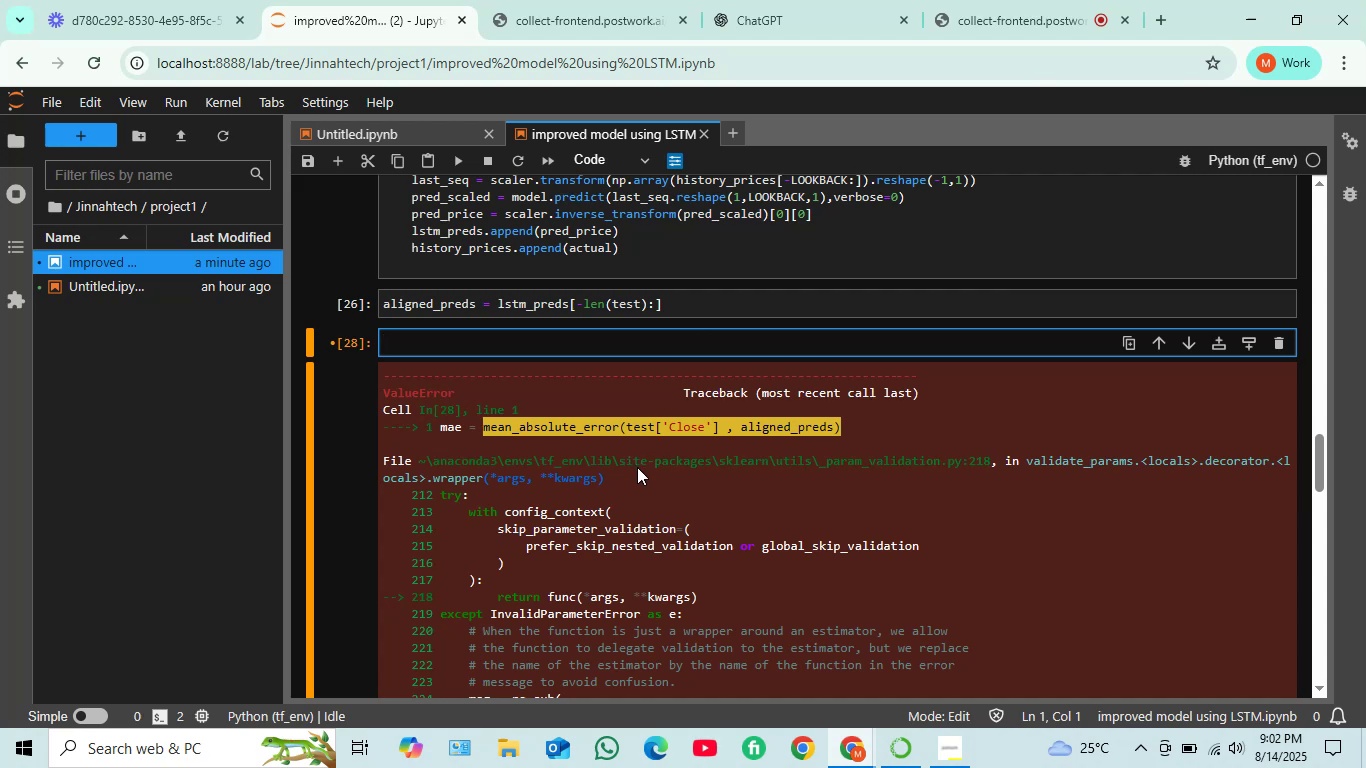 
wait(5.4)
 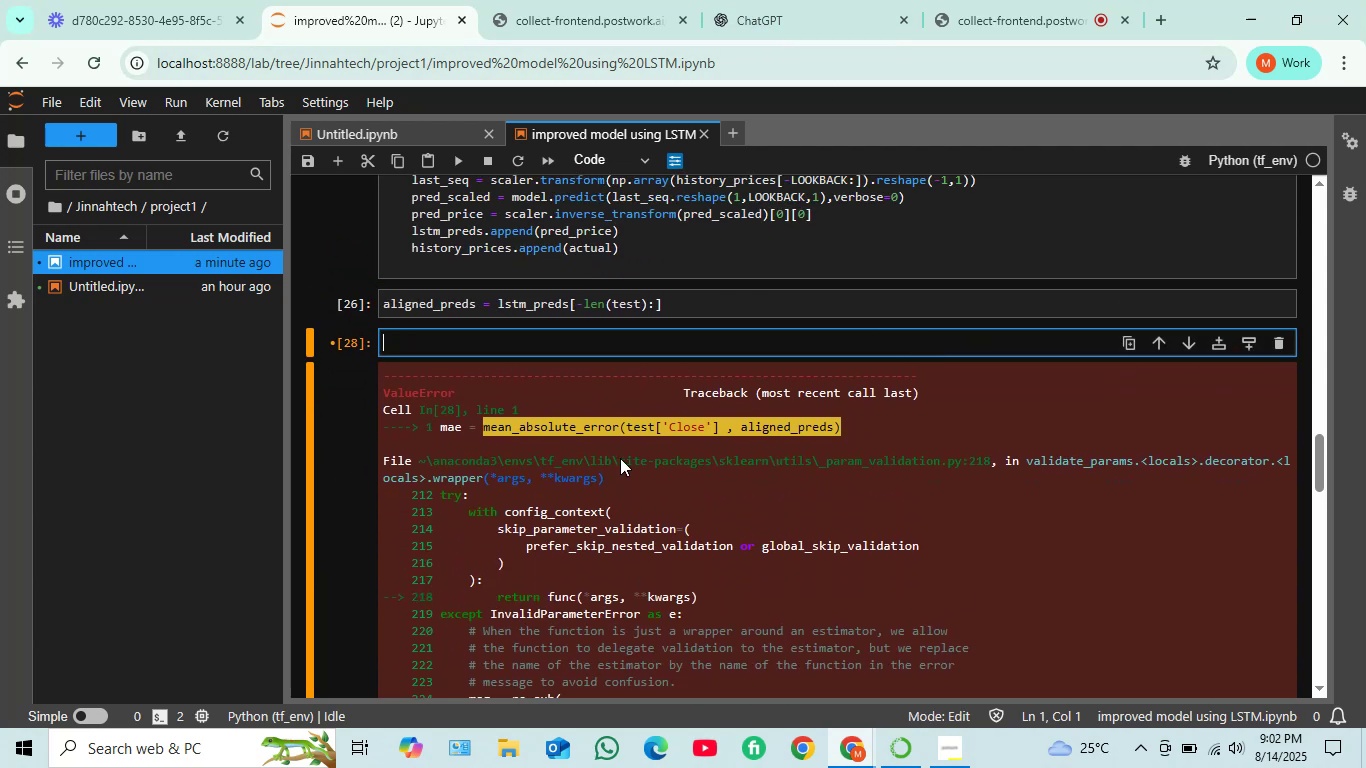 
scroll: coordinate [636, 470], scroll_direction: down, amount: 1.0
 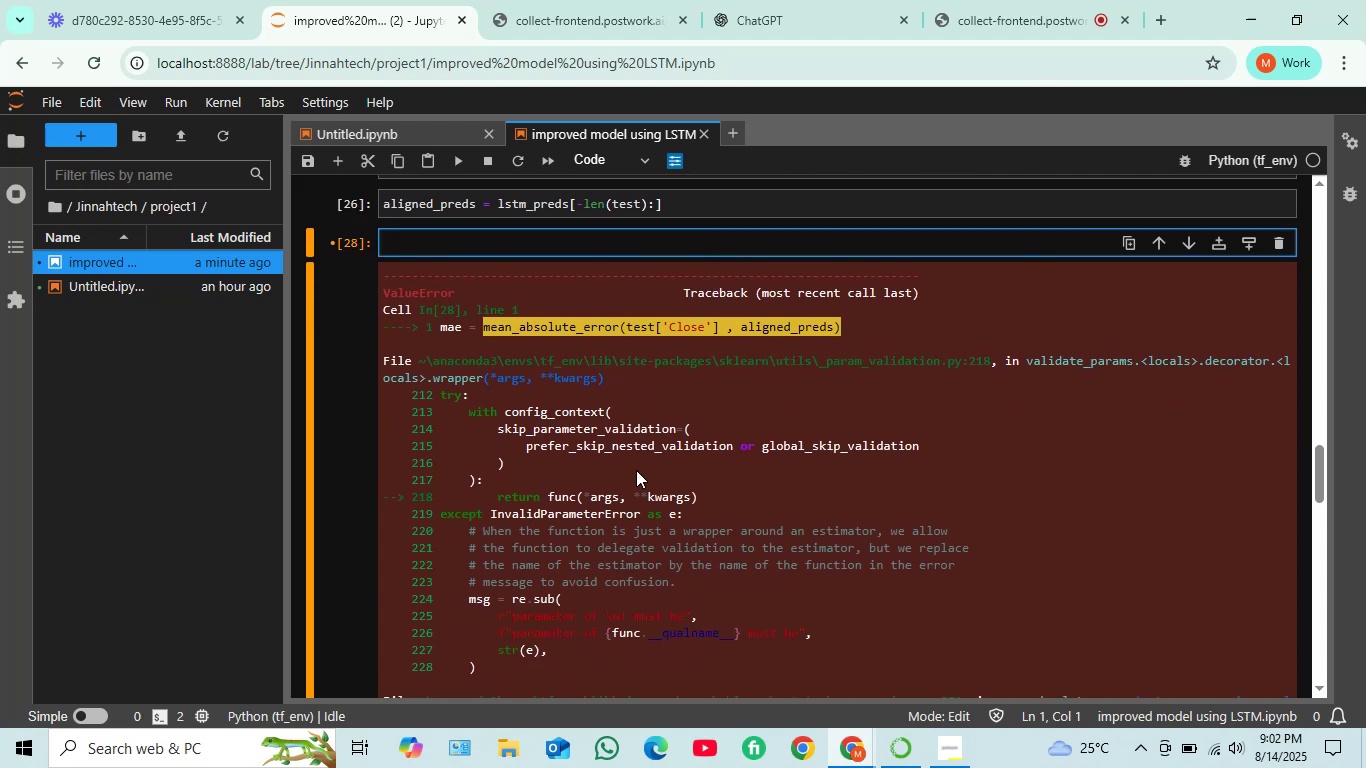 
scroll: coordinate [636, 470], scroll_direction: up, amount: 1.0
 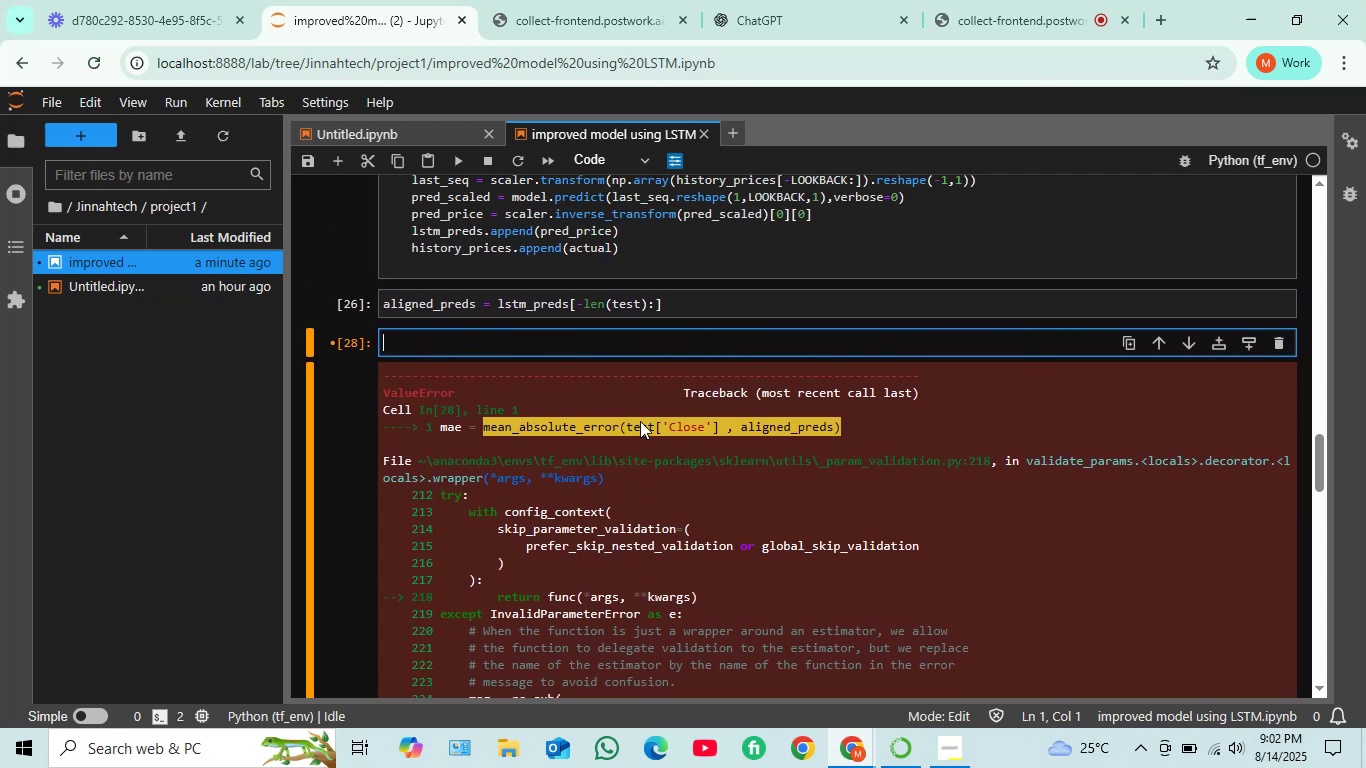 
scroll: coordinate [641, 416], scroll_direction: down, amount: 6.0
 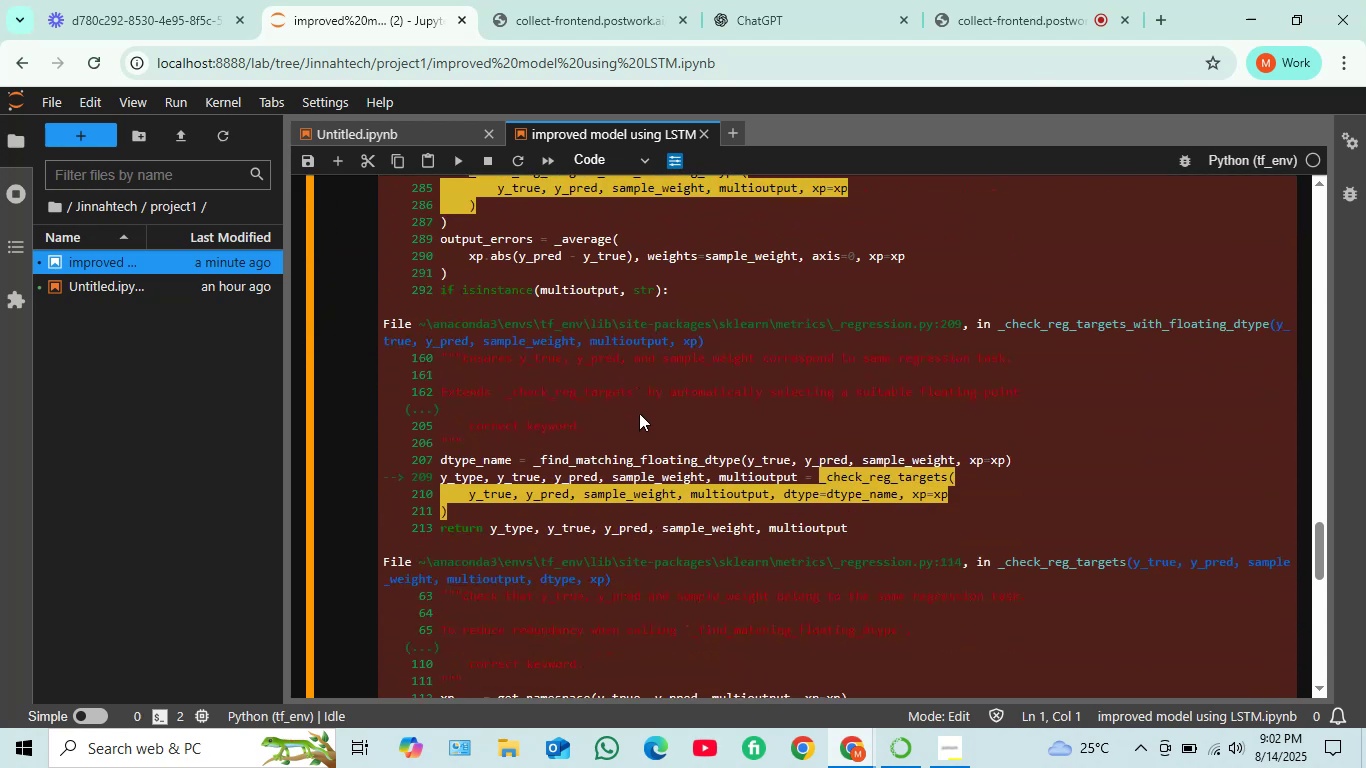 
scroll: coordinate [630, 347], scroll_direction: up, amount: 9.0
 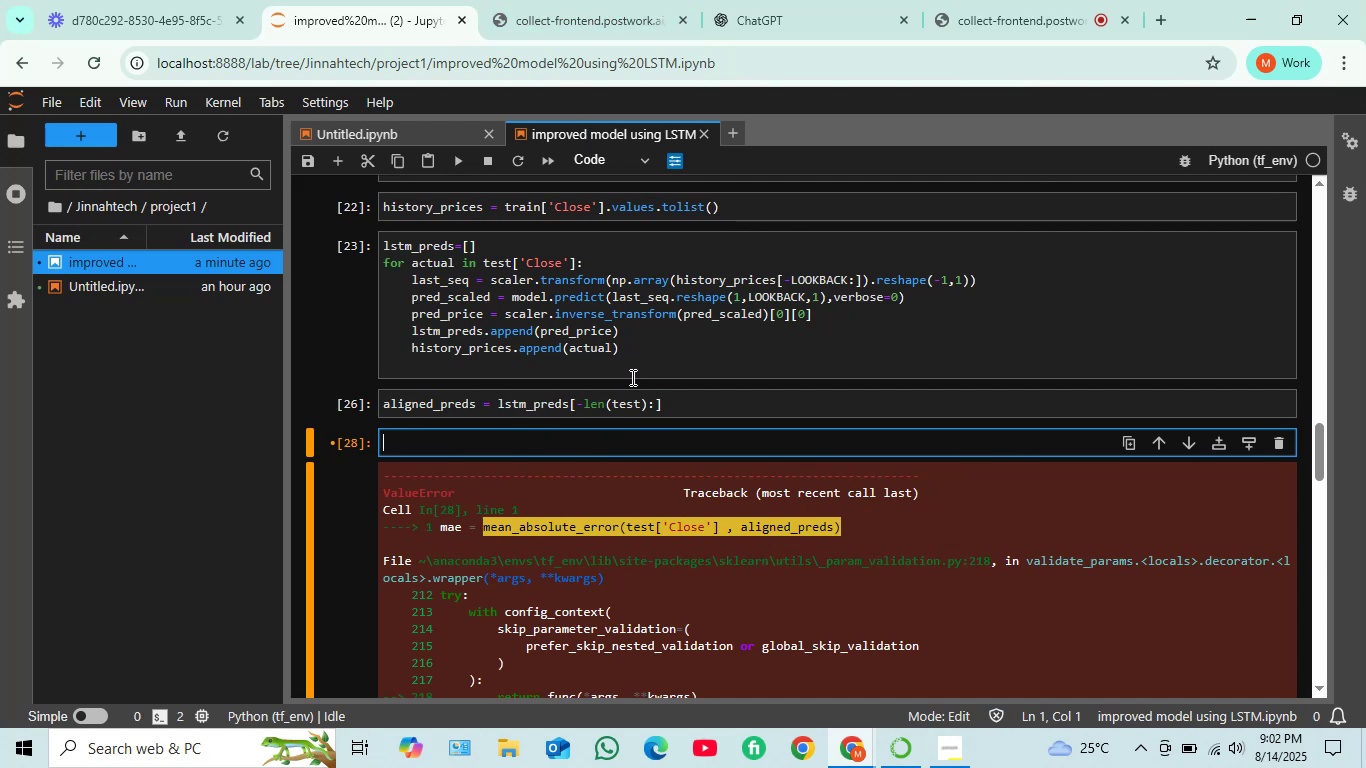 
wait(7.55)
 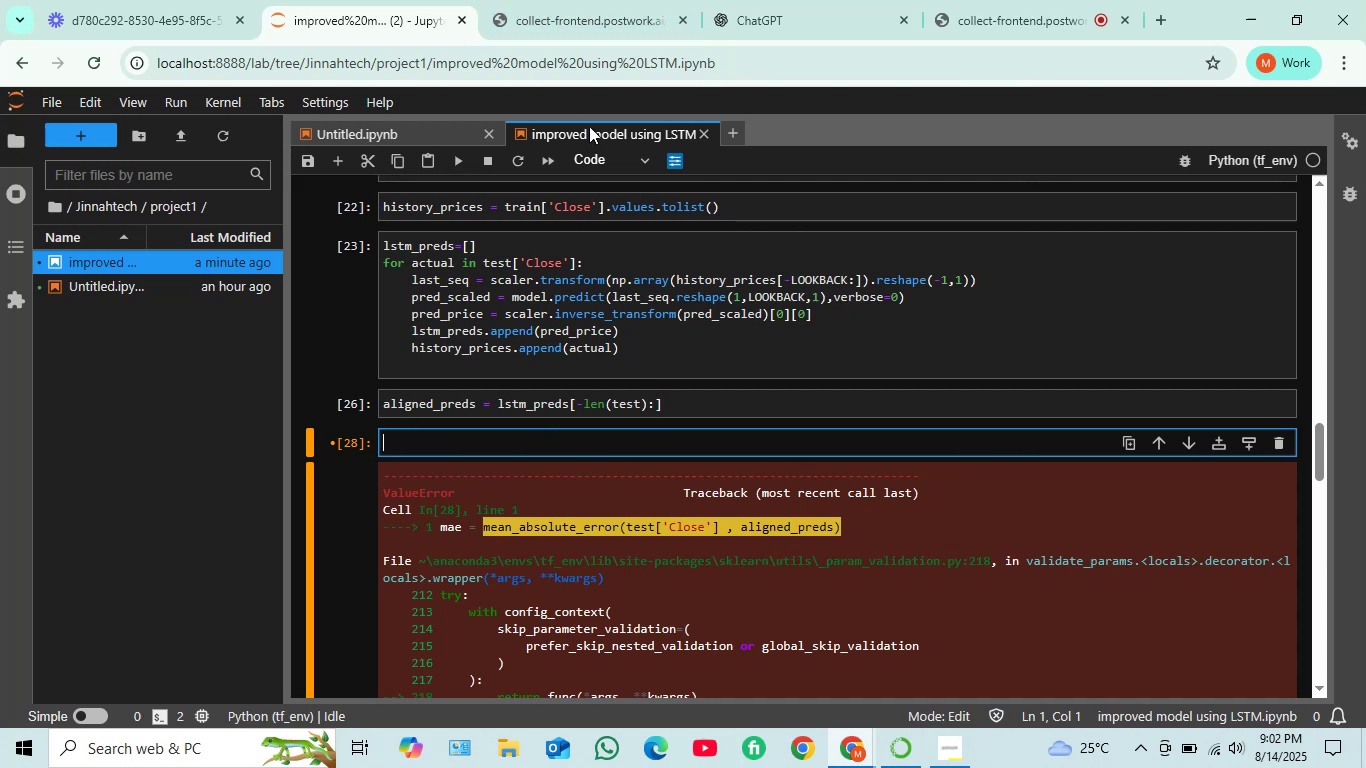 
key(Control+Z)
 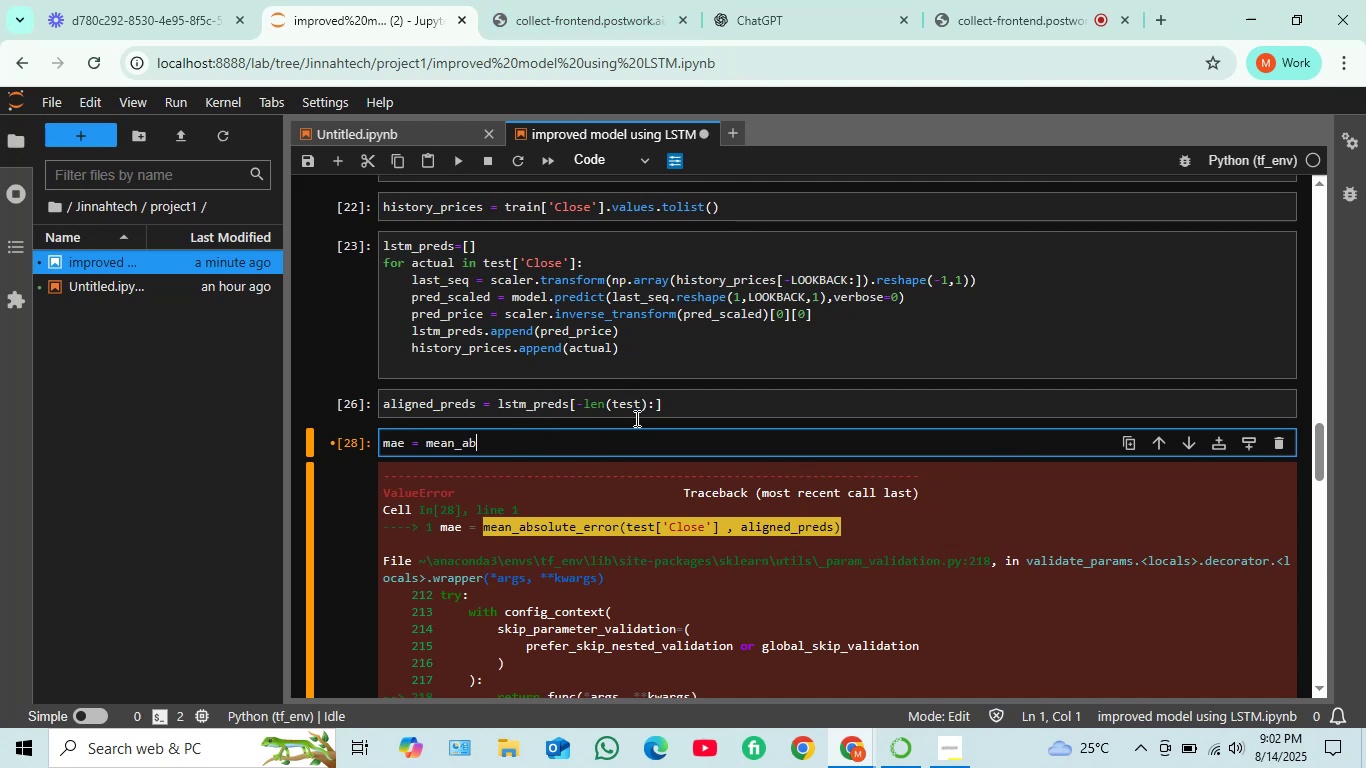 
key(Control+Z)
 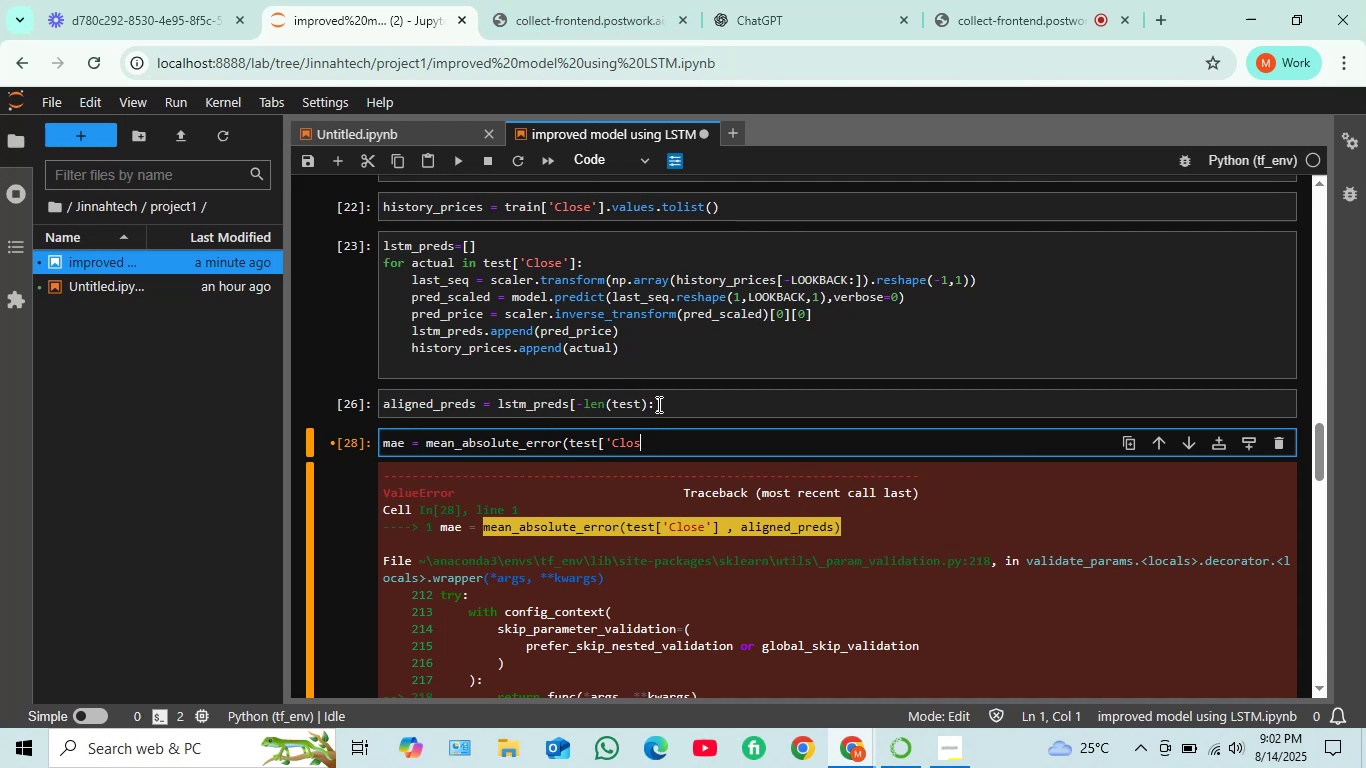 
key(Control+Z)
 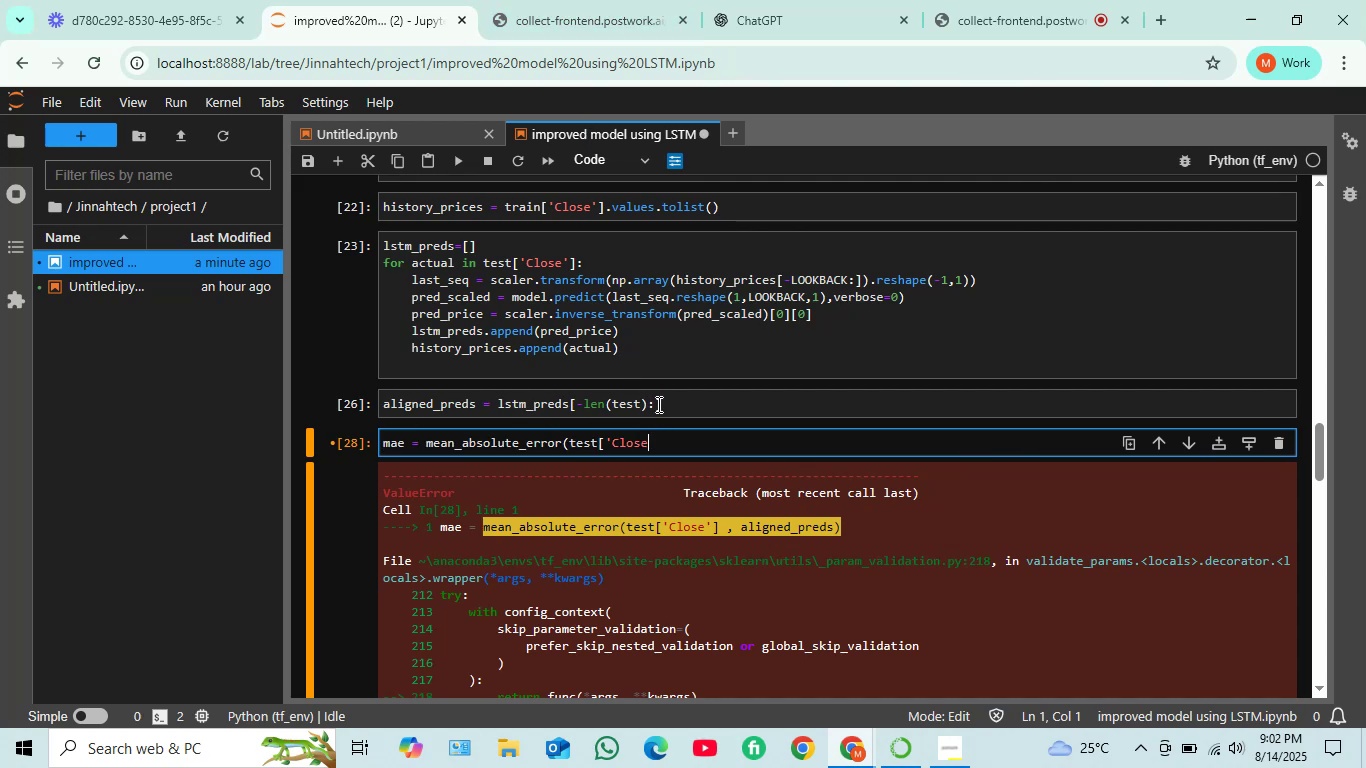 
key(Control+Z)
 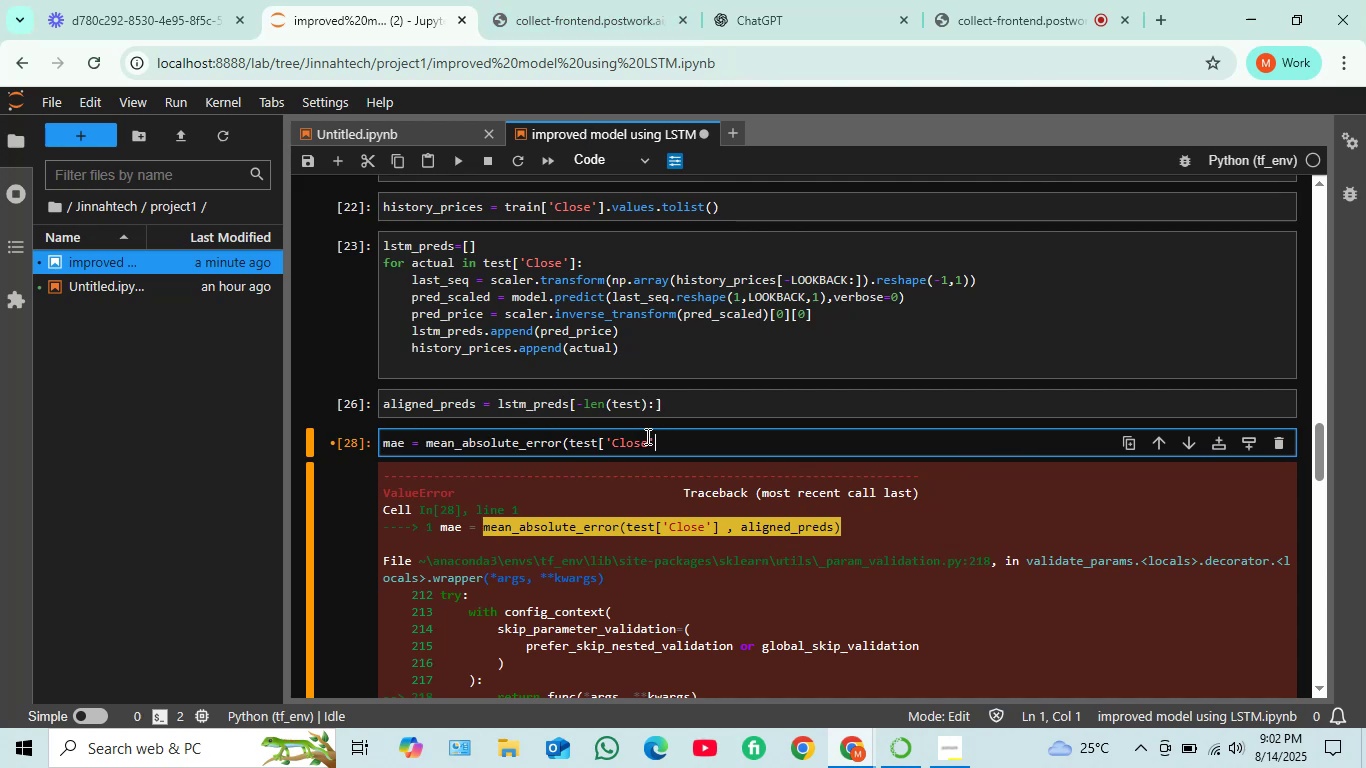 
key(Control+Z)
 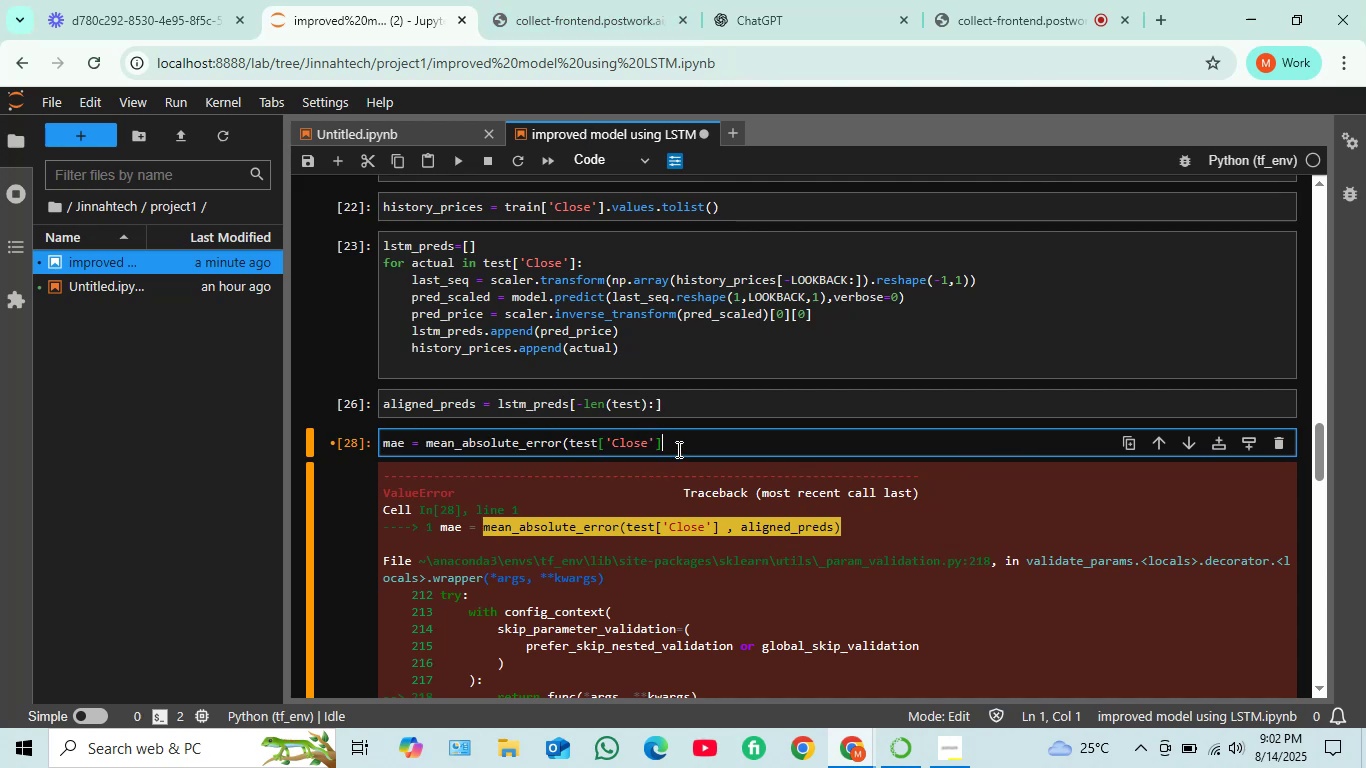 
key(Control+Z)
 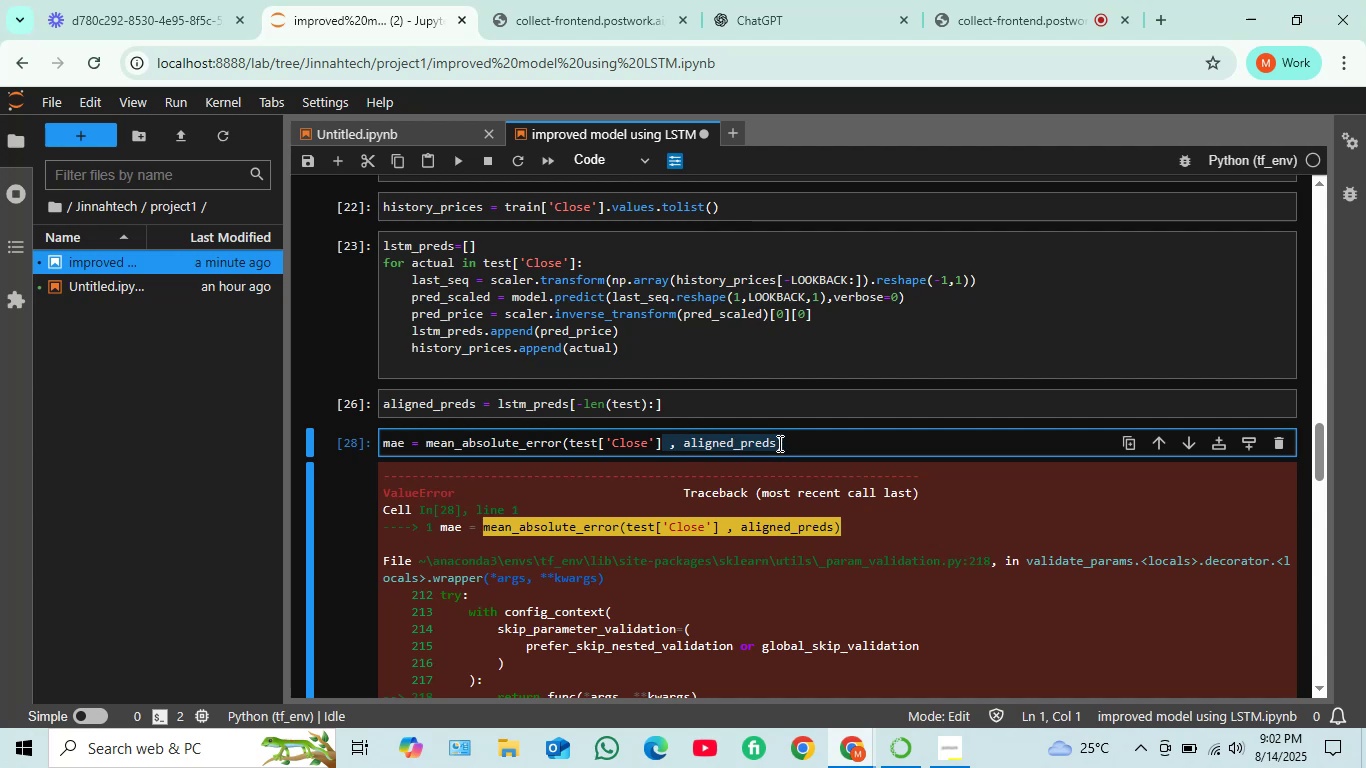 
left_click([793, 440])
 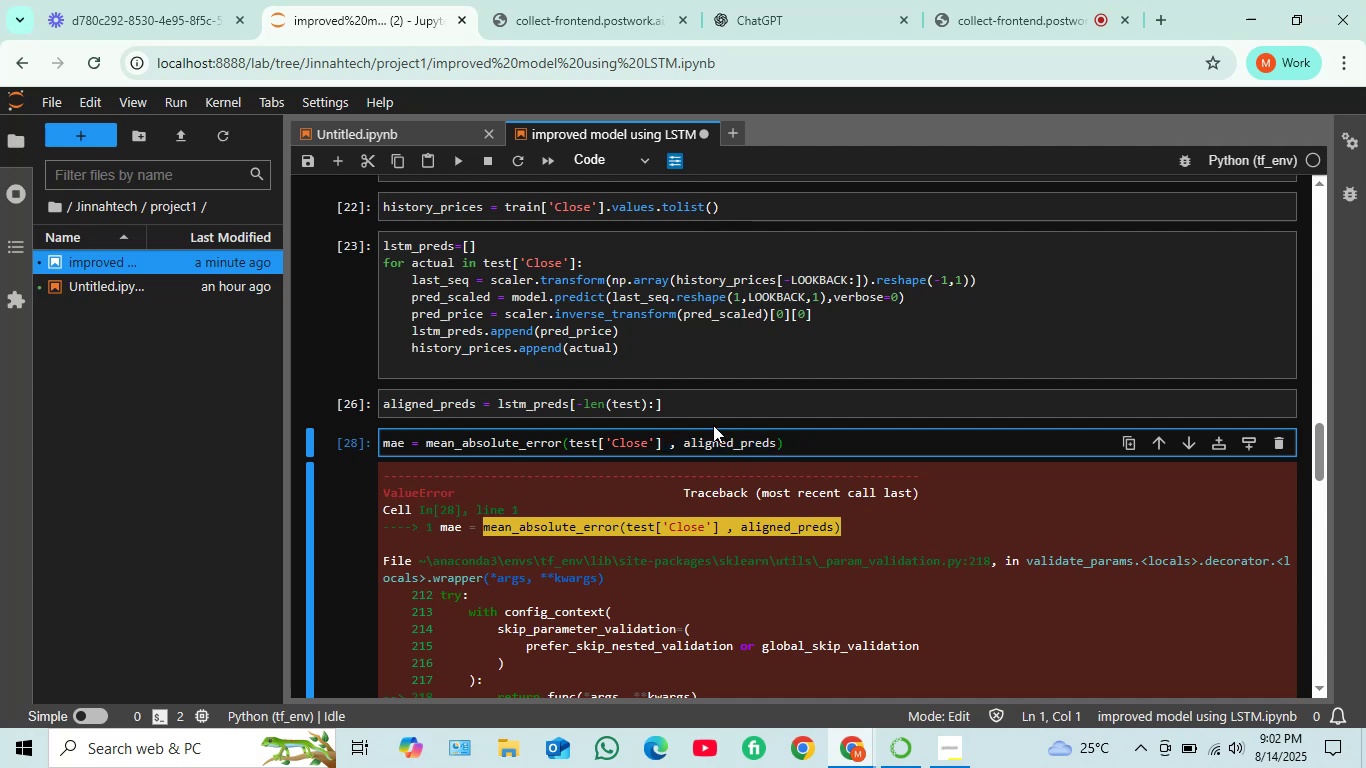 
scroll: coordinate [589, 388], scroll_direction: up, amount: 3.0
 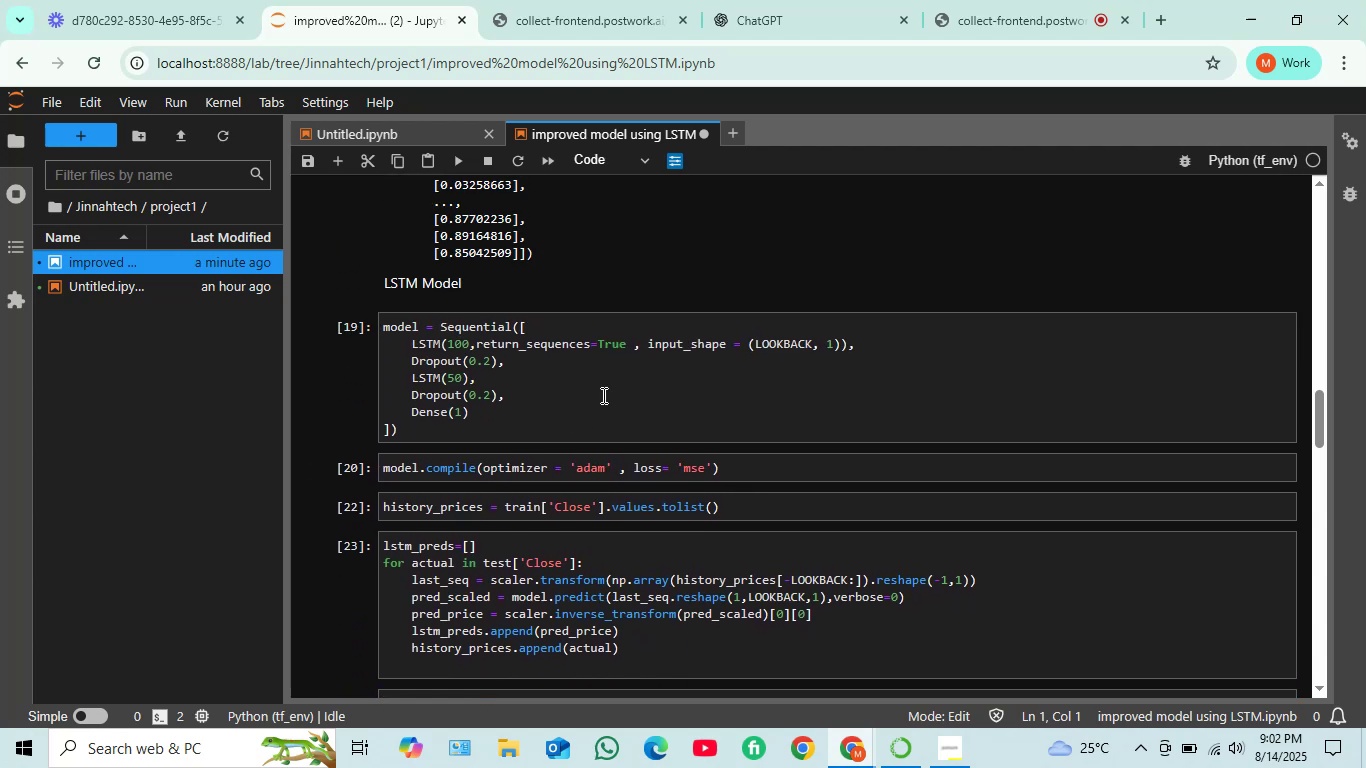 
scroll: coordinate [602, 395], scroll_direction: down, amount: 1.0
 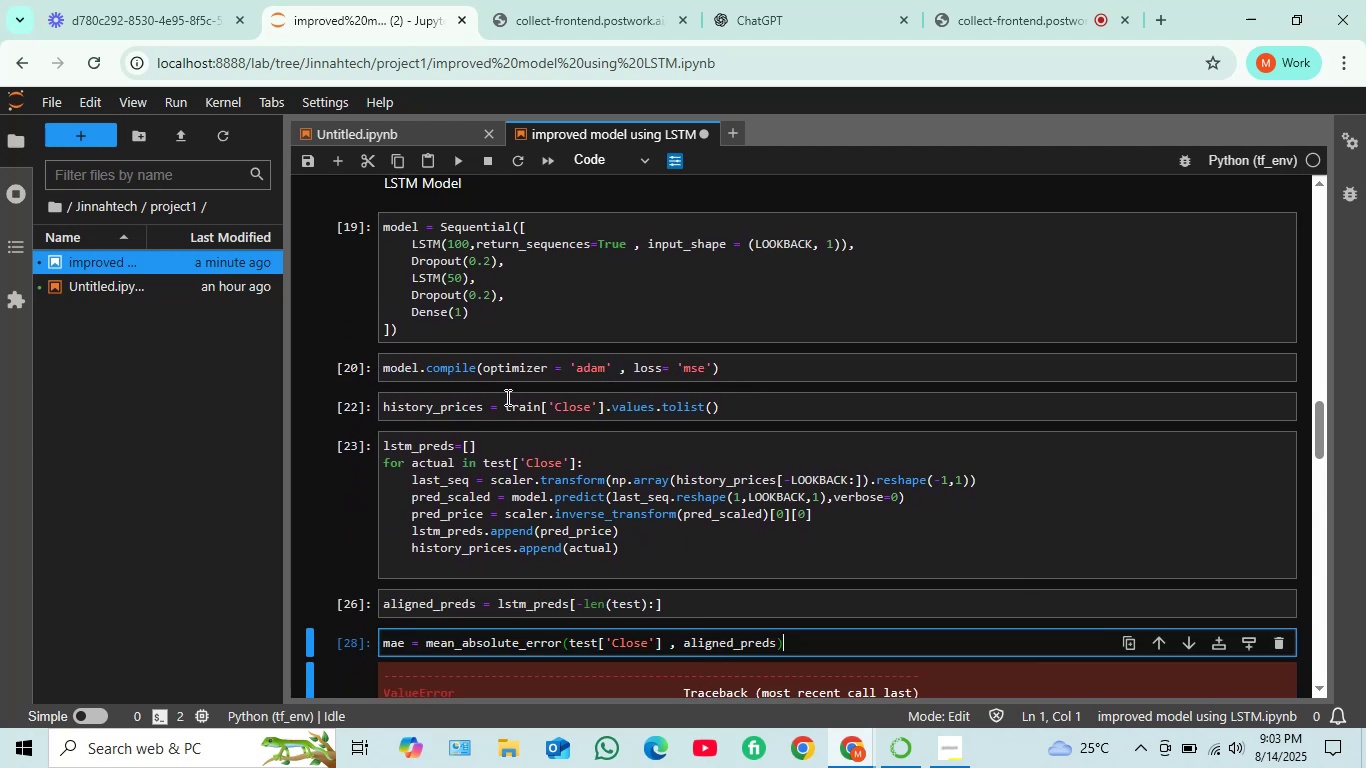 
scroll: coordinate [520, 412], scroll_direction: up, amount: 2.0
 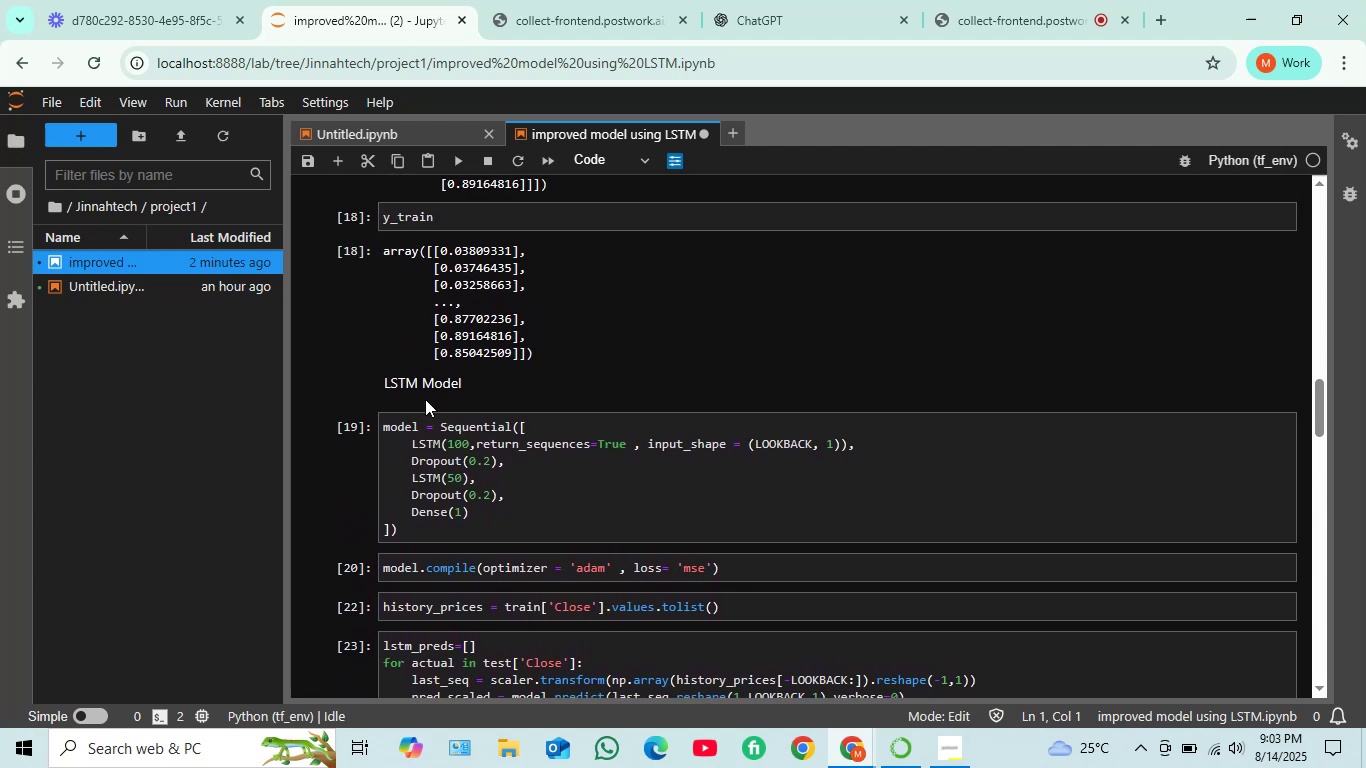 
scroll: coordinate [428, 389], scroll_direction: down, amount: 3.0
 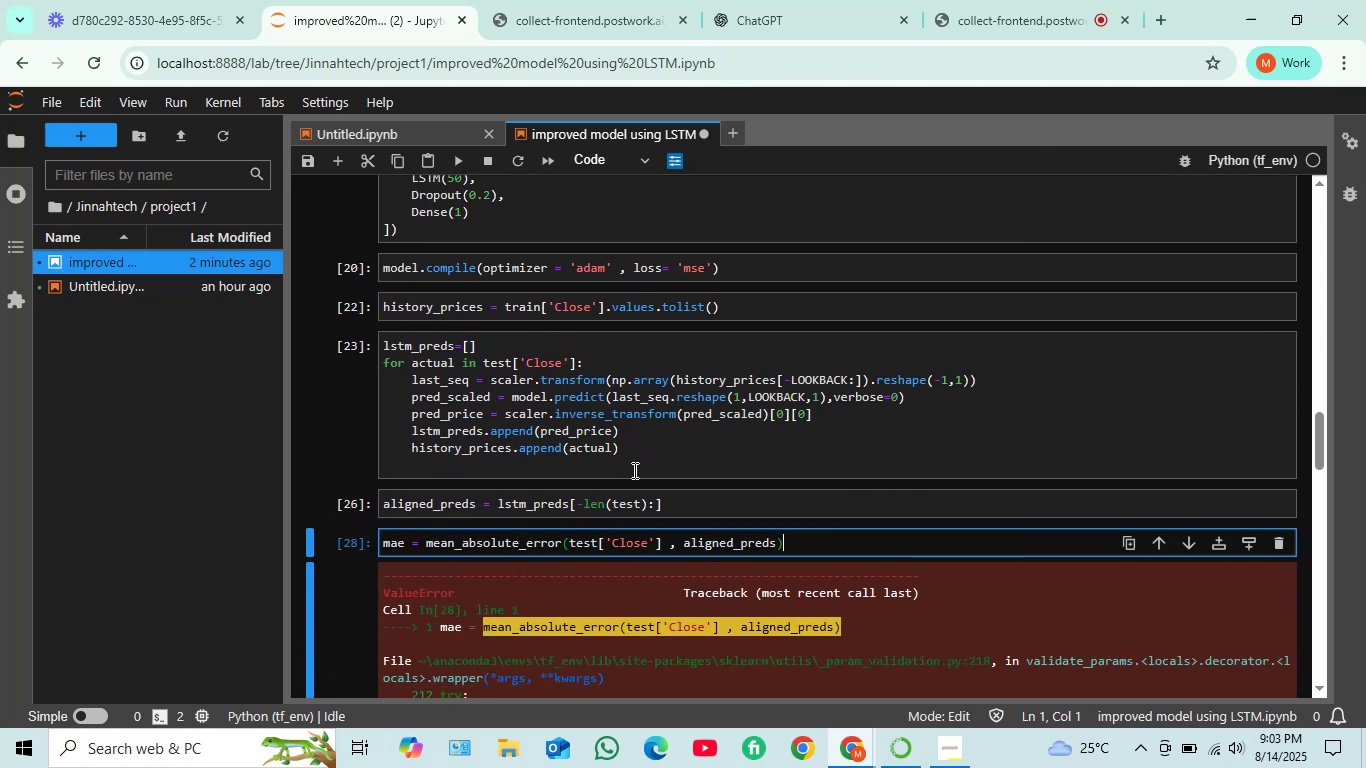 
wait(11.95)
 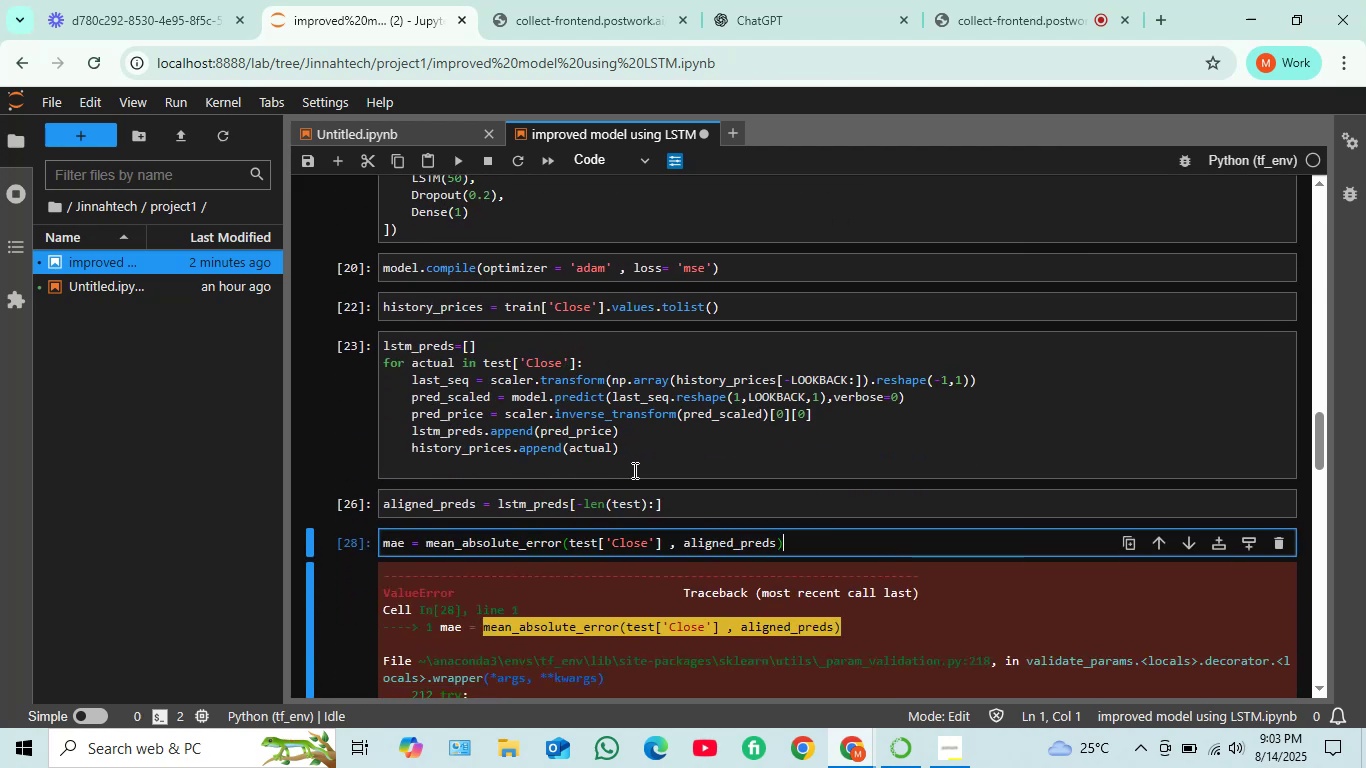 
scroll: coordinate [586, 483], scroll_direction: down, amount: 2.0
 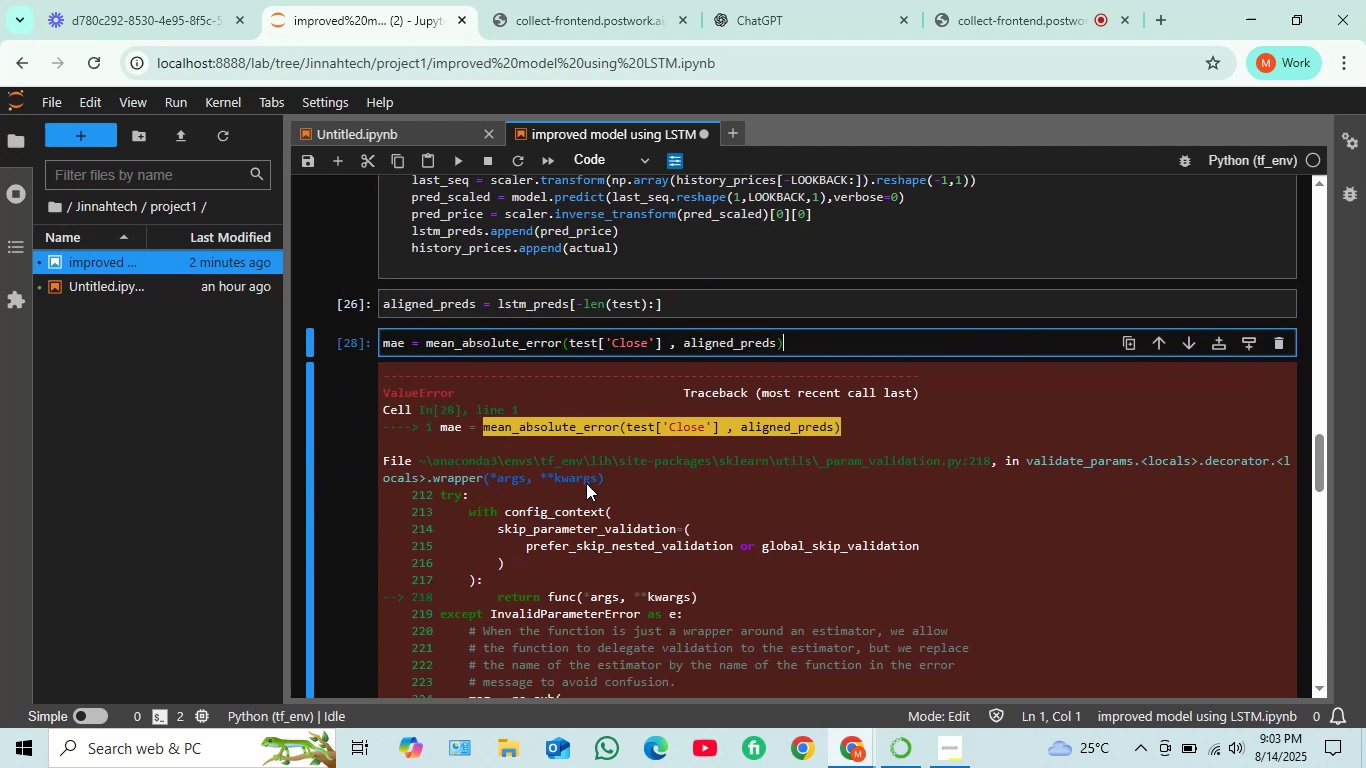 
scroll: coordinate [588, 479], scroll_direction: up, amount: 2.0
 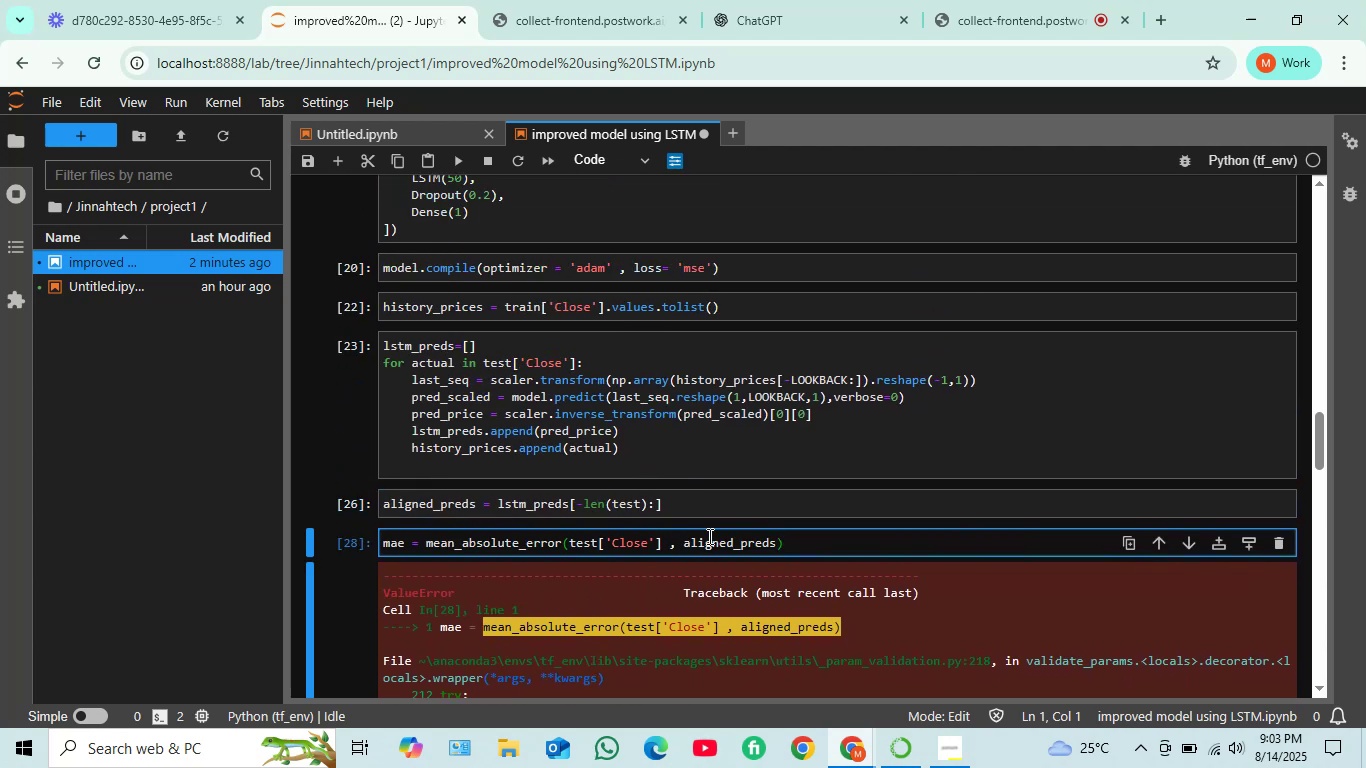 
left_click_drag(start_coordinate=[637, 459], to_coordinate=[377, 339])
 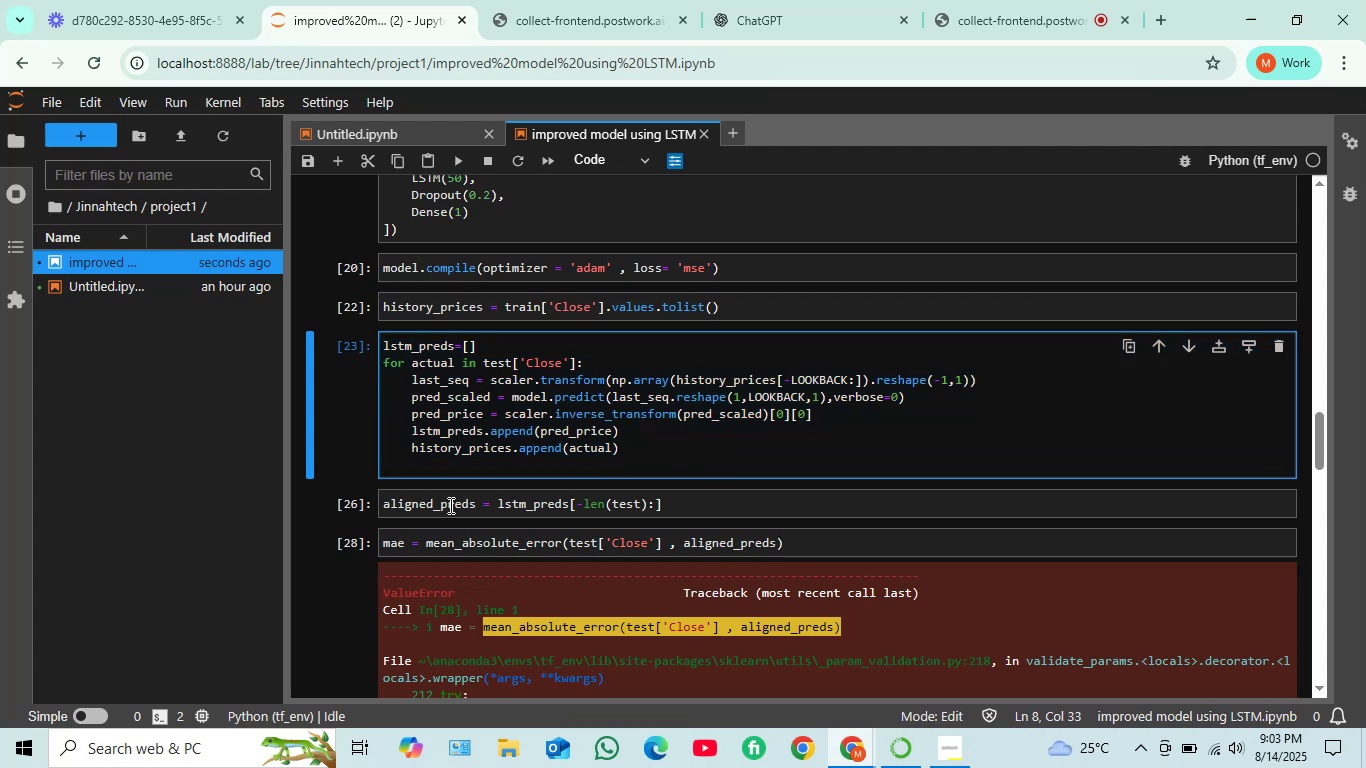 
wait(10.99)
 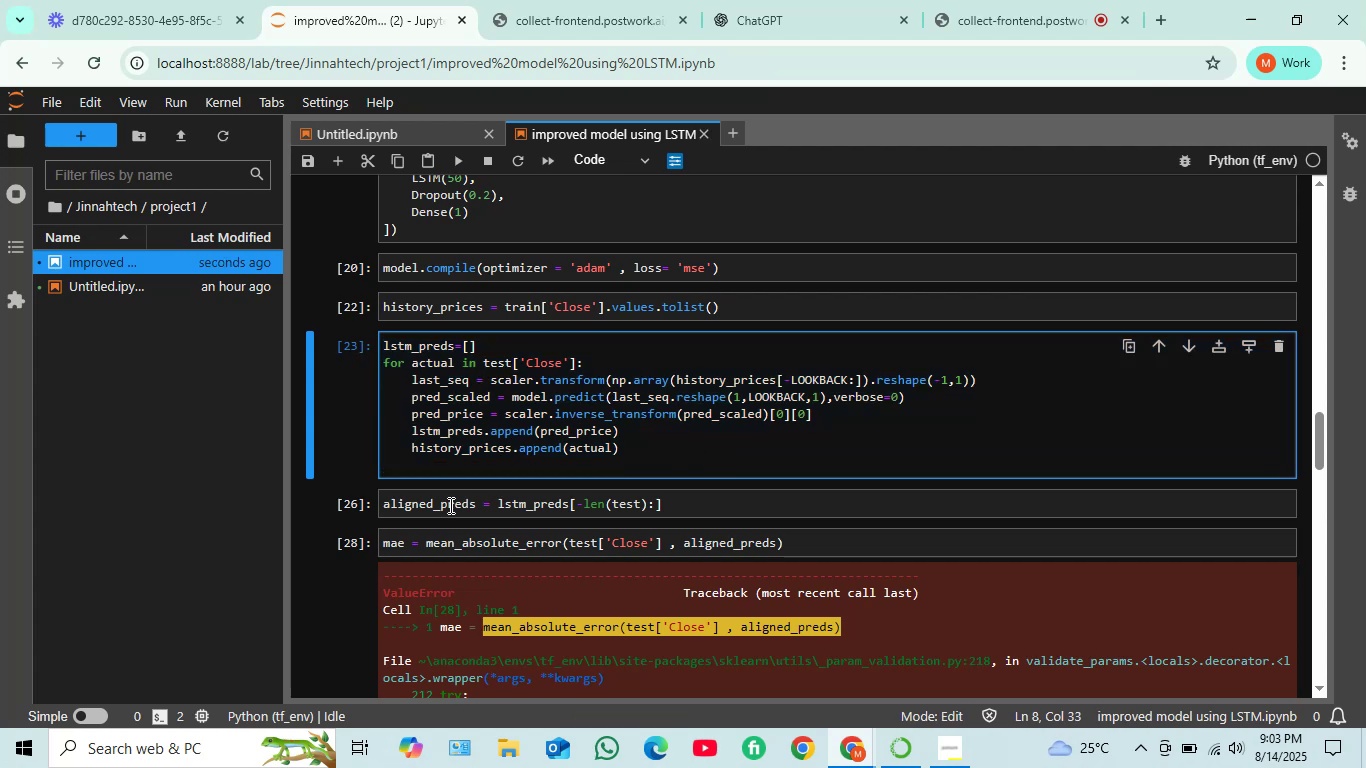 
scroll: coordinate [377, 535], scroll_direction: up, amount: 4.0
 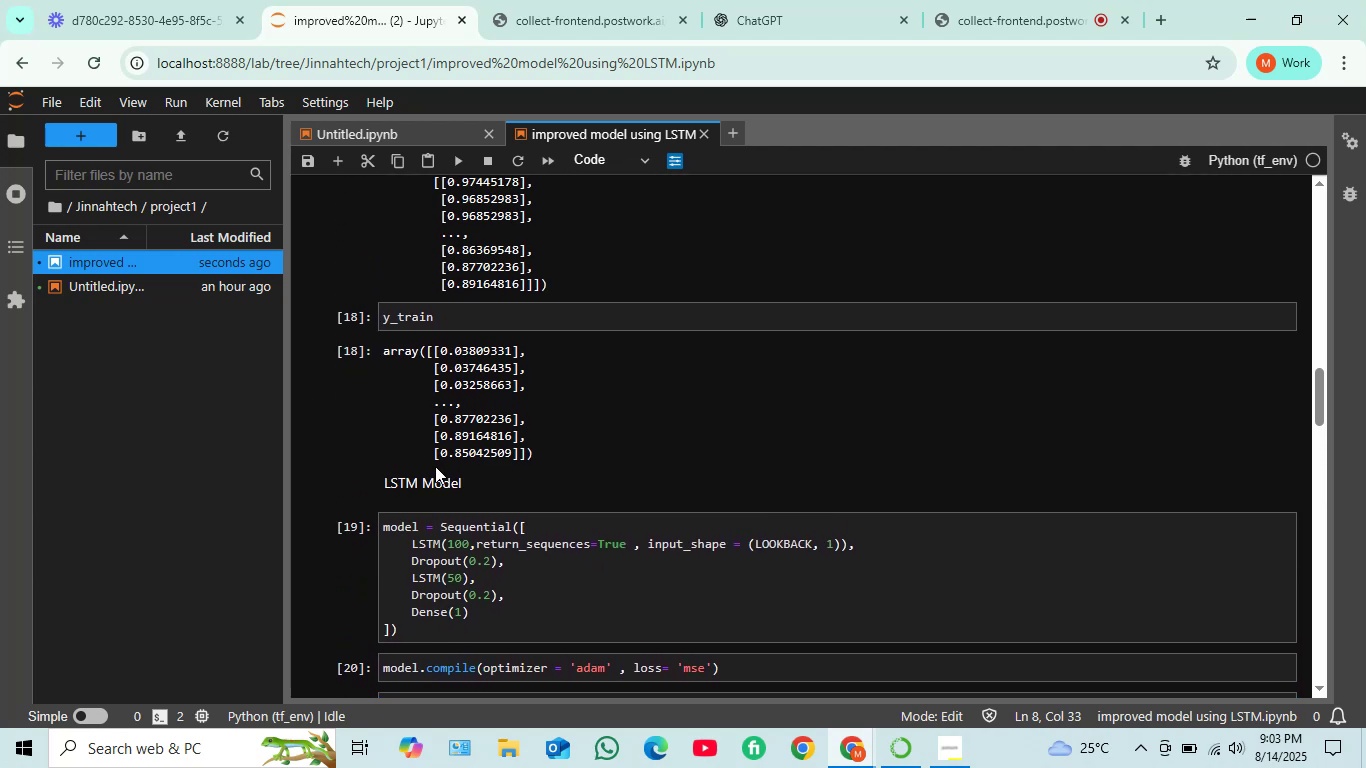 
scroll: coordinate [446, 517], scroll_direction: down, amount: 2.0
 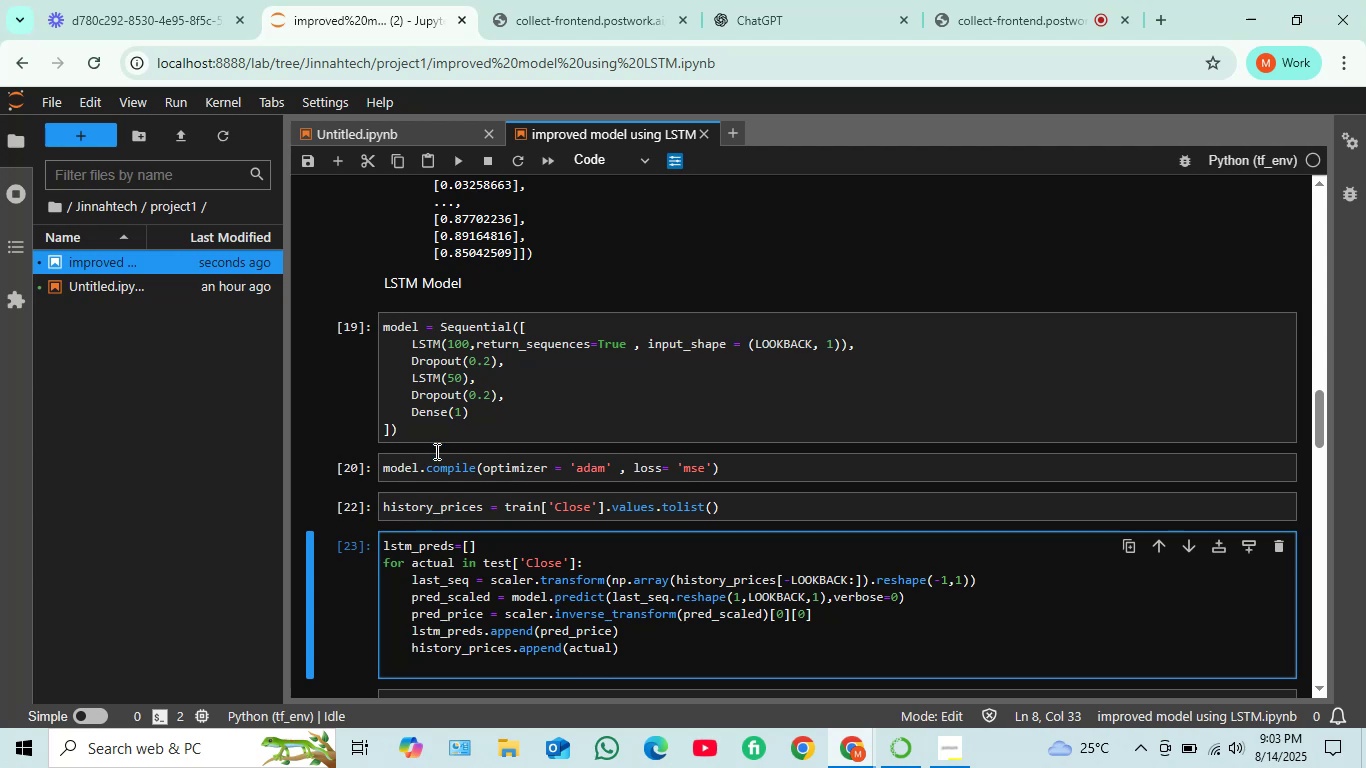 
left_click_drag(start_coordinate=[421, 432], to_coordinate=[437, 296])
 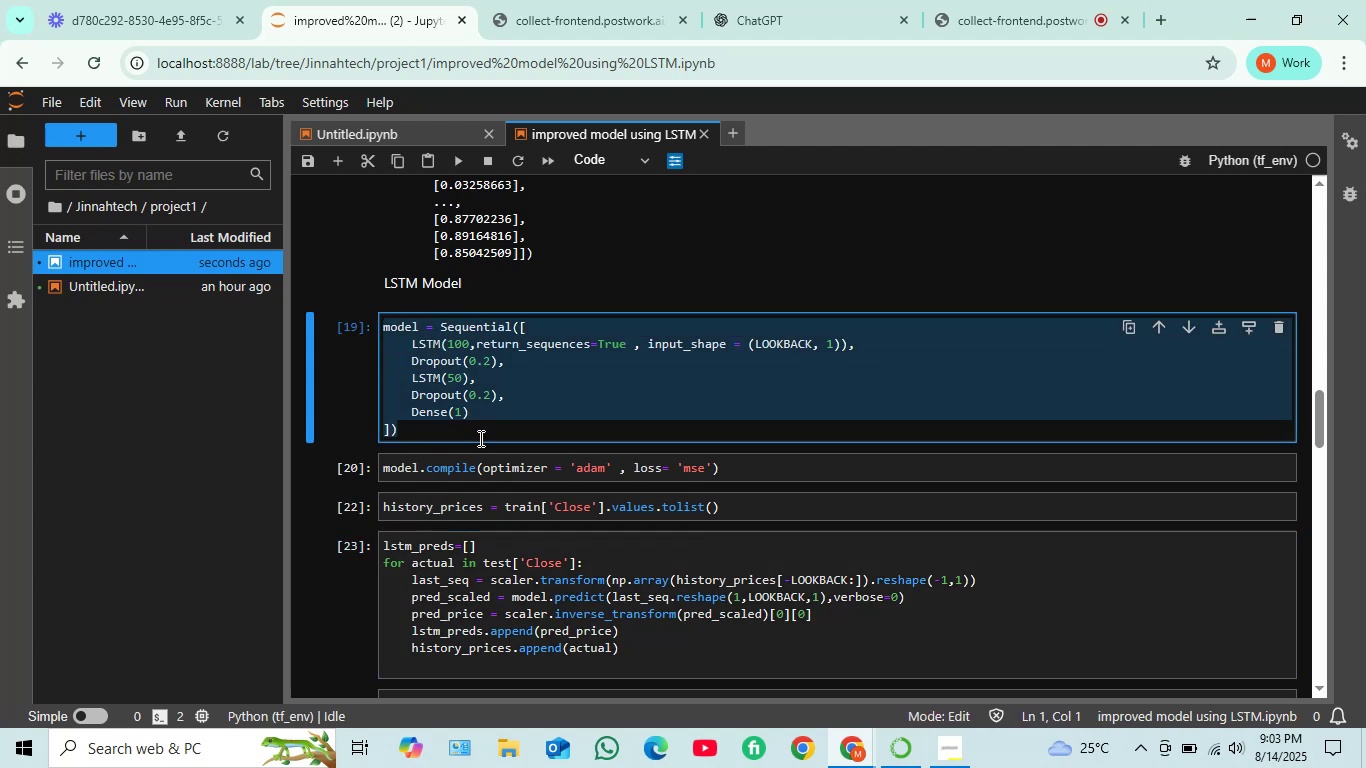 
key(Control+C)
 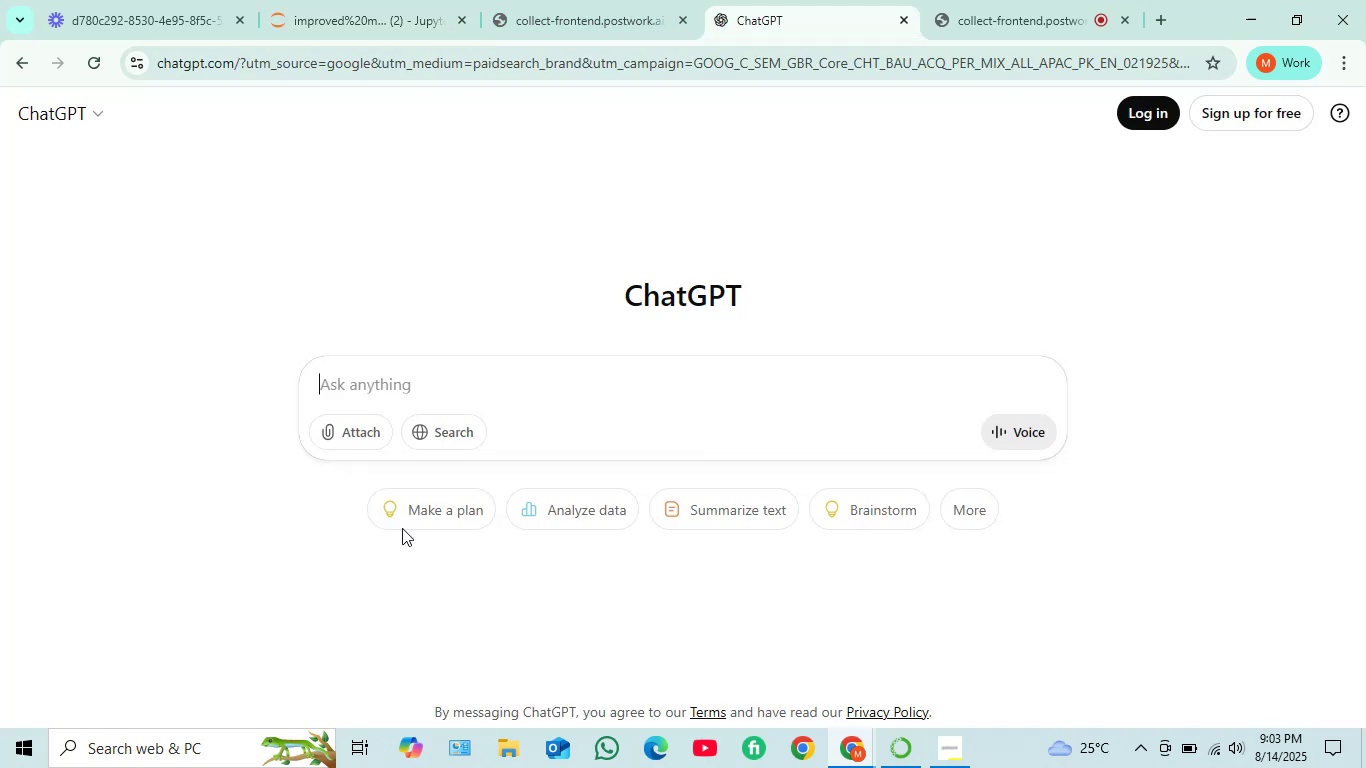 
key(Control+V)
 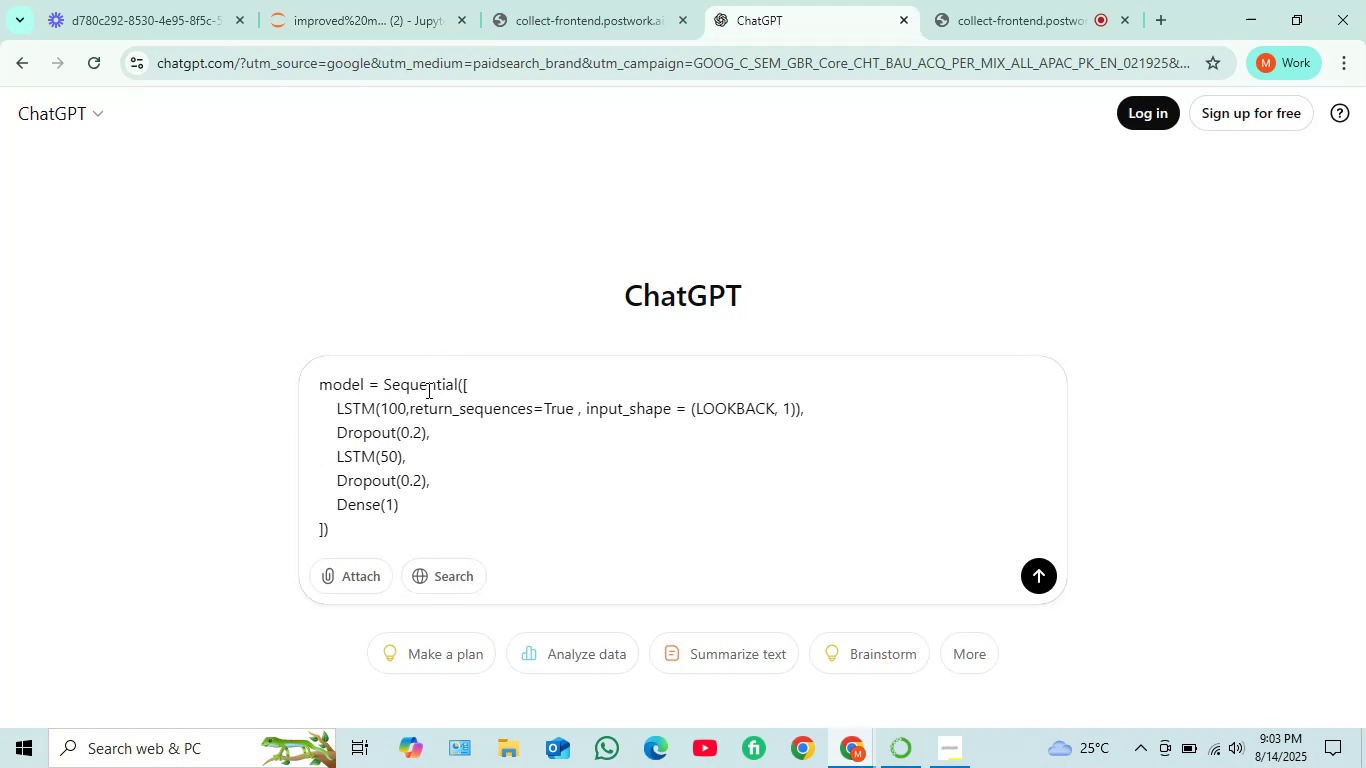 
key(Shift+Enter)
 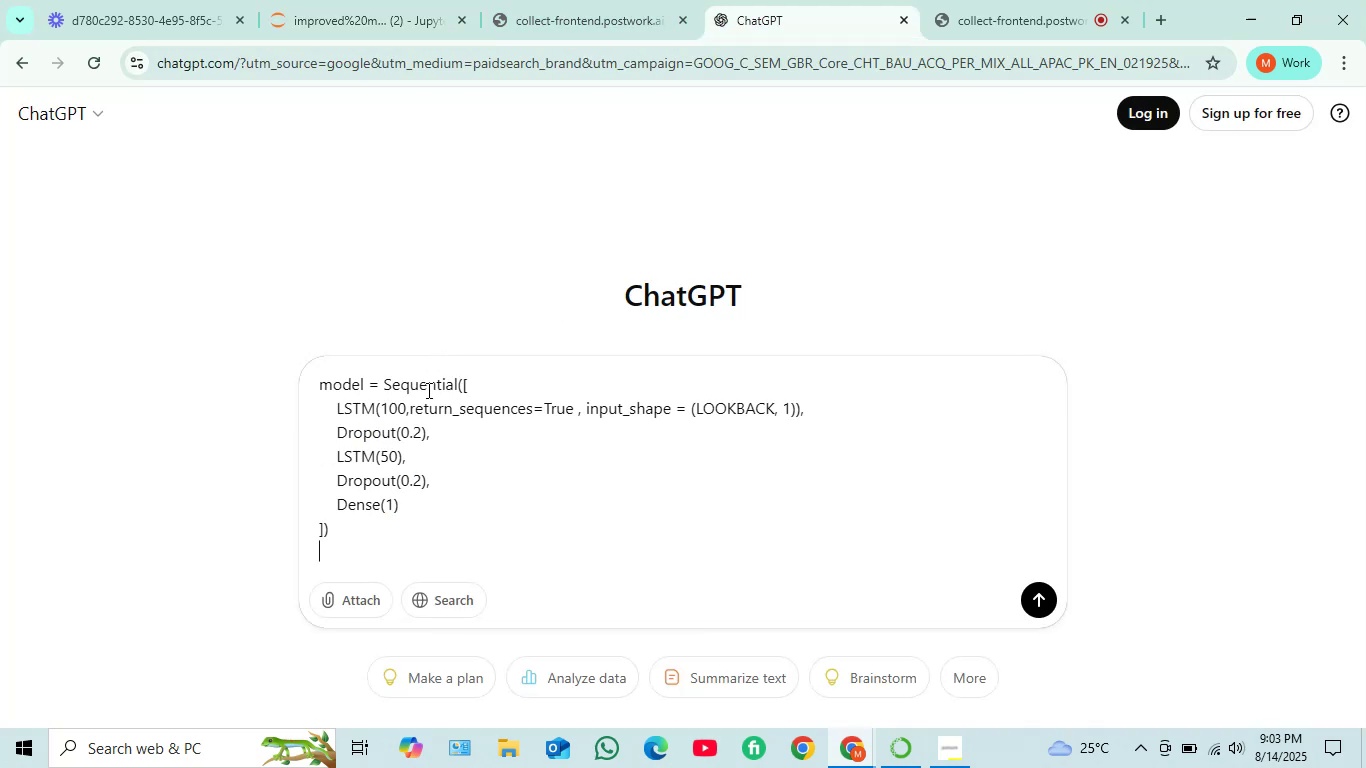 
key(Shift+Enter)
 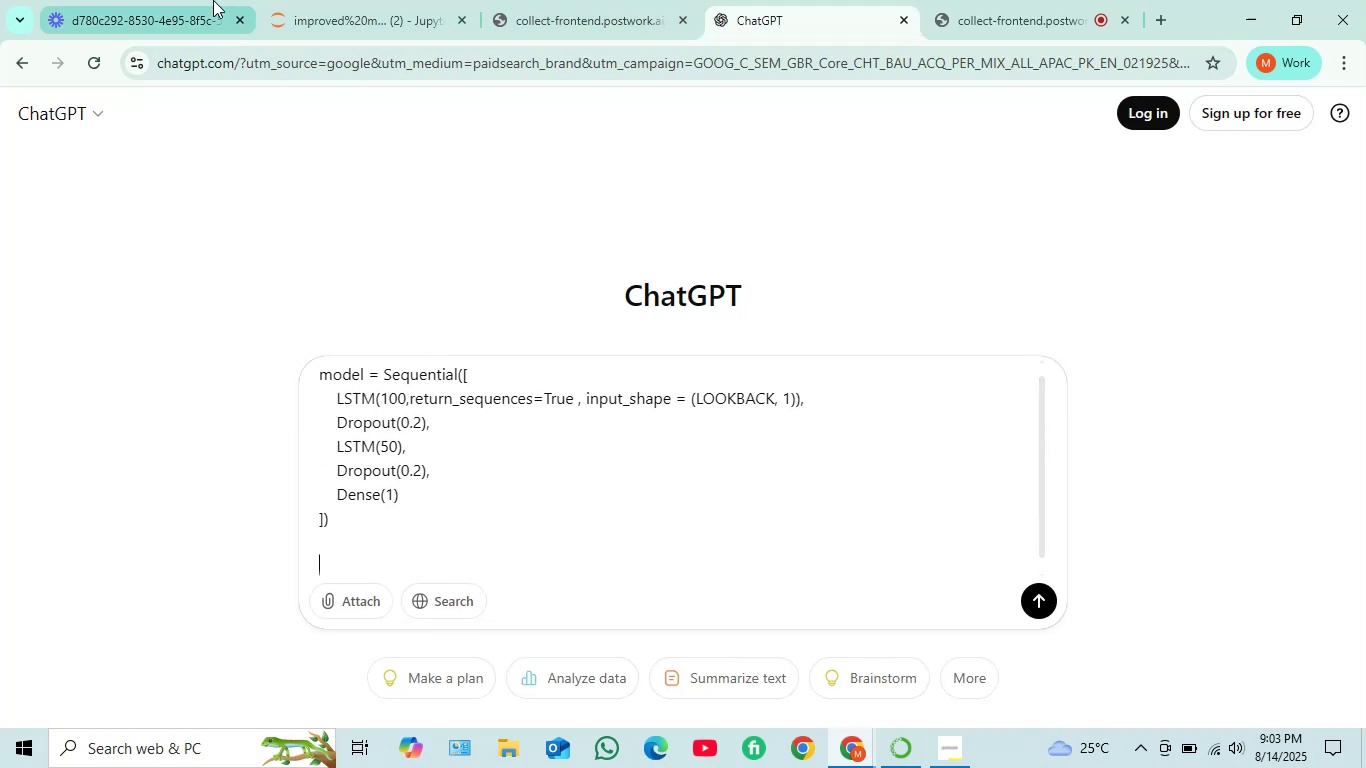 
left_click([405, 11])
 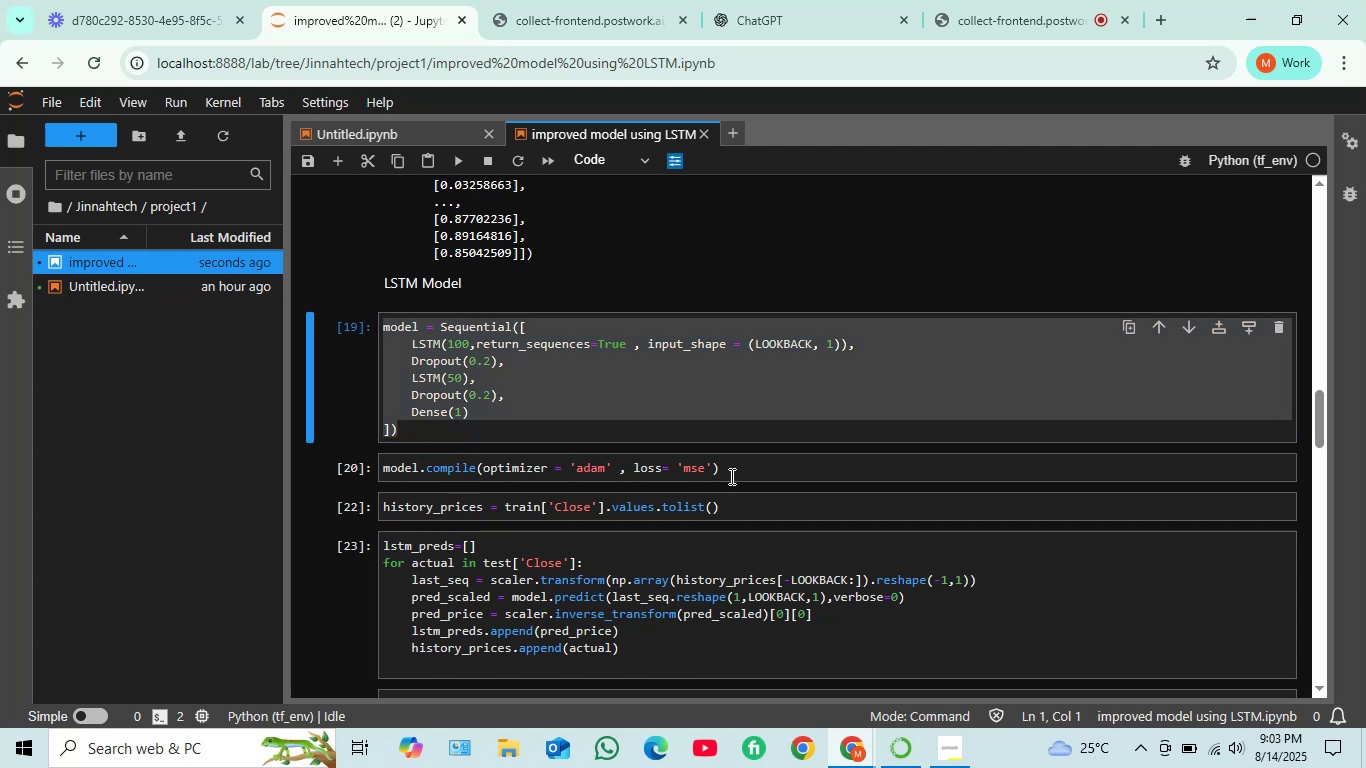 
left_click_drag(start_coordinate=[740, 467], to_coordinate=[369, 450])
 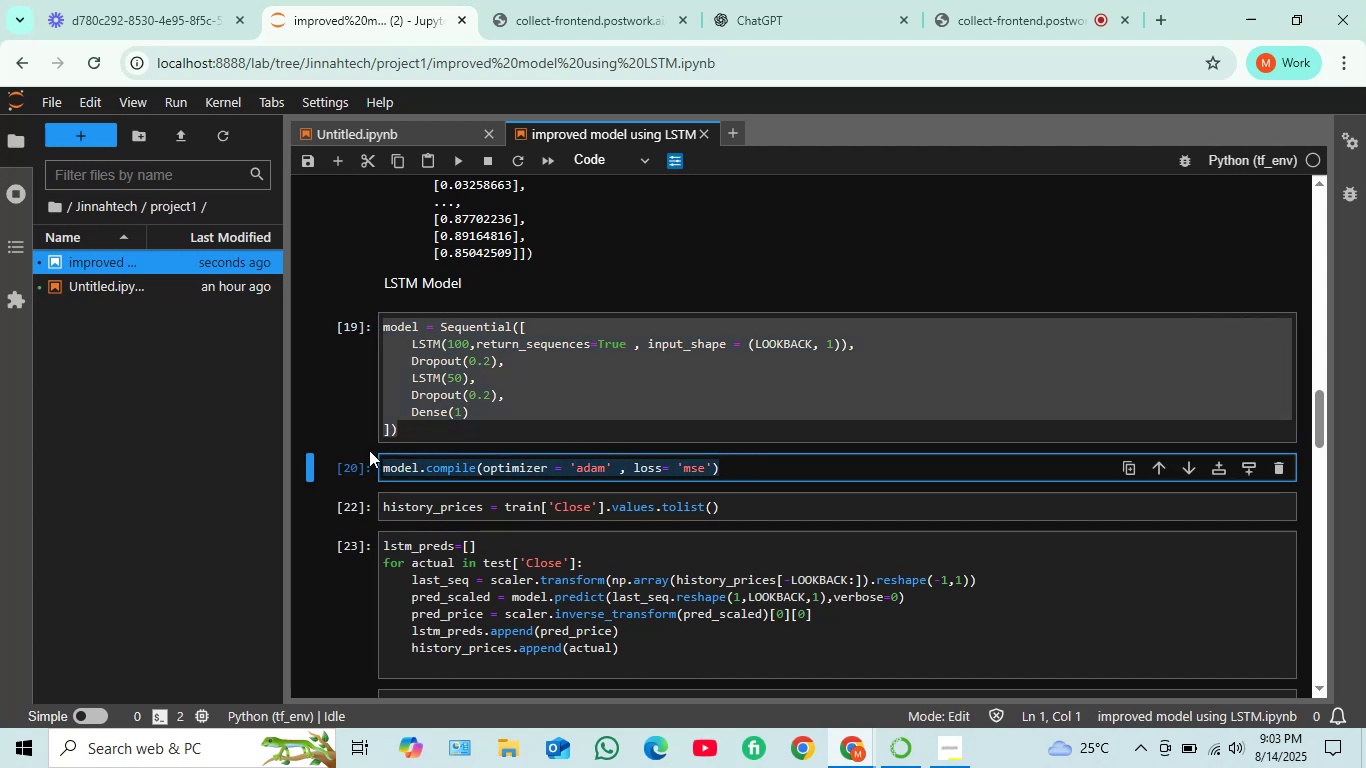 
key(Control+C)
 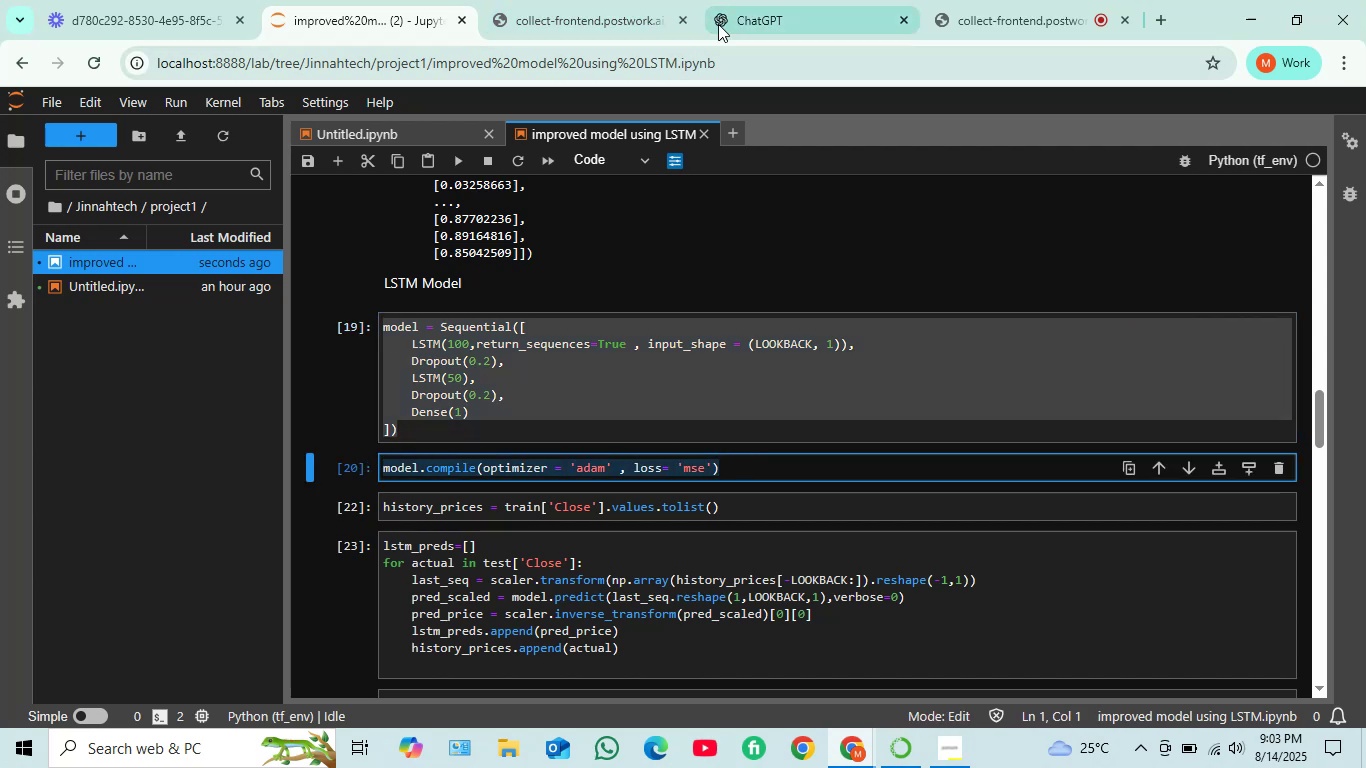 
left_click([741, 0])
 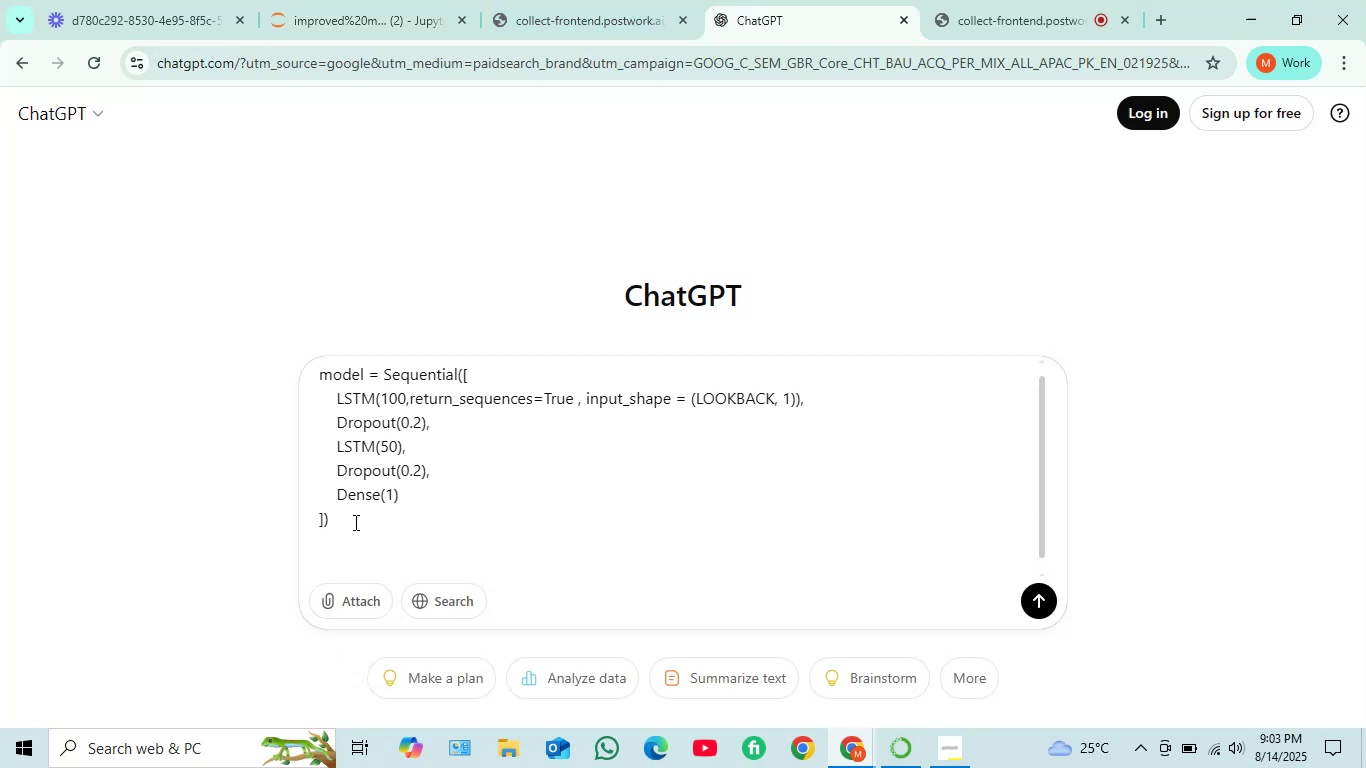 
key(Control+V)
 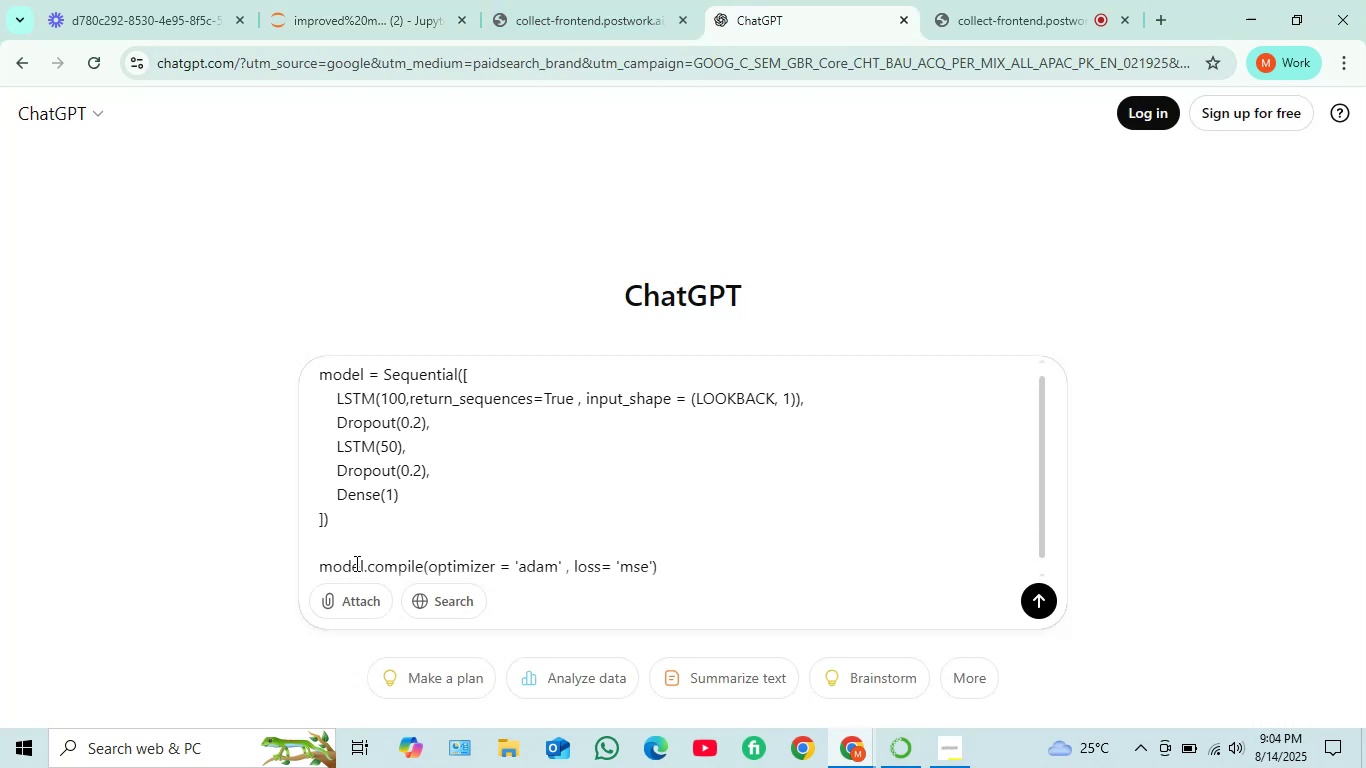 
key(Shift+Enter)
 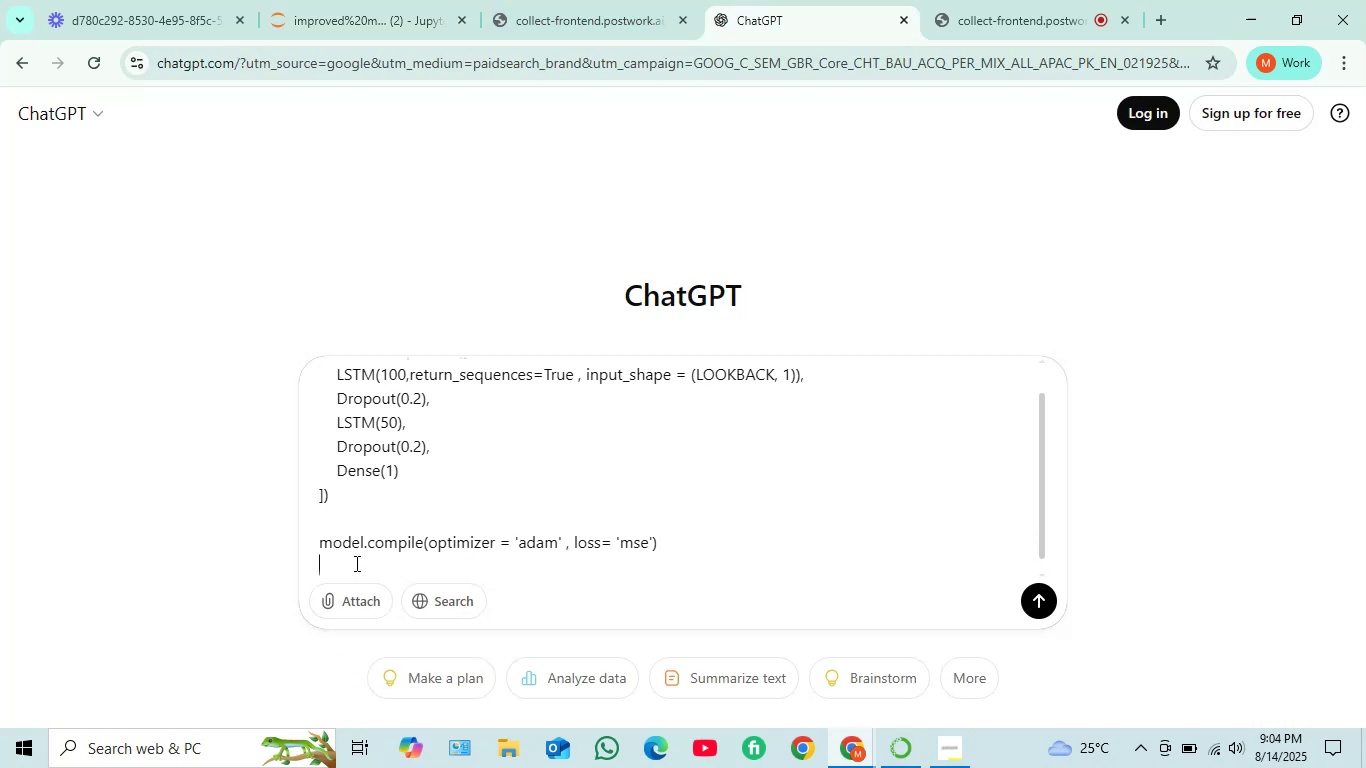 
key(Shift+Enter)
 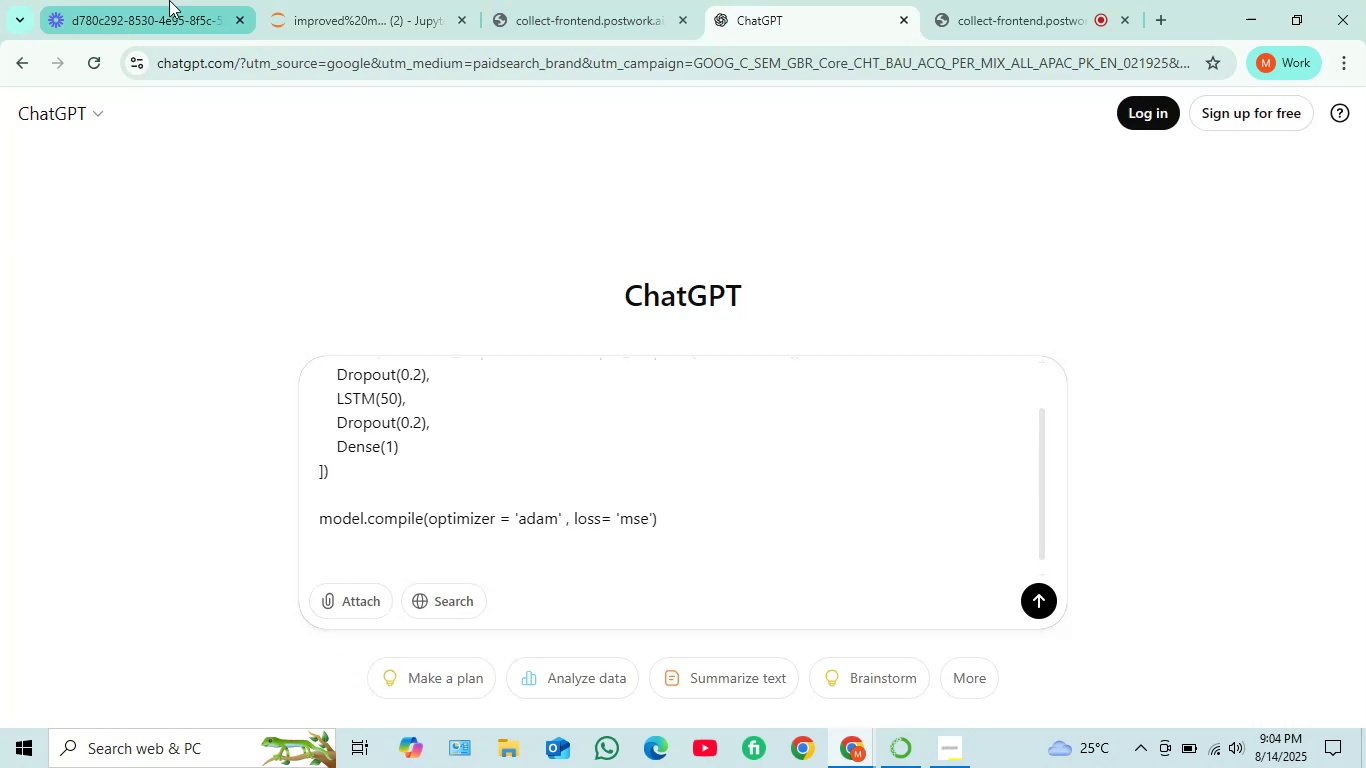 
left_click([359, 0])
 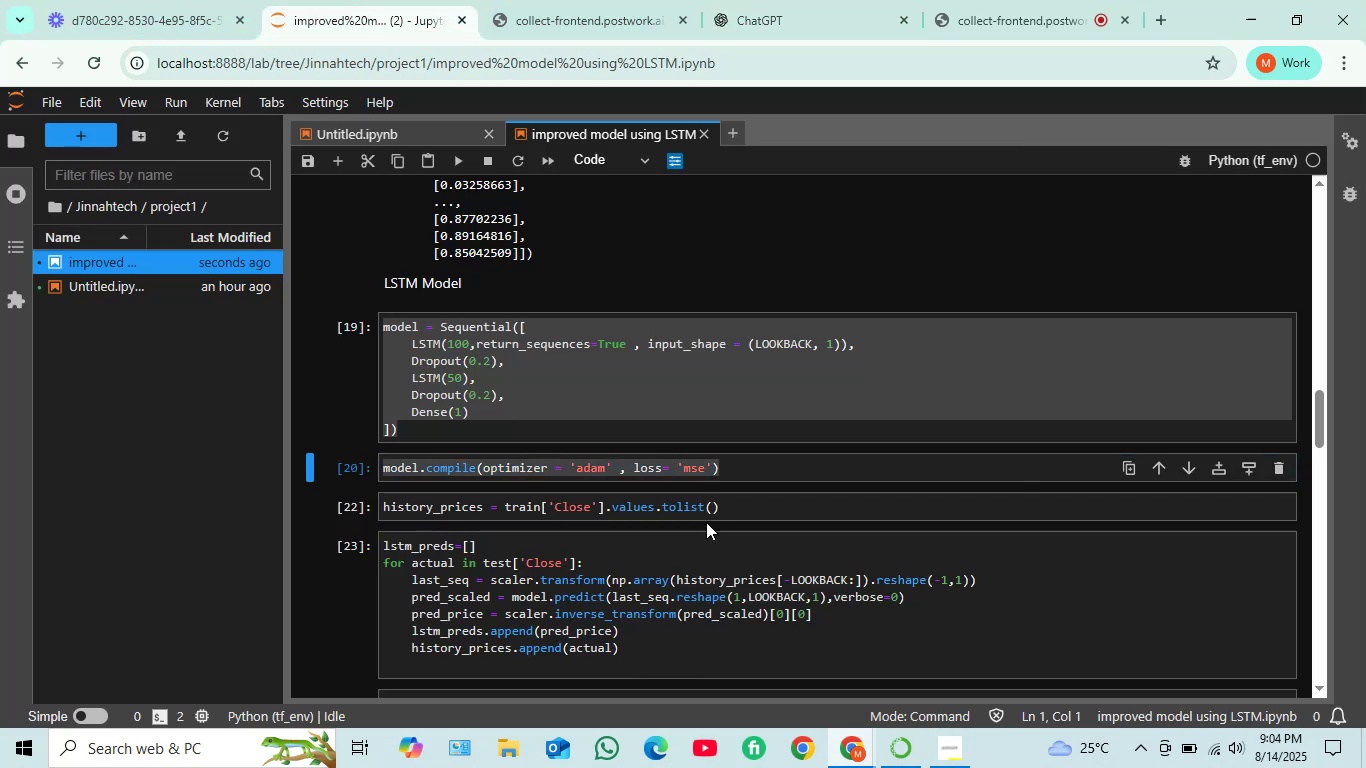 
left_click_drag(start_coordinate=[726, 502], to_coordinate=[371, 513])
 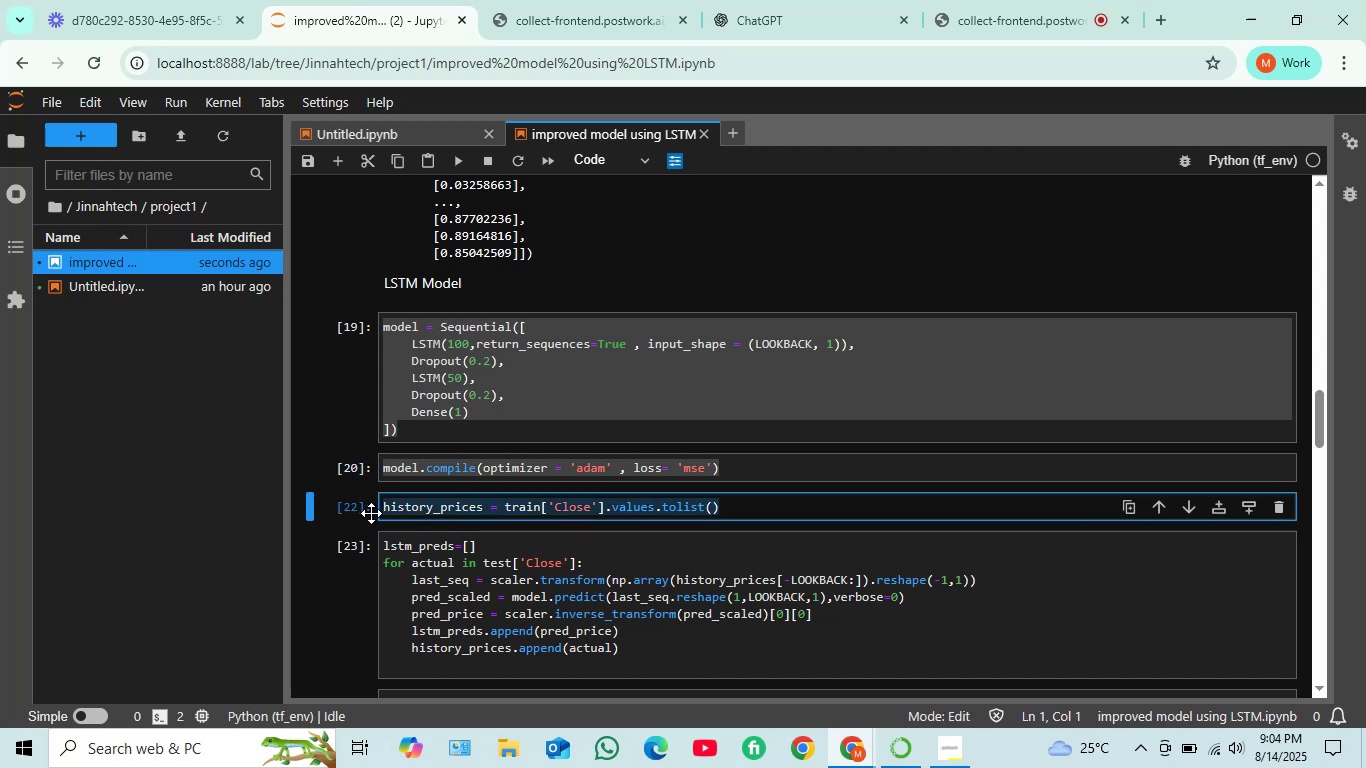 
key(Control+C)
 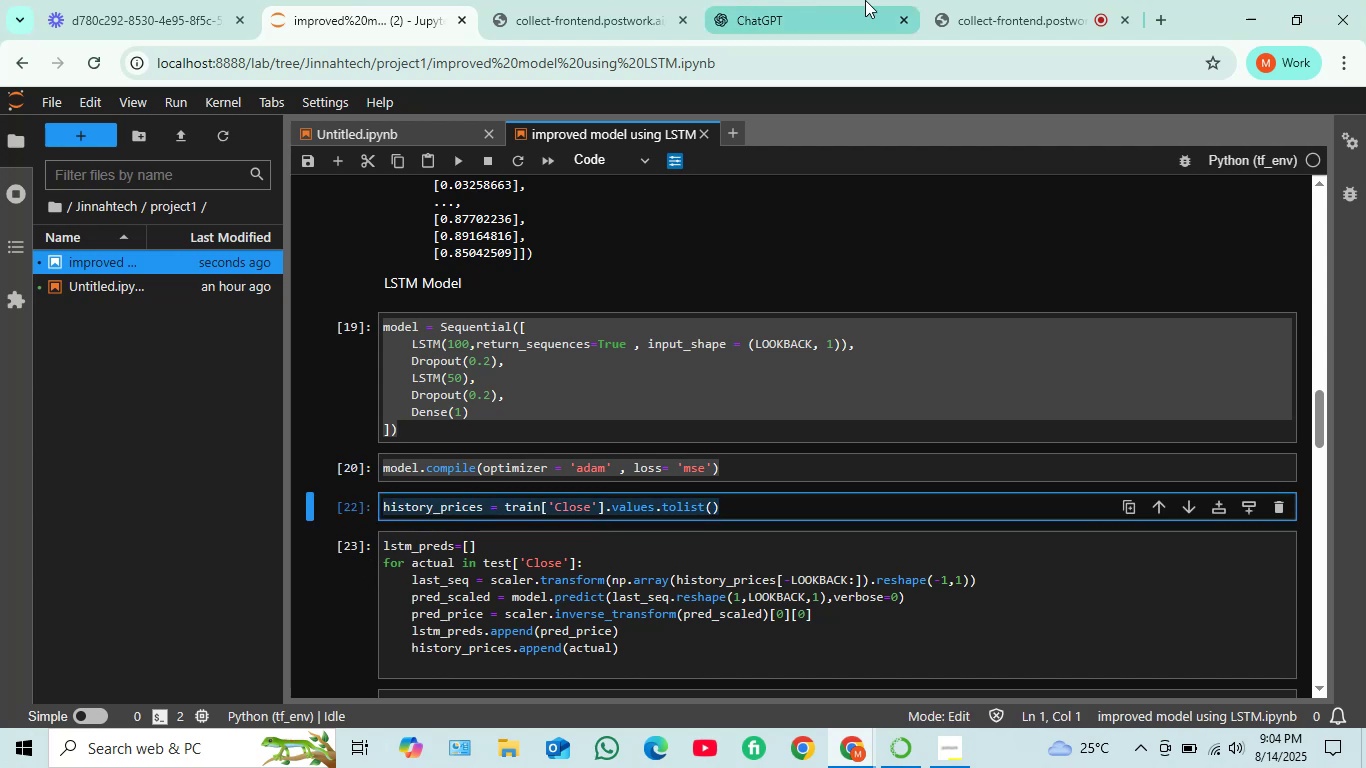 
left_click([870, 0])
 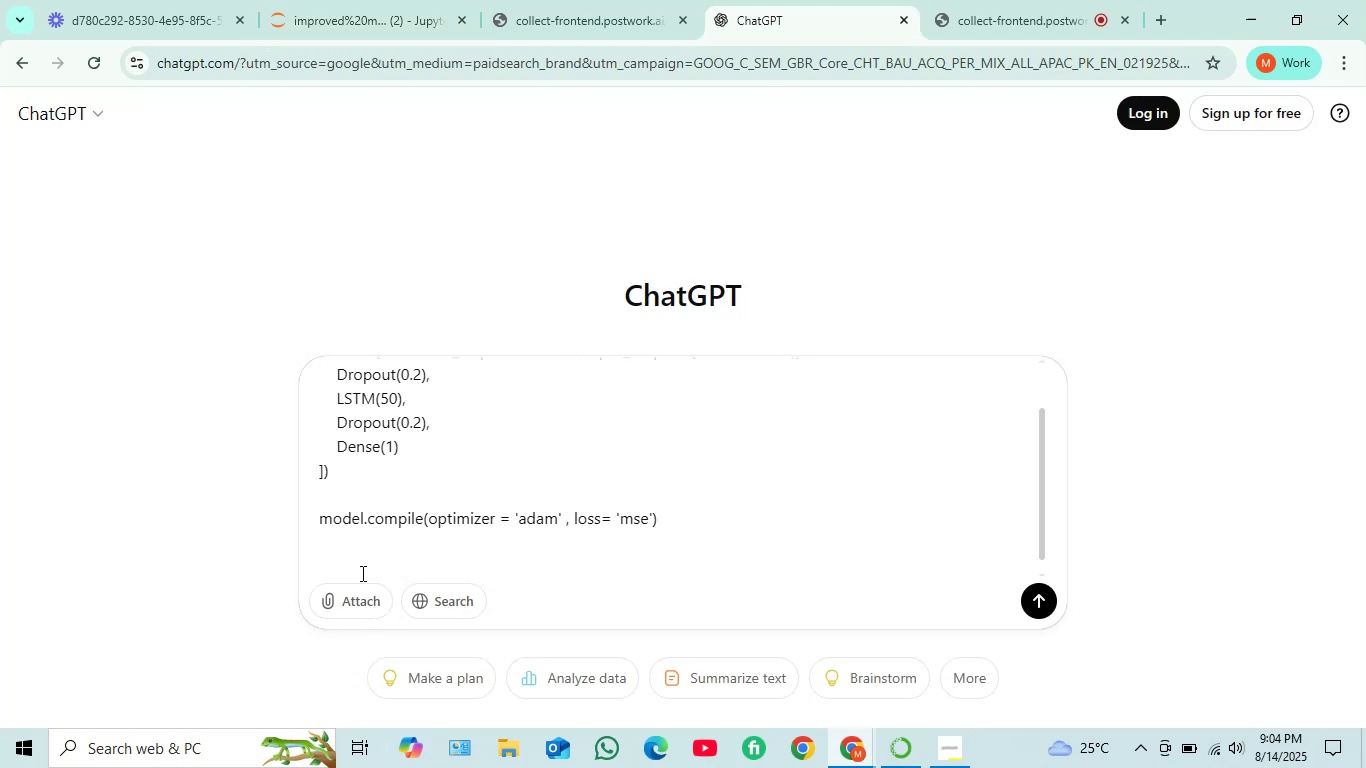 
left_click([361, 564])
 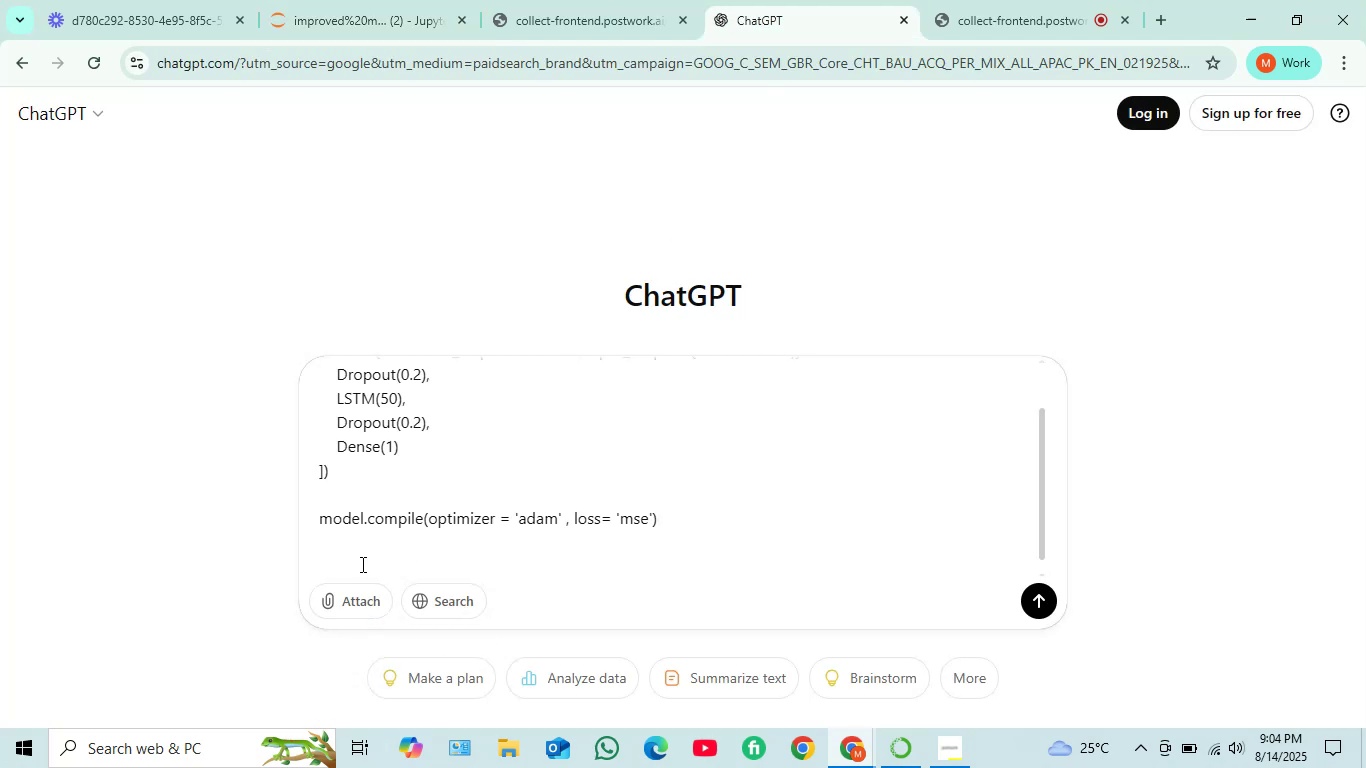 
key(Control+V)
 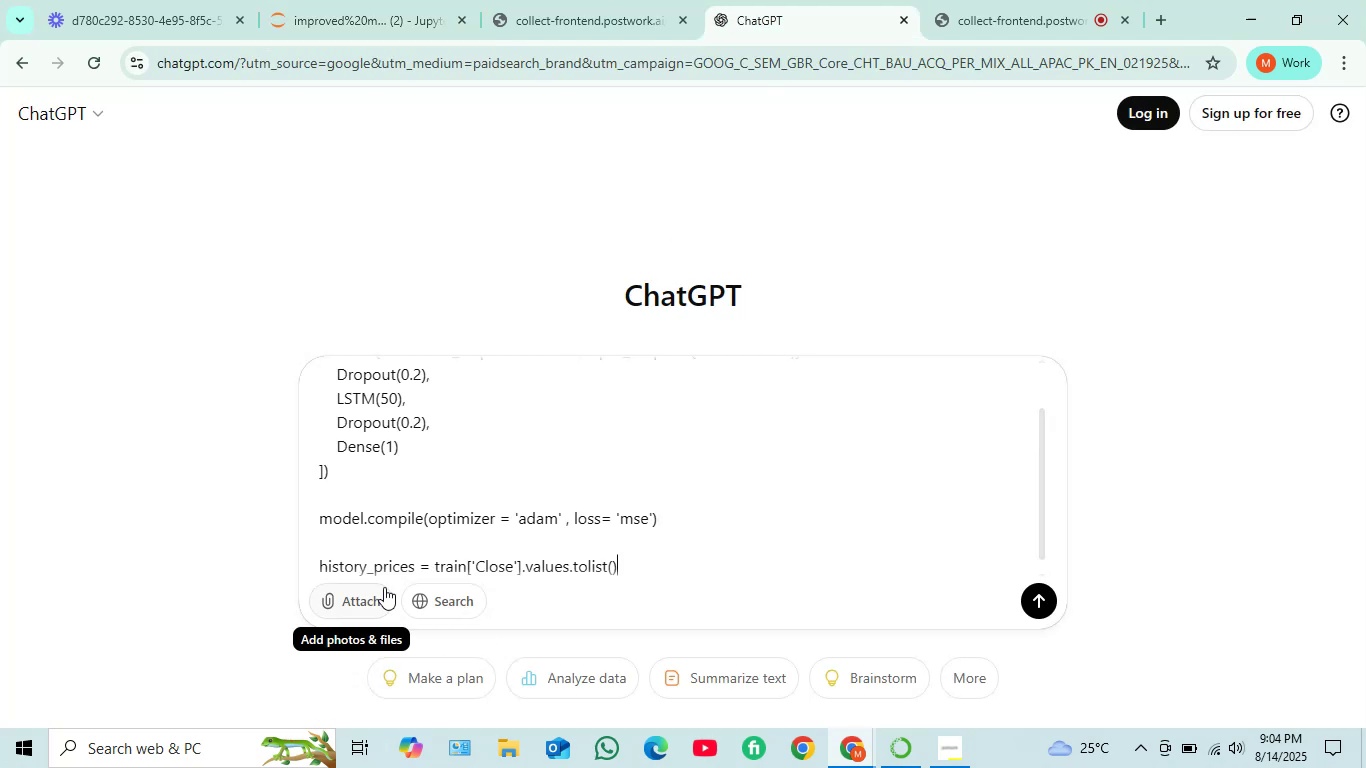 
key(Shift+Enter)
 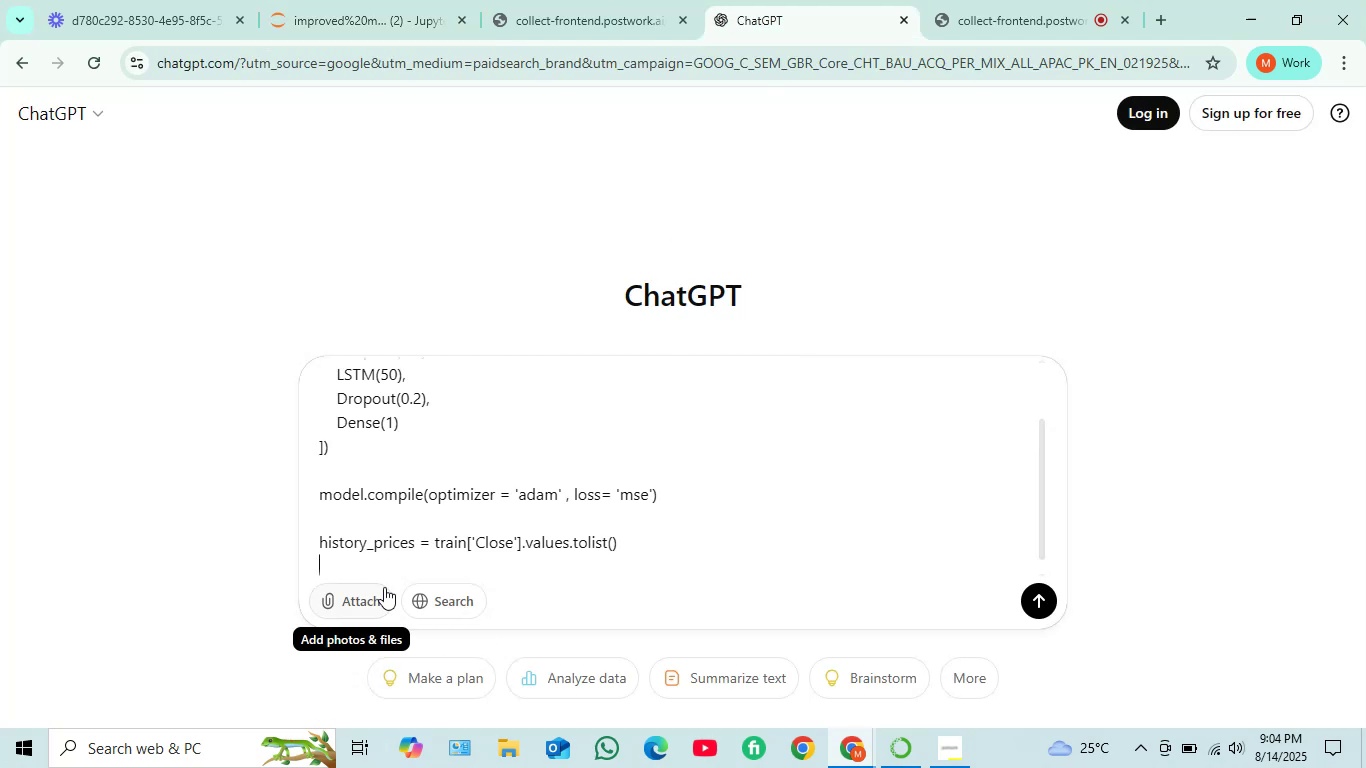 
key(Shift+Enter)
 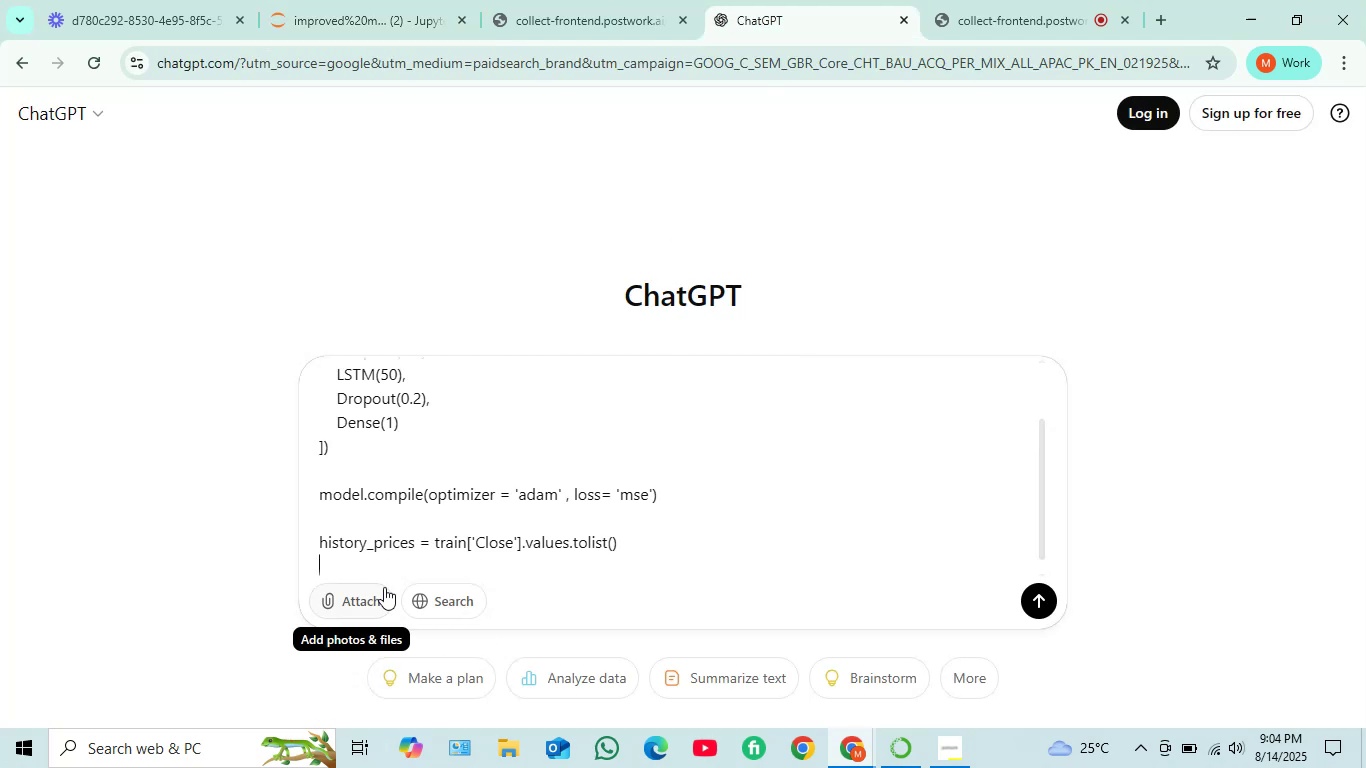 
key(Shift+Enter)
 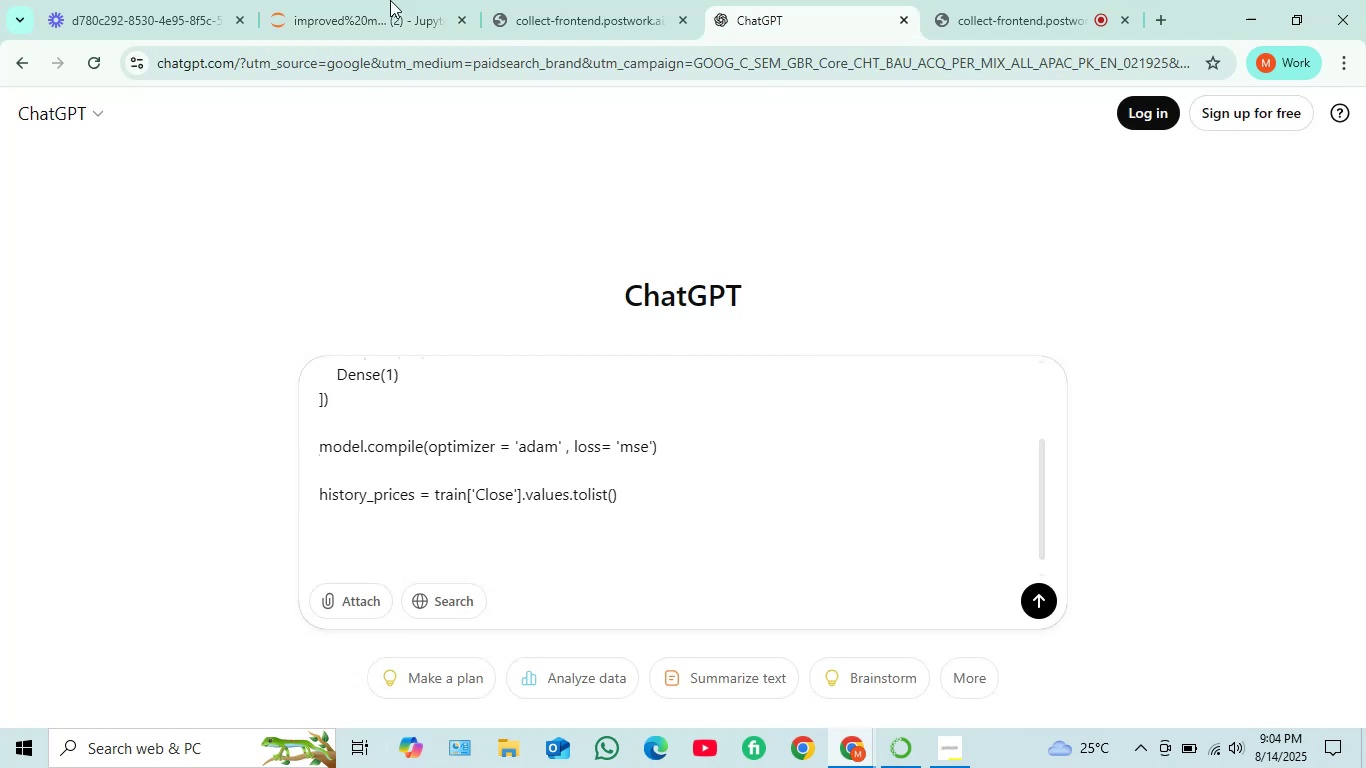 
left_click([362, 0])
 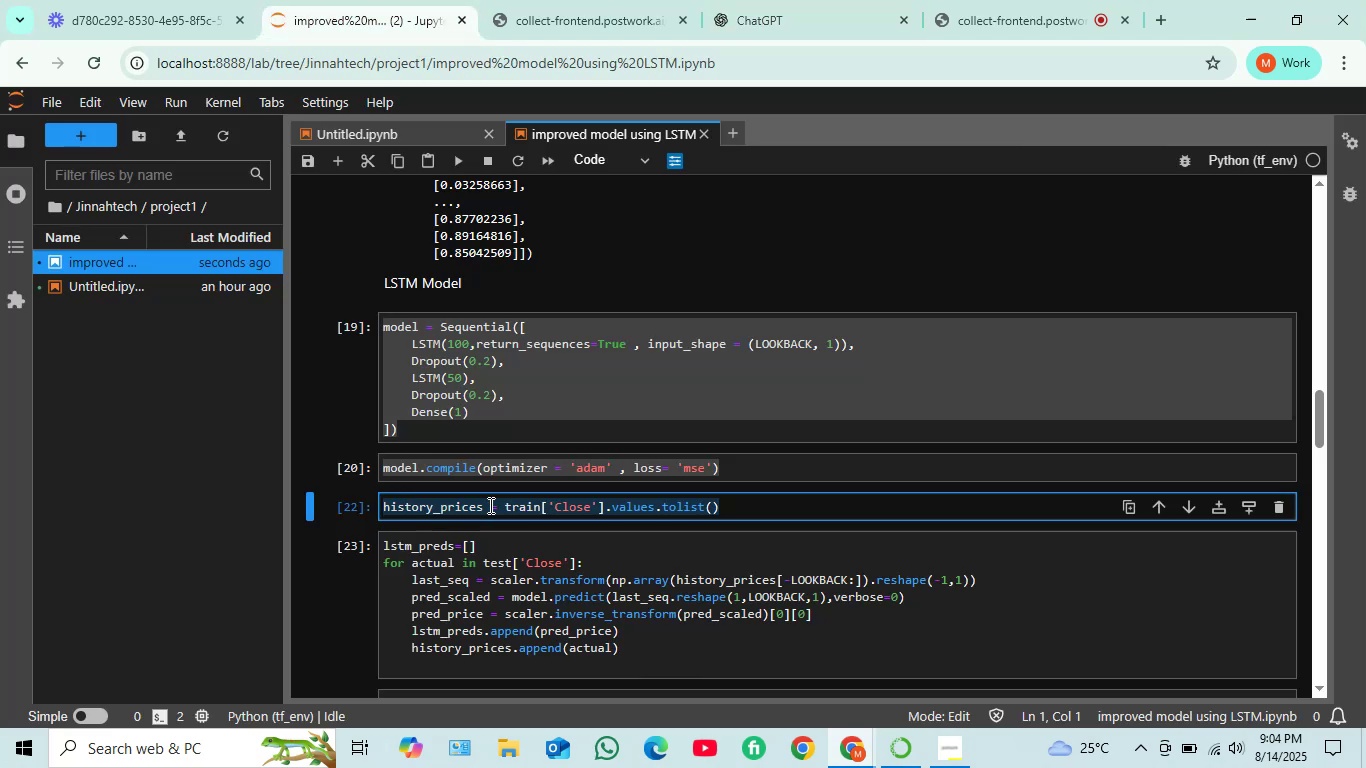 
scroll: coordinate [532, 509], scroll_direction: down, amount: 1.0
 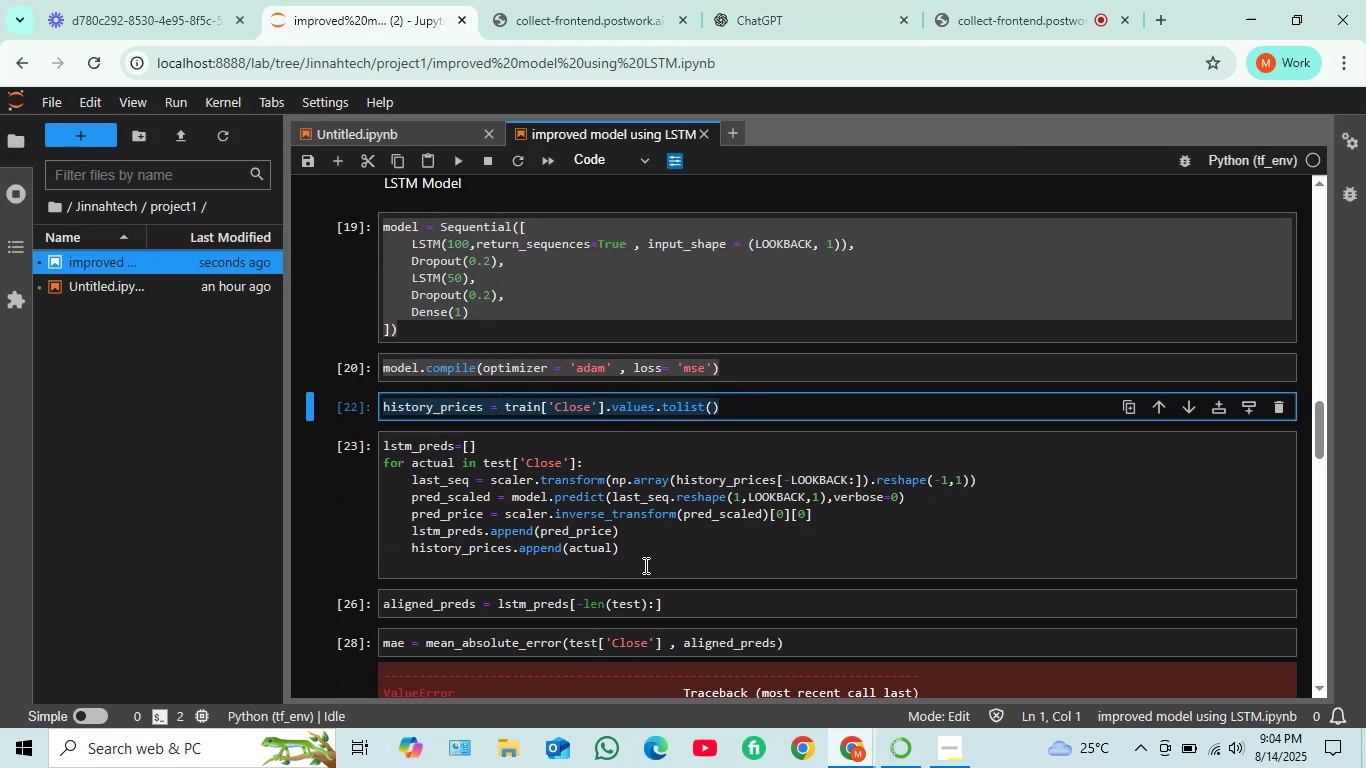 
left_click([646, 549])
 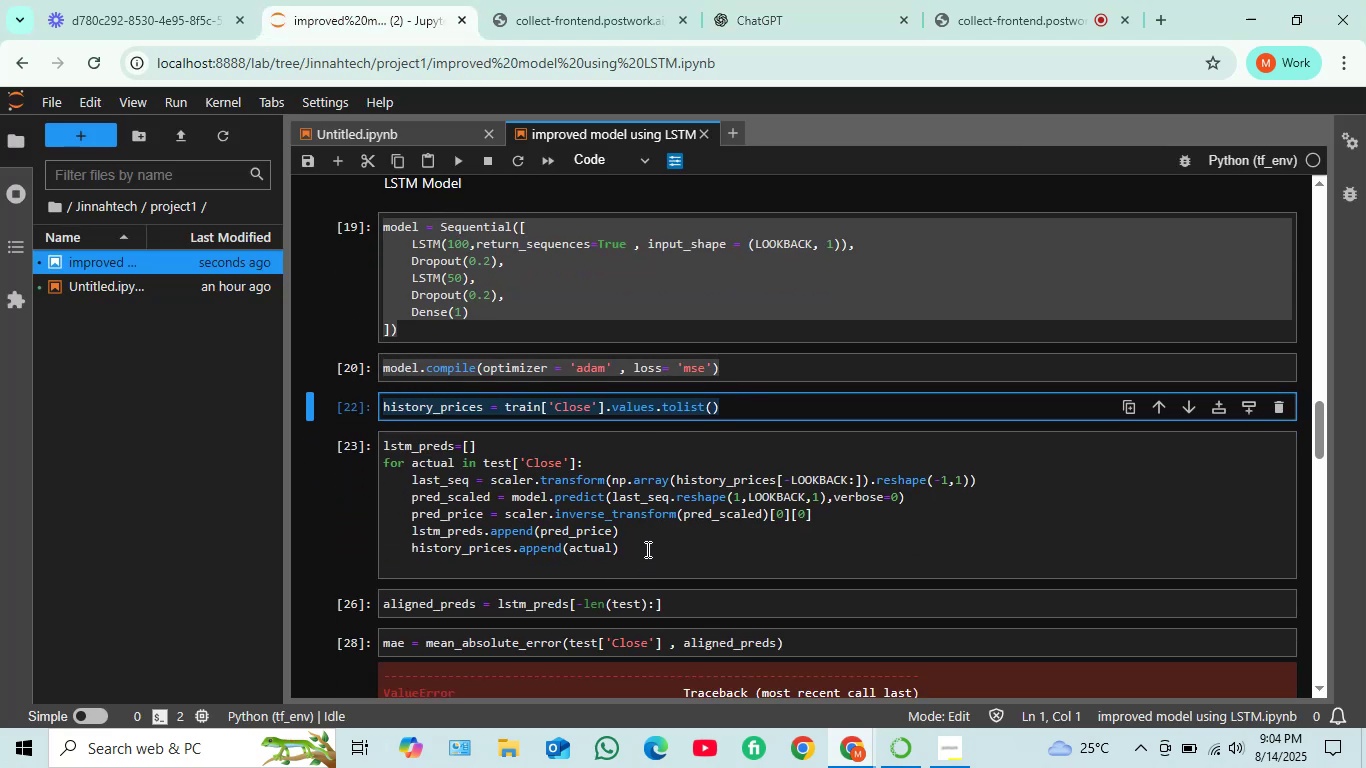 
key(Control+A)
 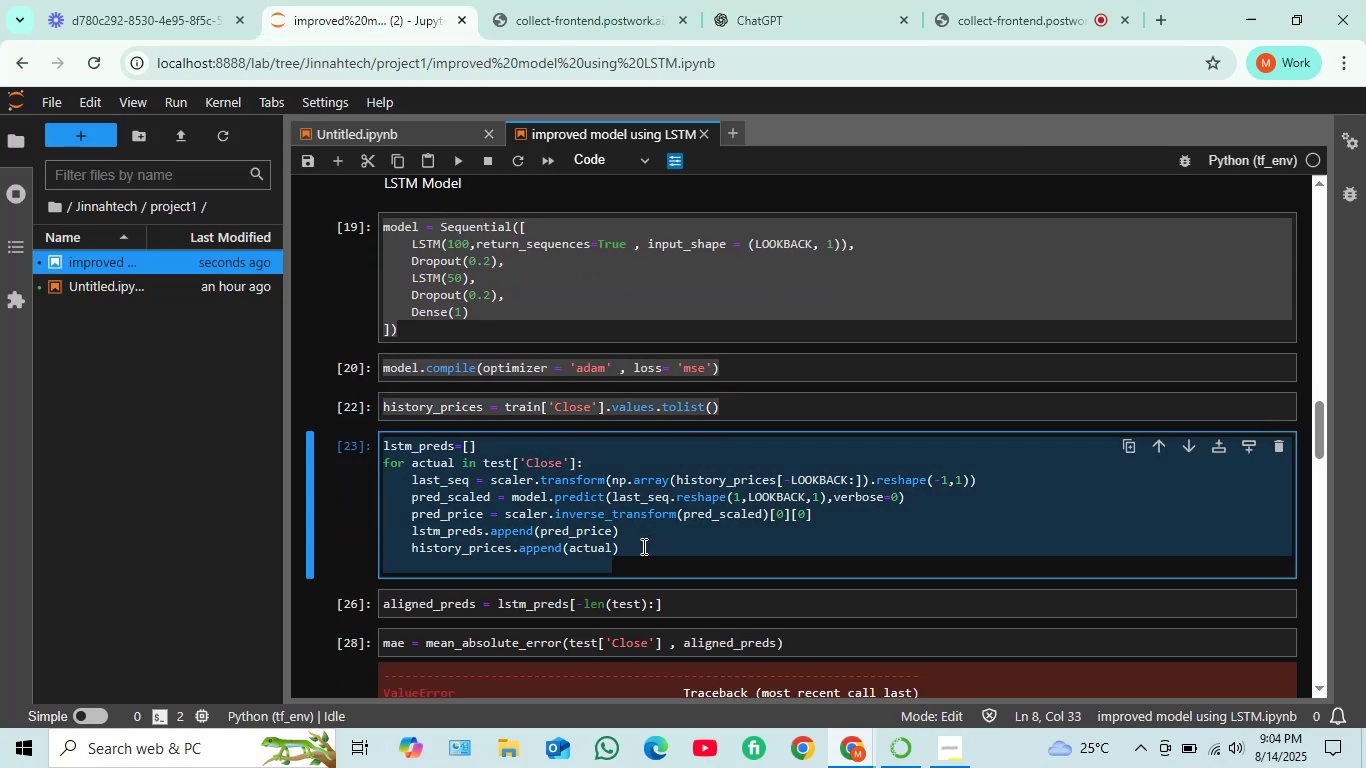 
key(Control+C)
 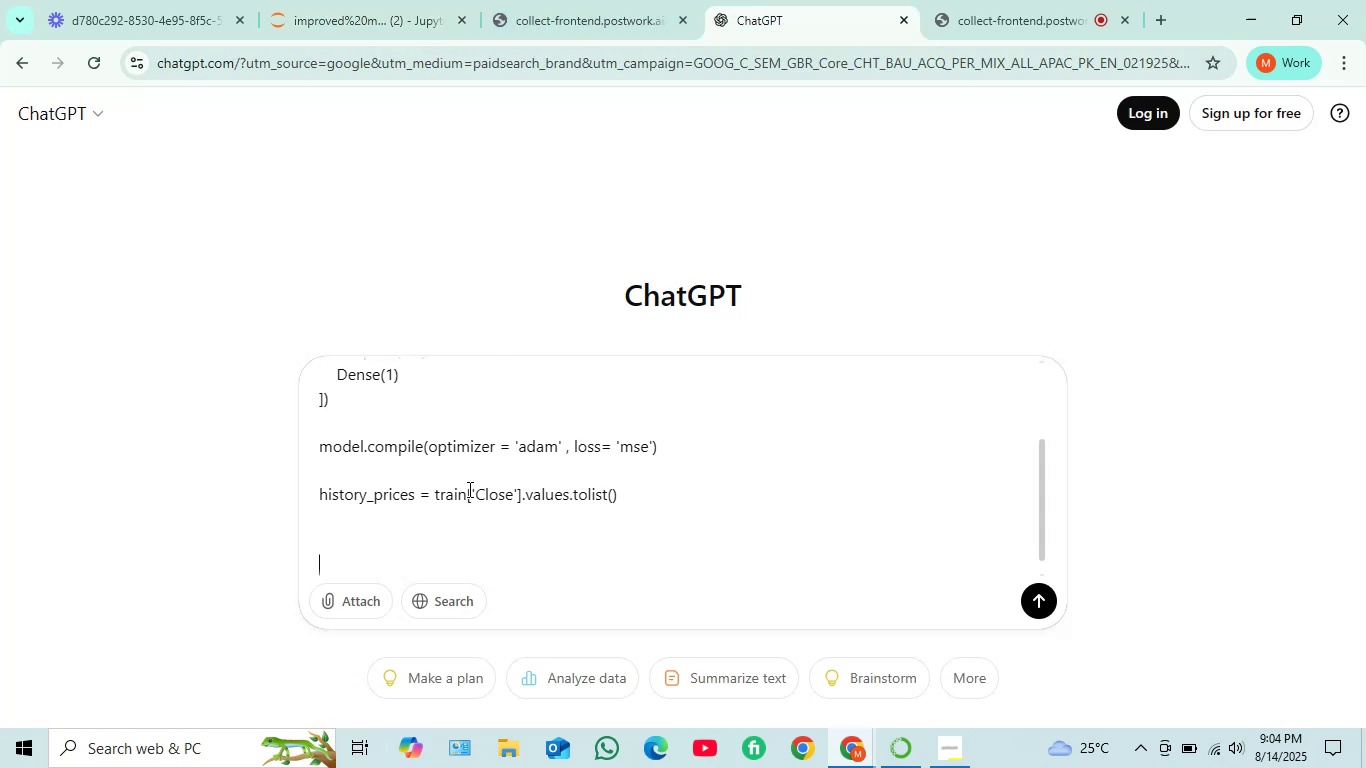 
left_click([442, 556])
 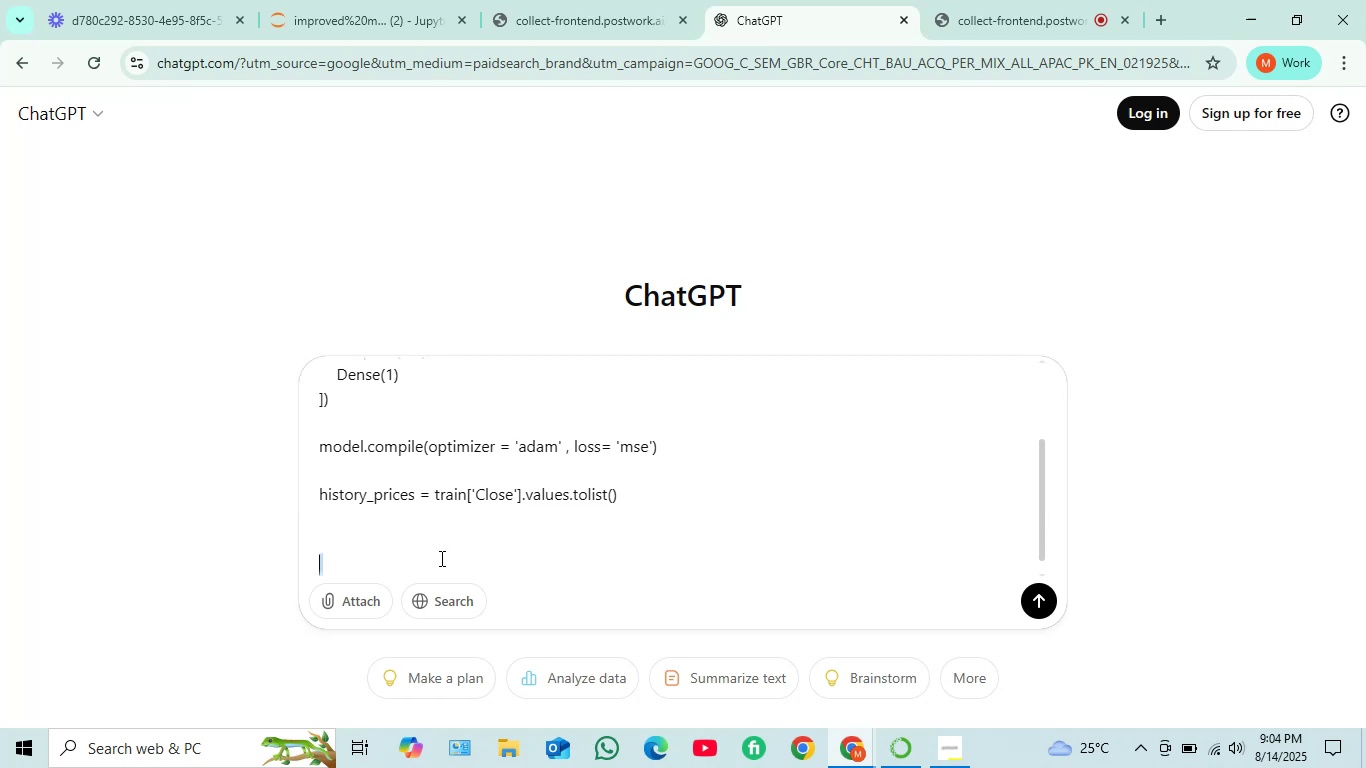 
key(Control+V)
 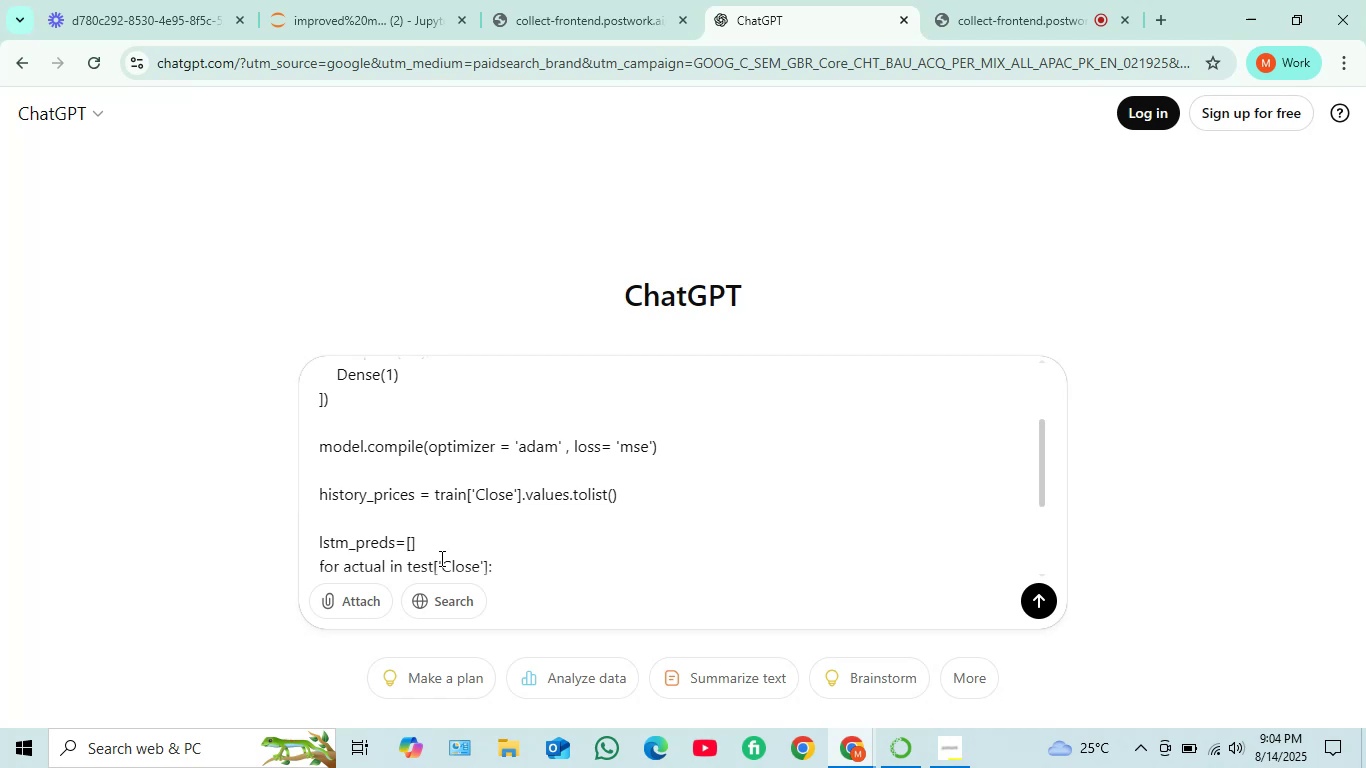 
key(Shift+Enter)
 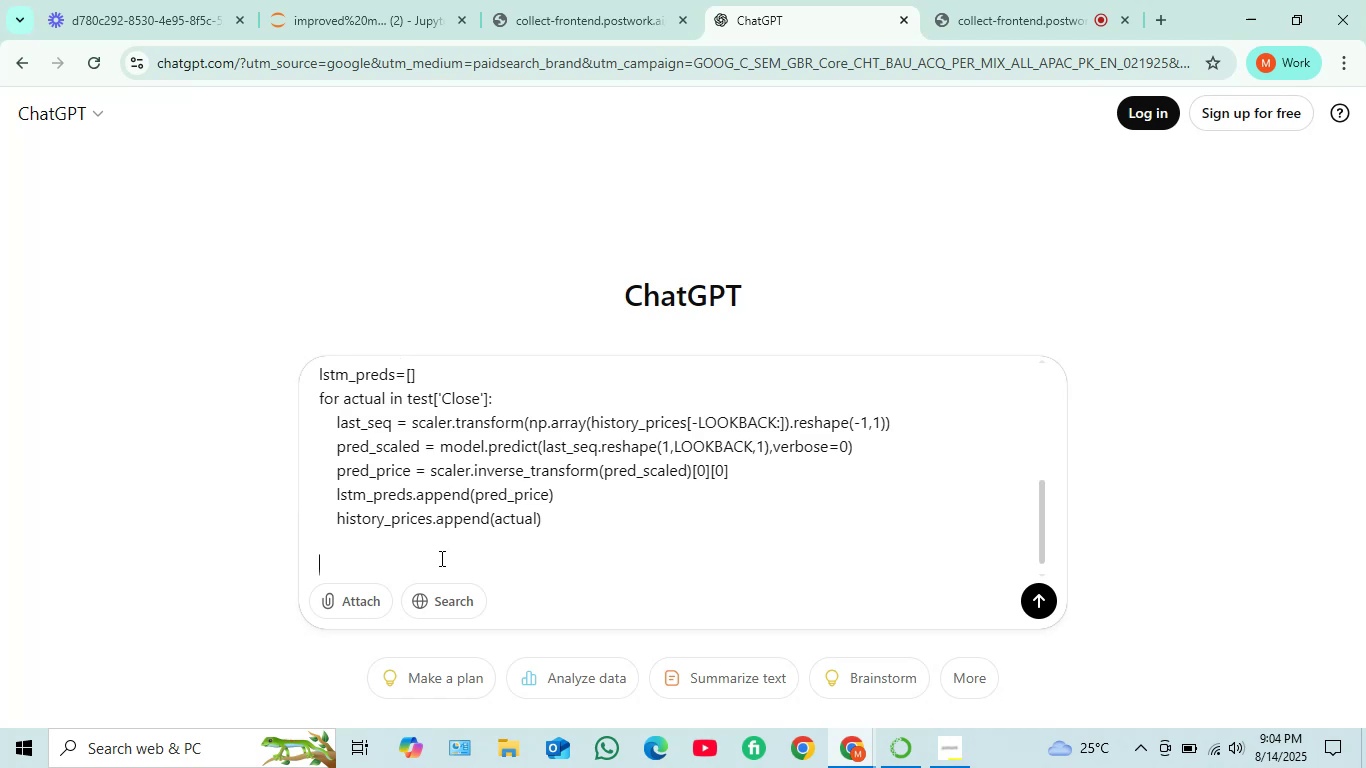 
key(Shift+Enter)
 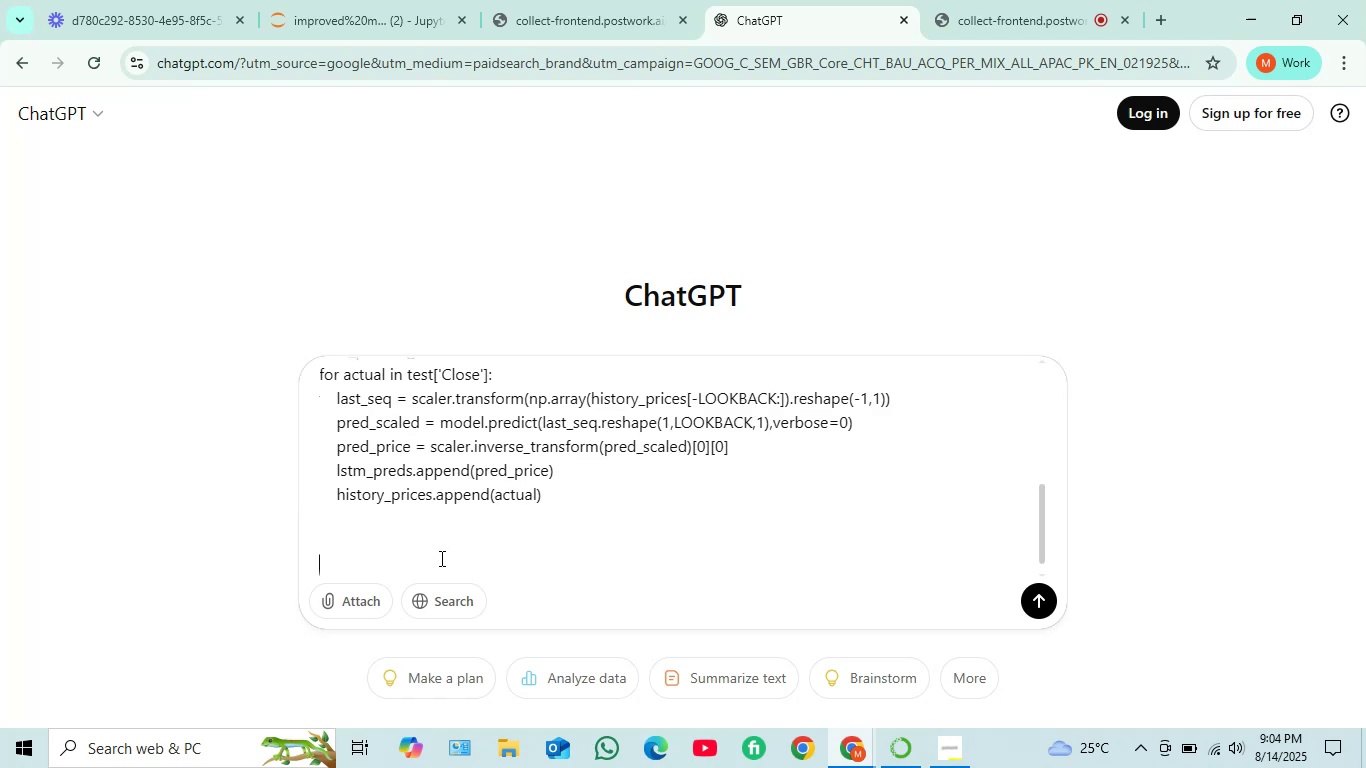 
key(Shift+Enter)
 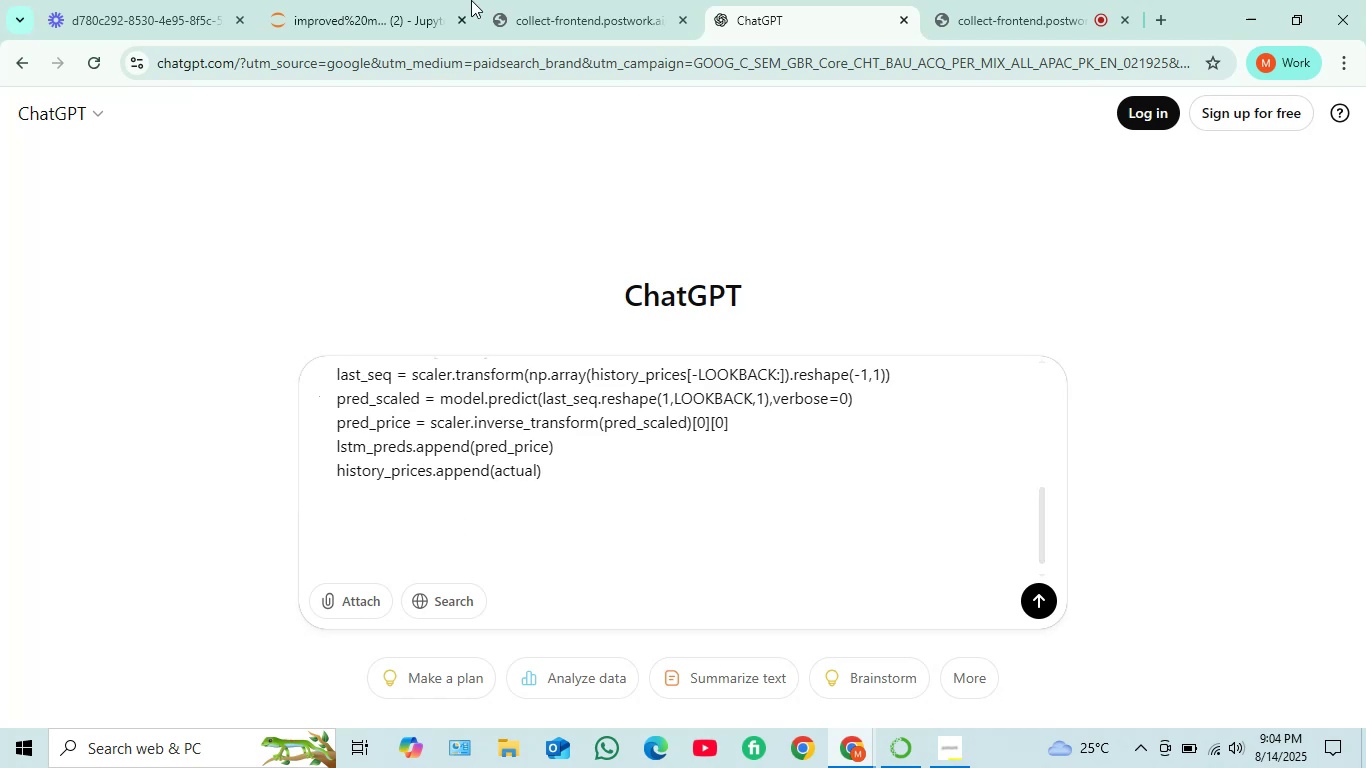 
left_click([463, 0])
 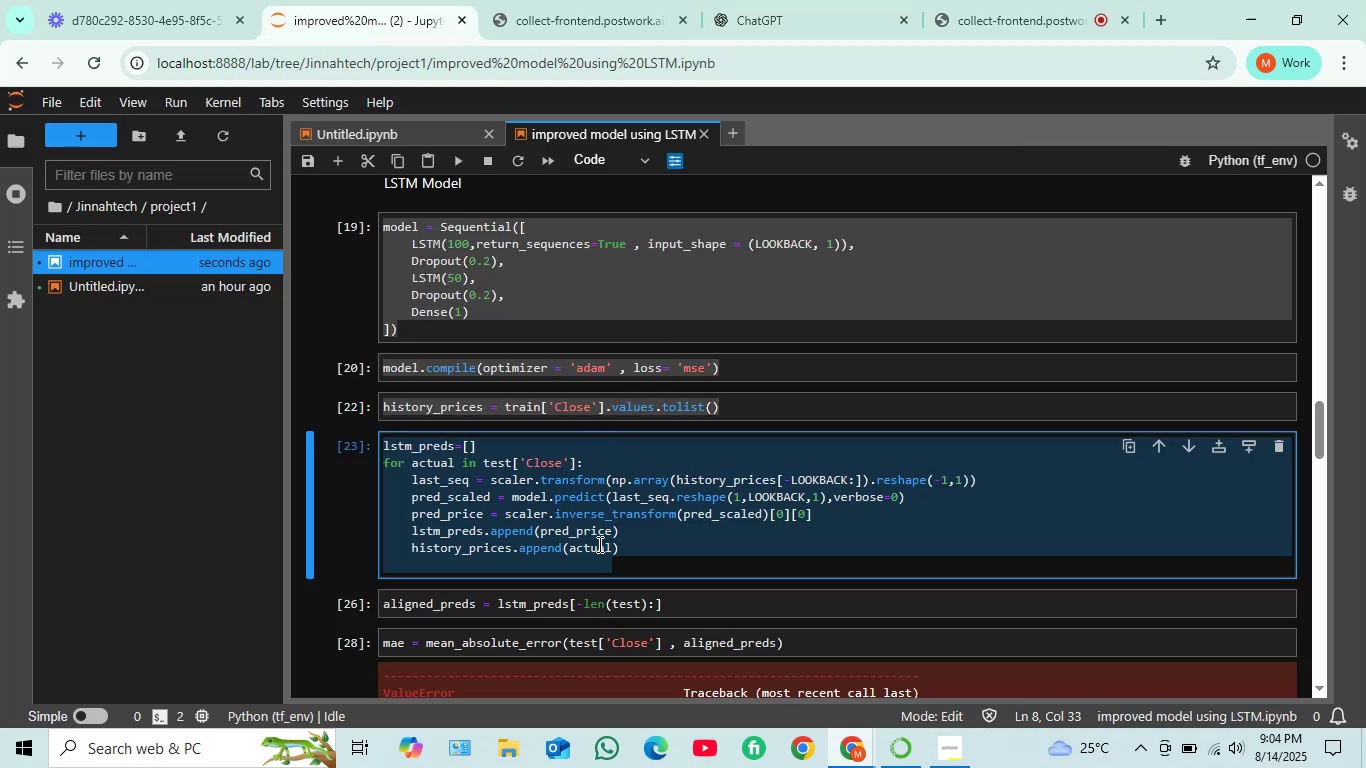 
scroll: coordinate [626, 512], scroll_direction: down, amount: 1.0
 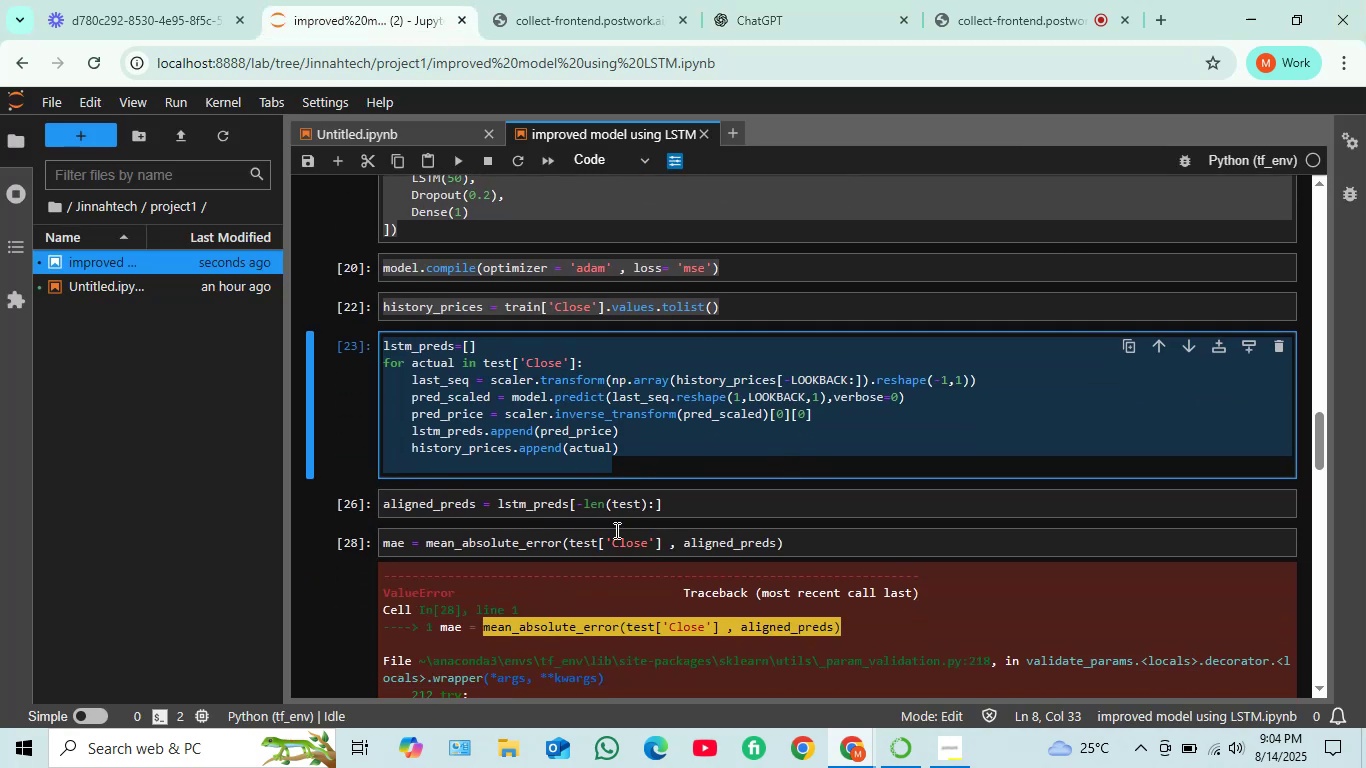 
key(Control+A)
 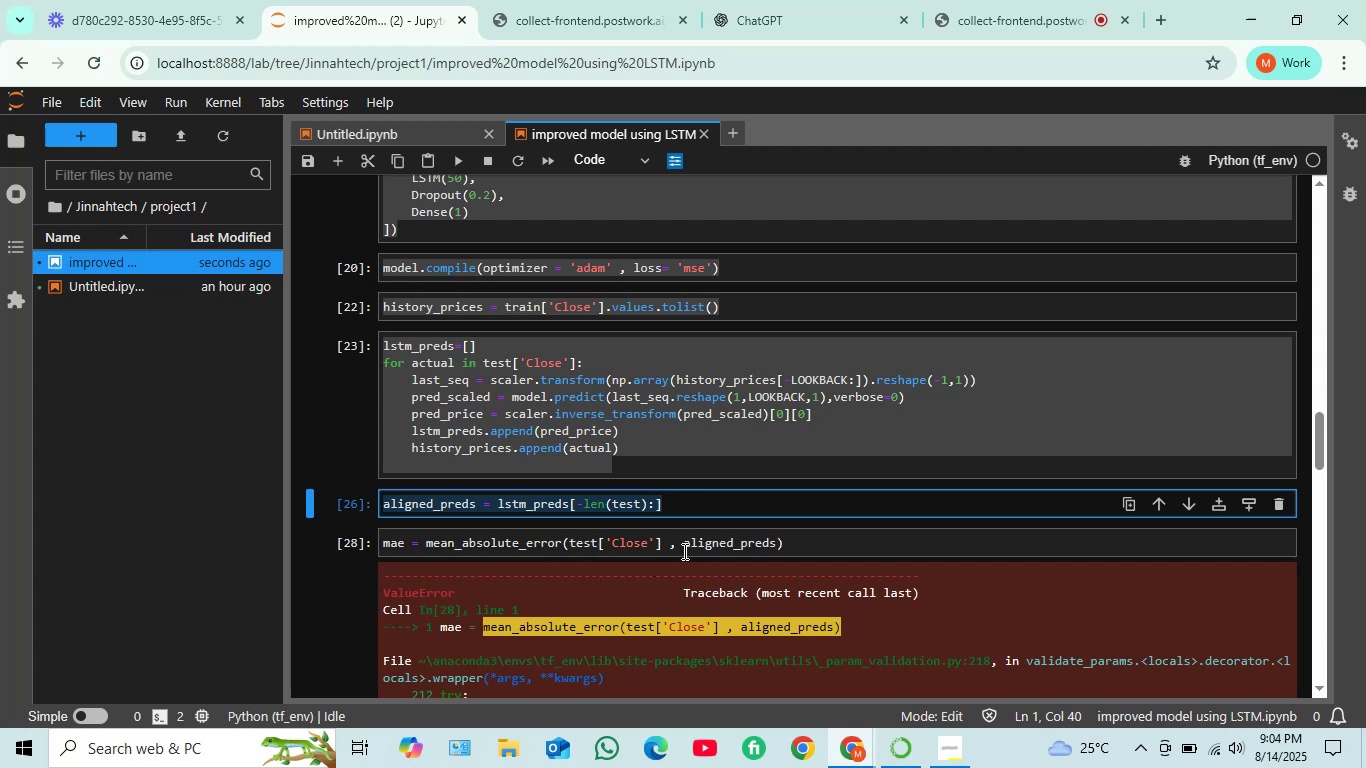 
key(Control+C)
 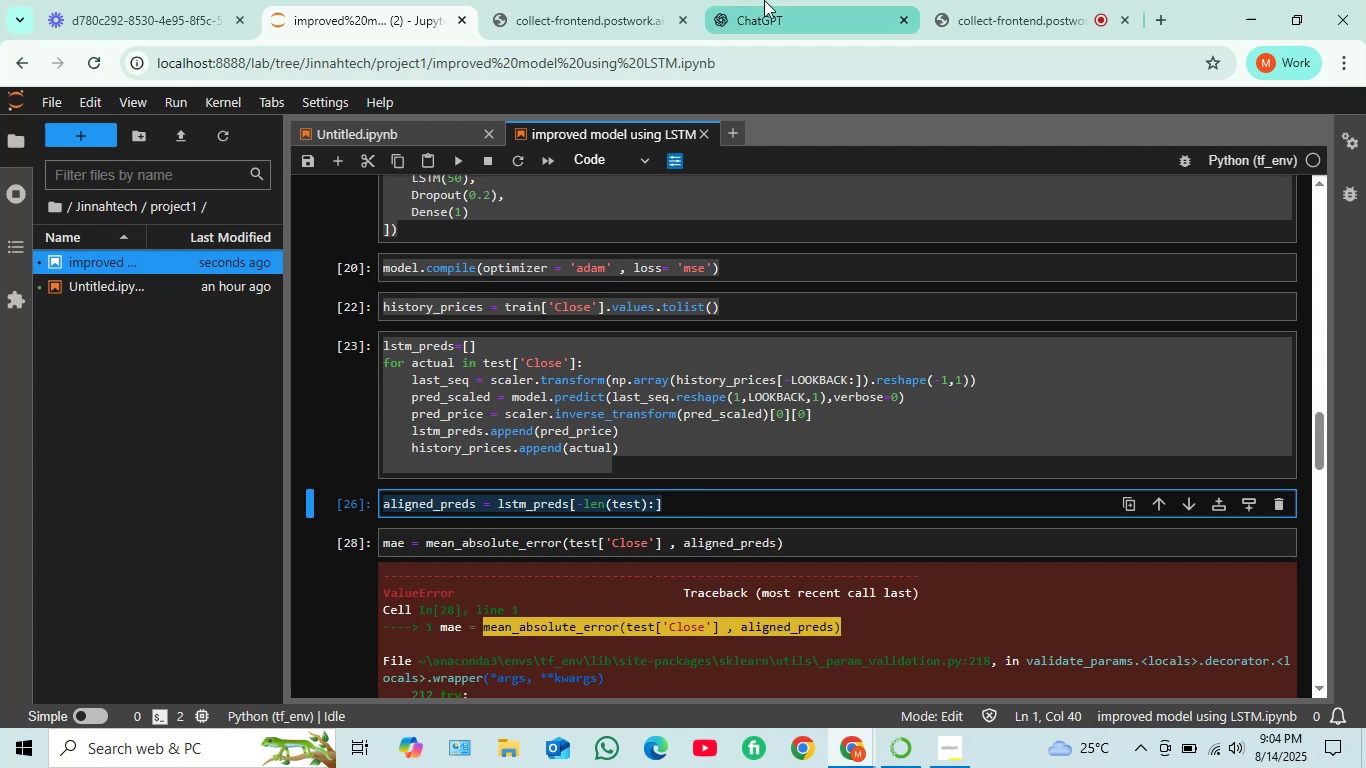 
left_click([781, 0])
 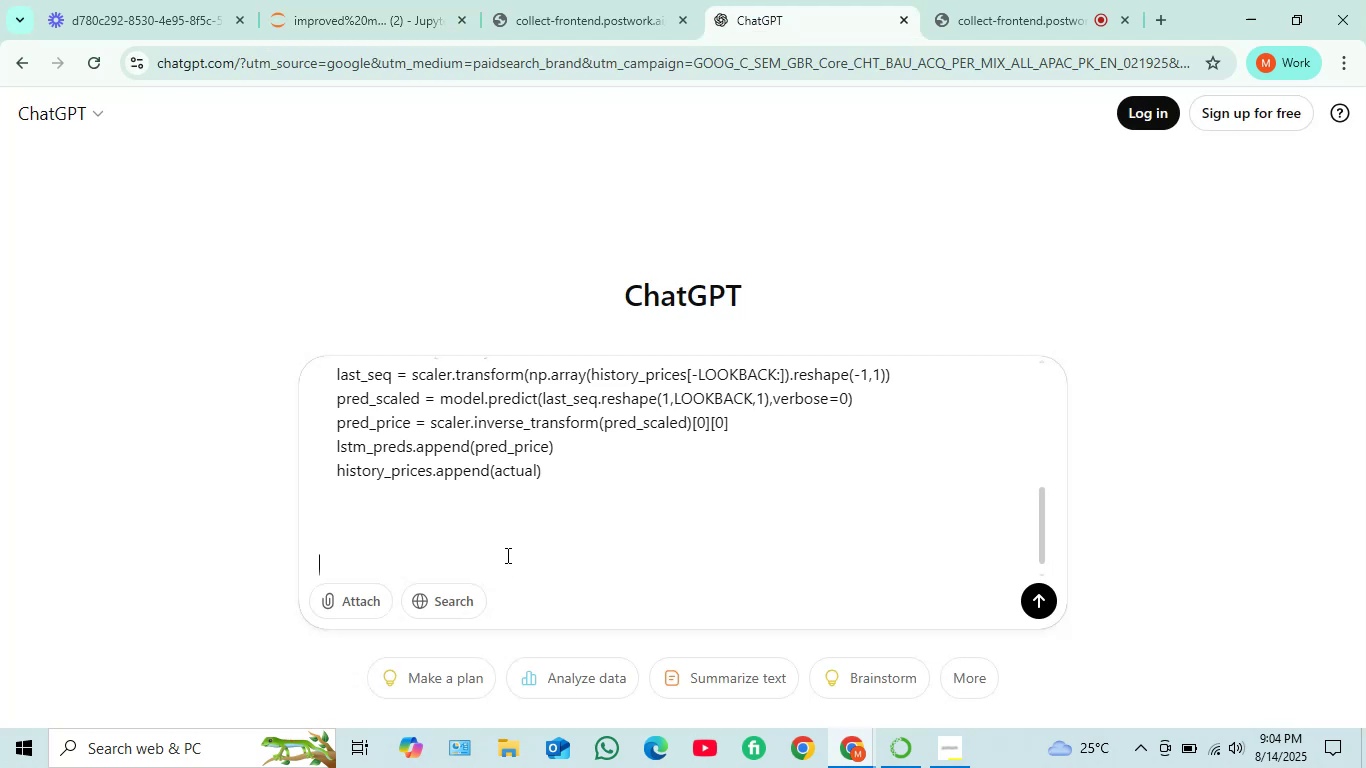 
left_click([547, 488])
 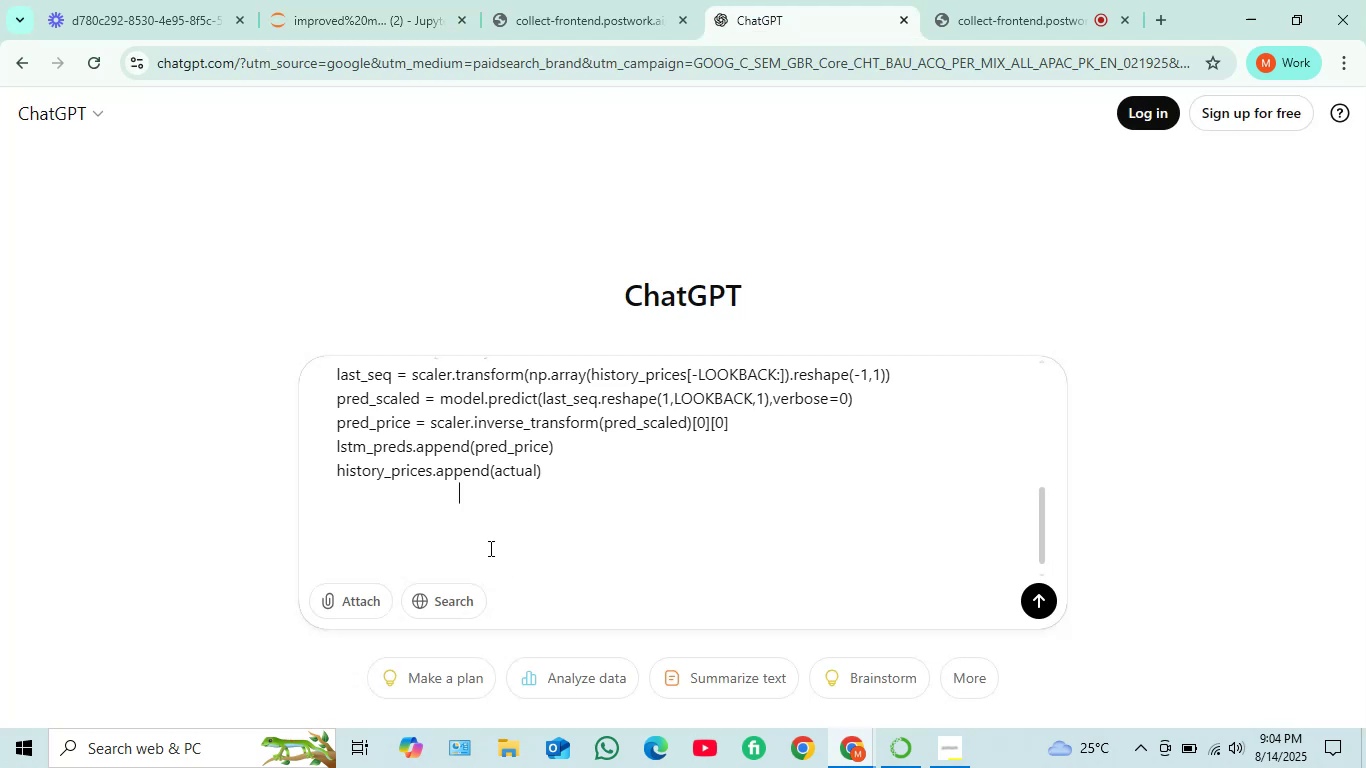 
left_click([483, 554])
 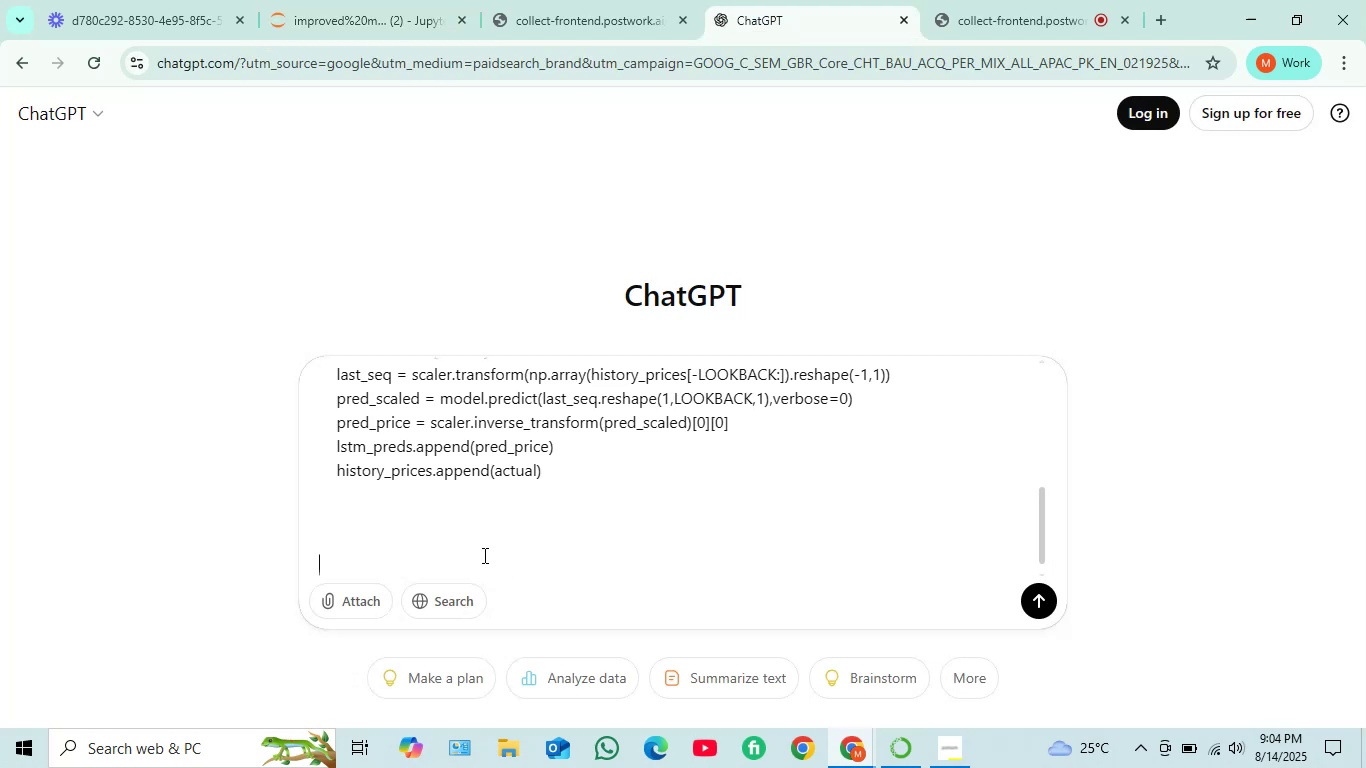 
key(Control+V)
 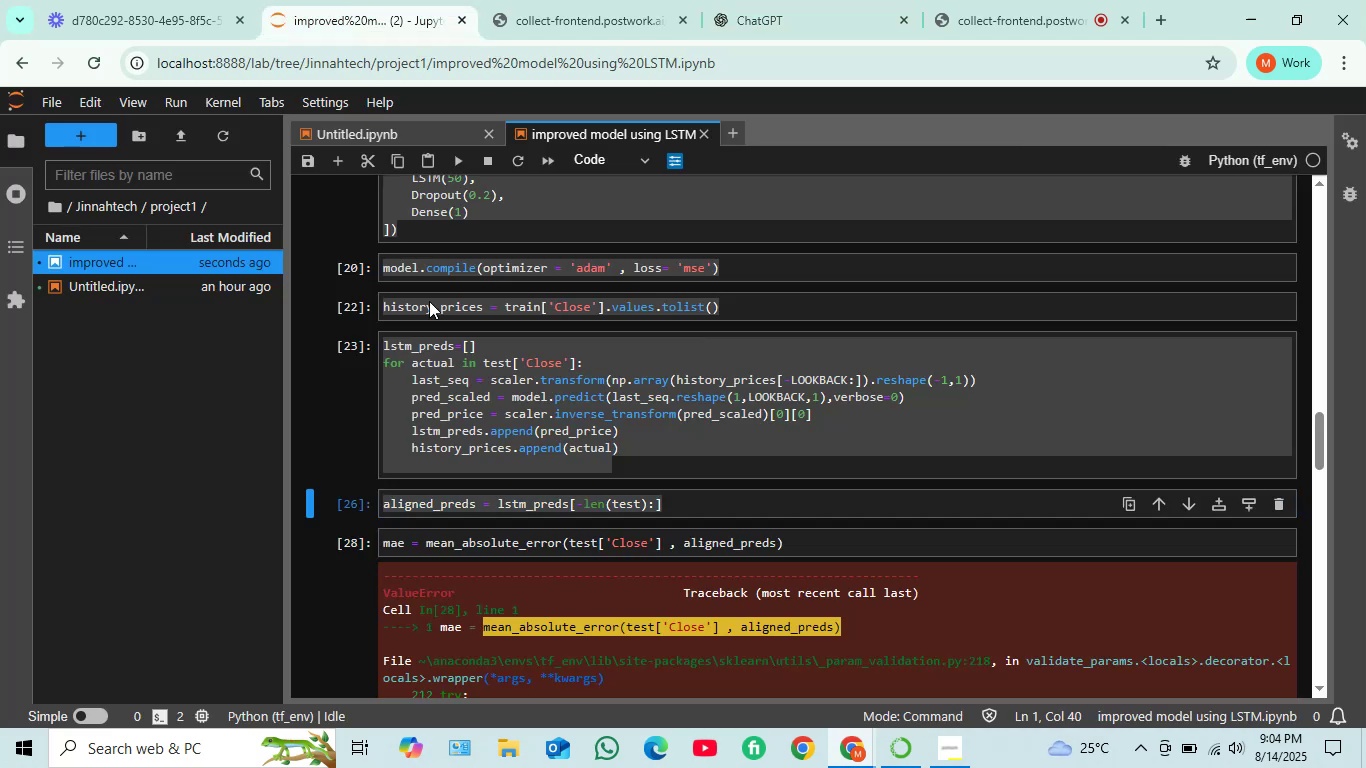 
scroll: coordinate [542, 462], scroll_direction: down, amount: 1.0
 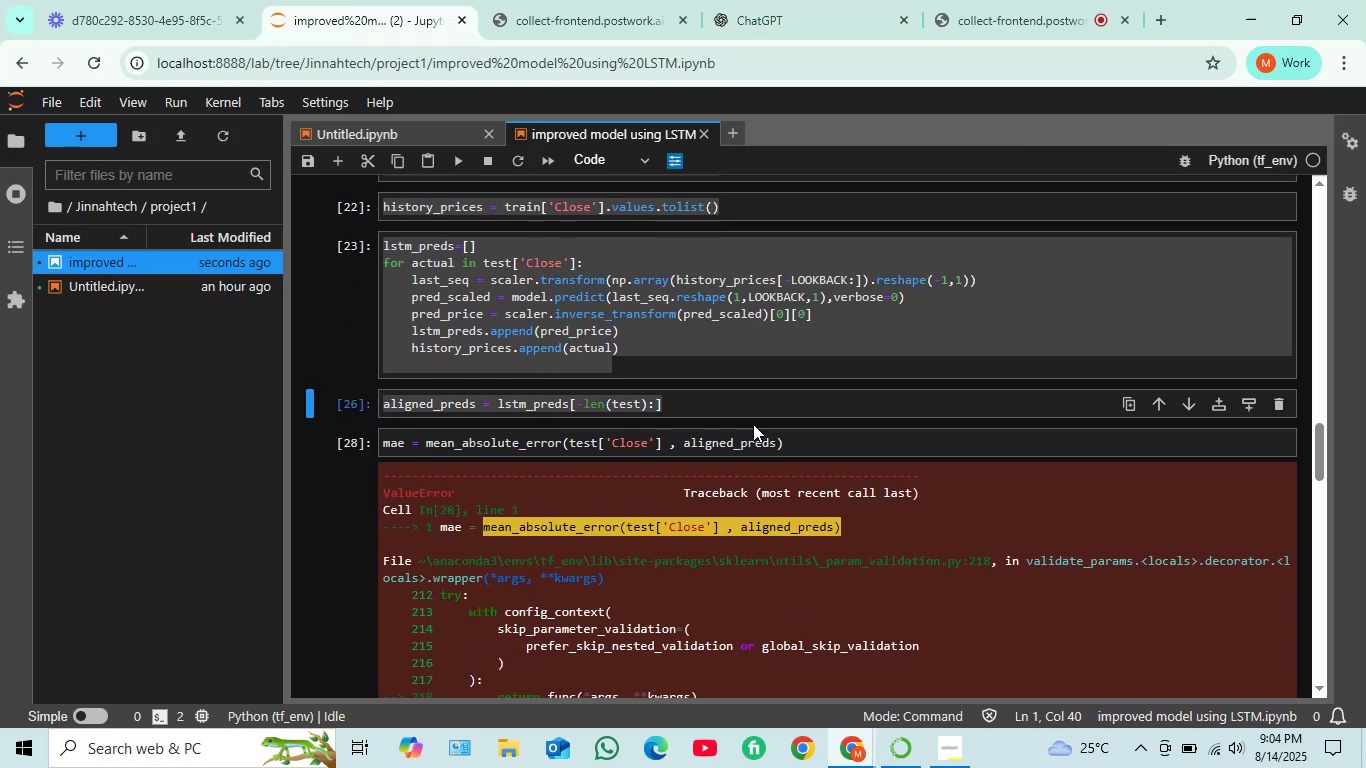 
left_click([755, 436])
 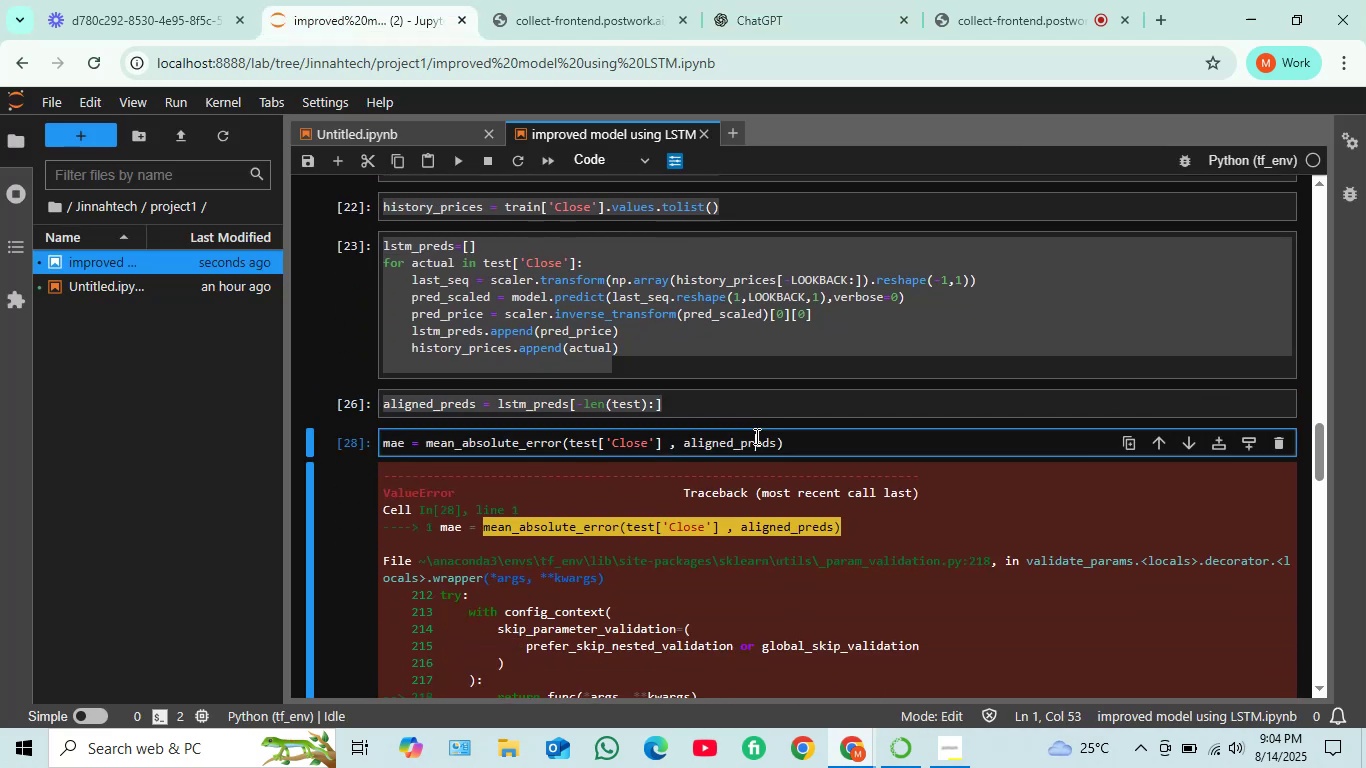 
key(Control+A)
 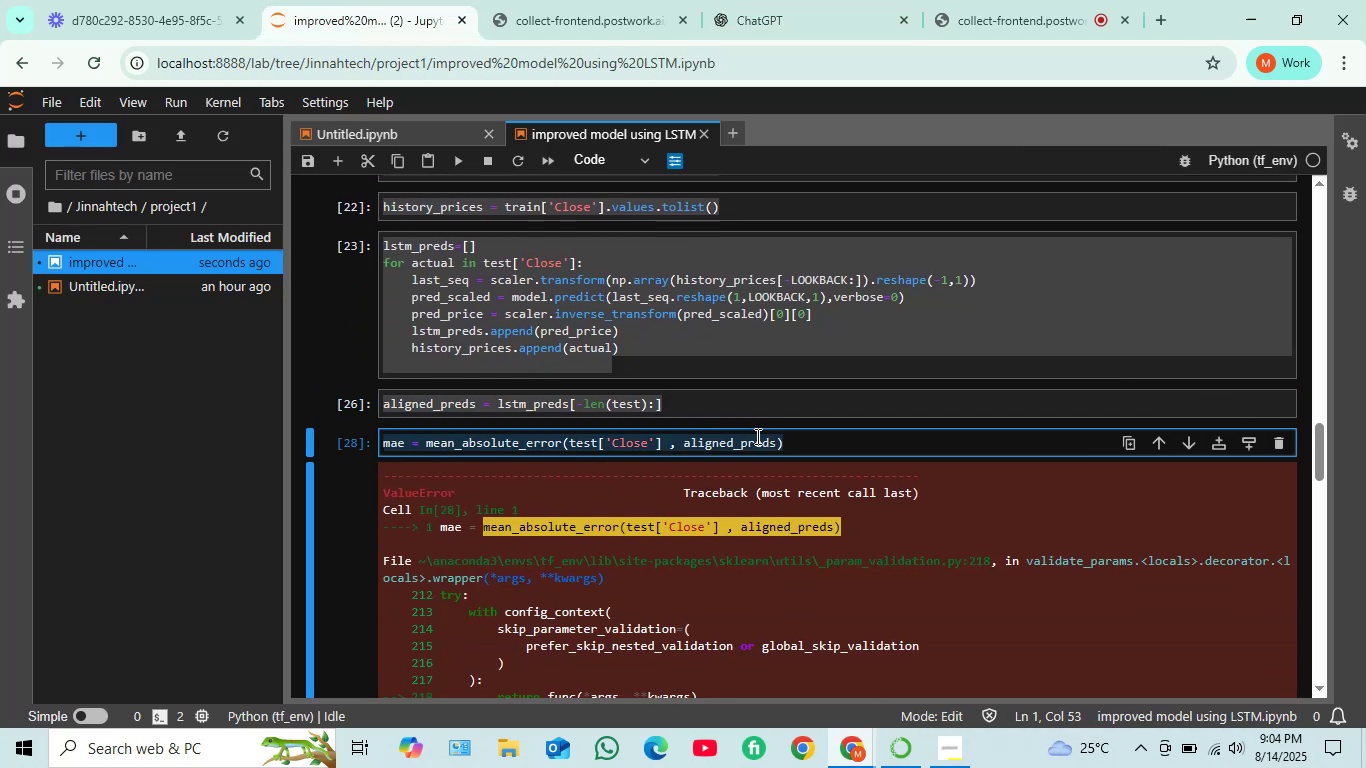 
key(Control+C)
 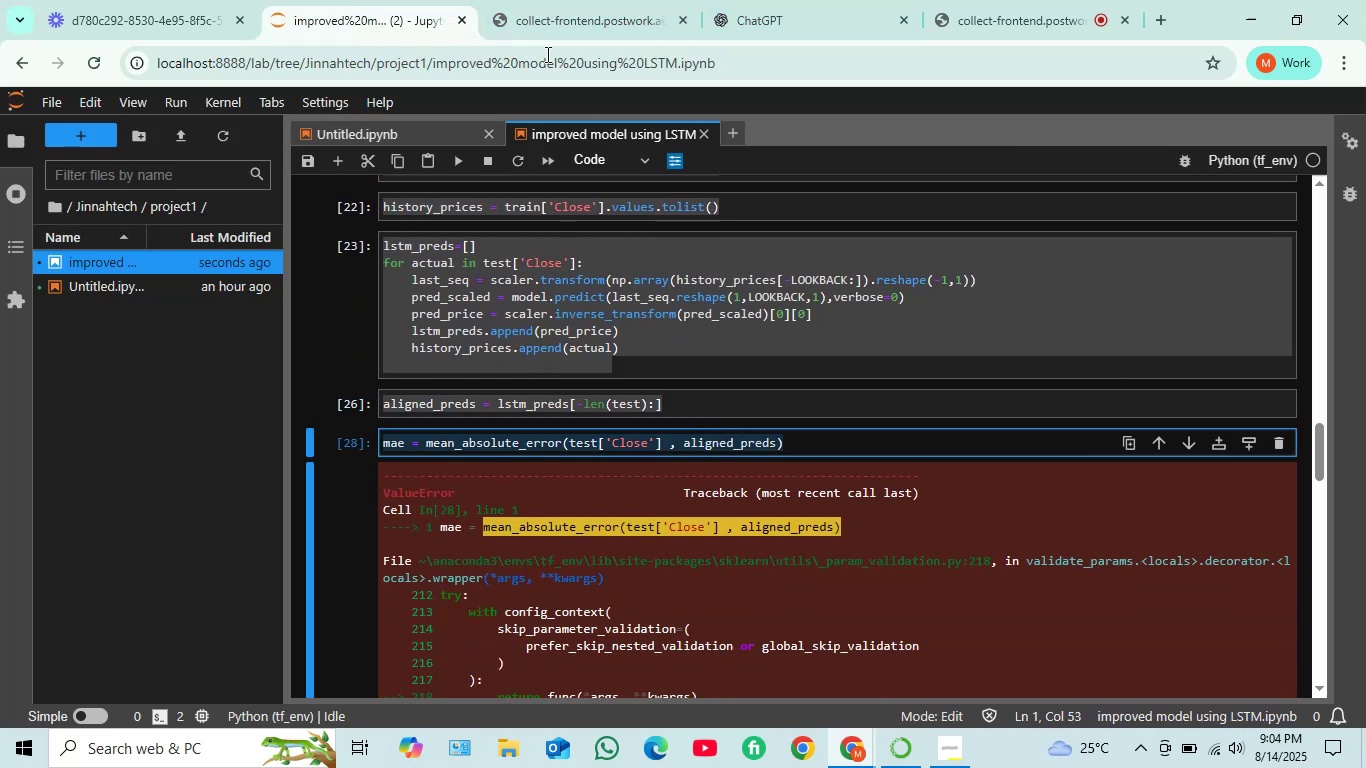 
left_click([838, 0])
 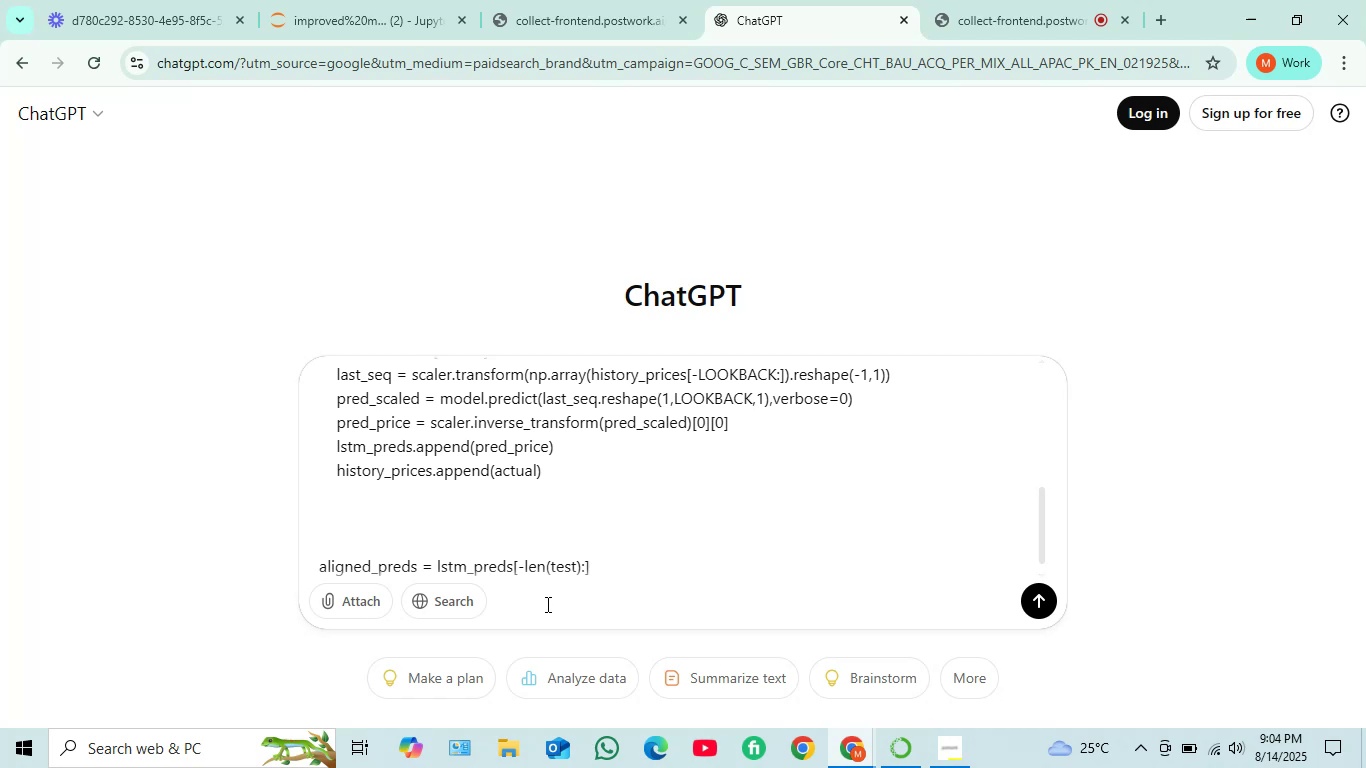 
key(Shift+Enter)
 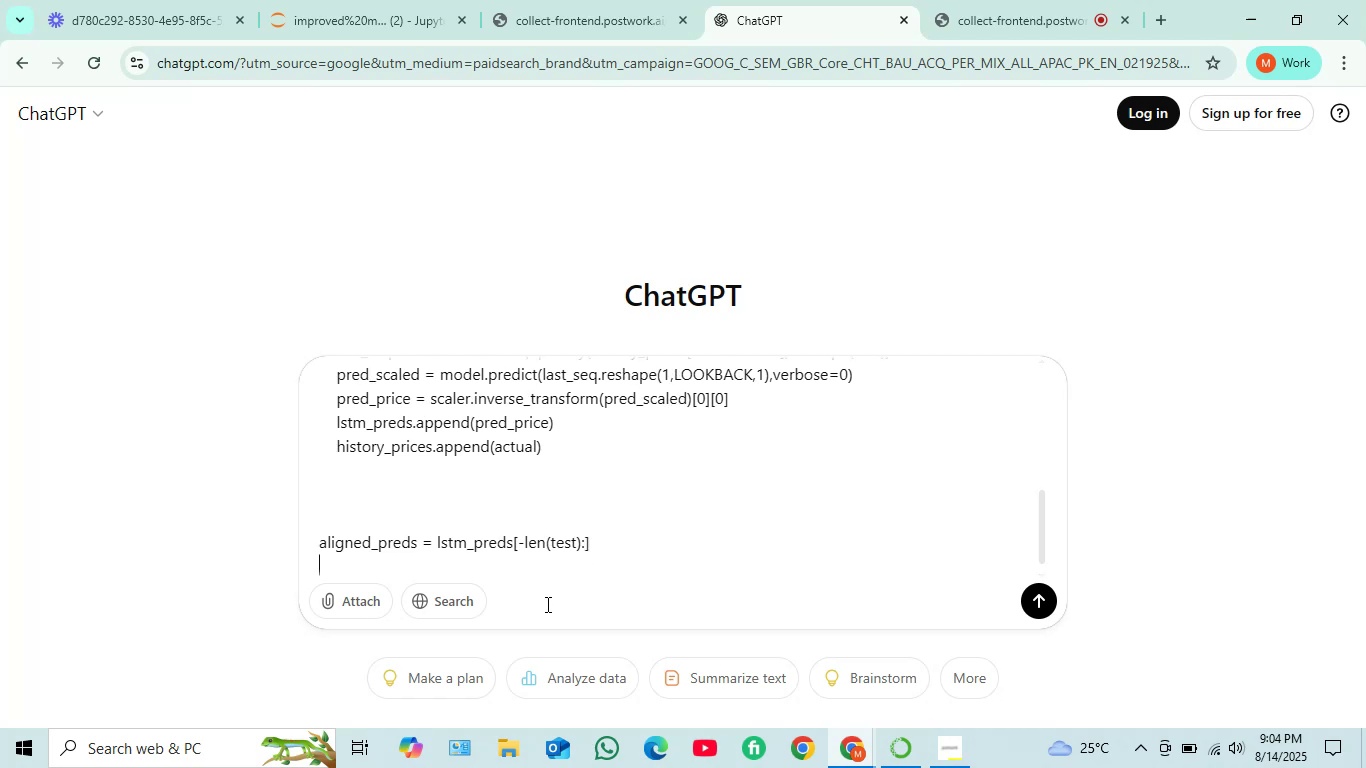 
key(Shift+Enter)
 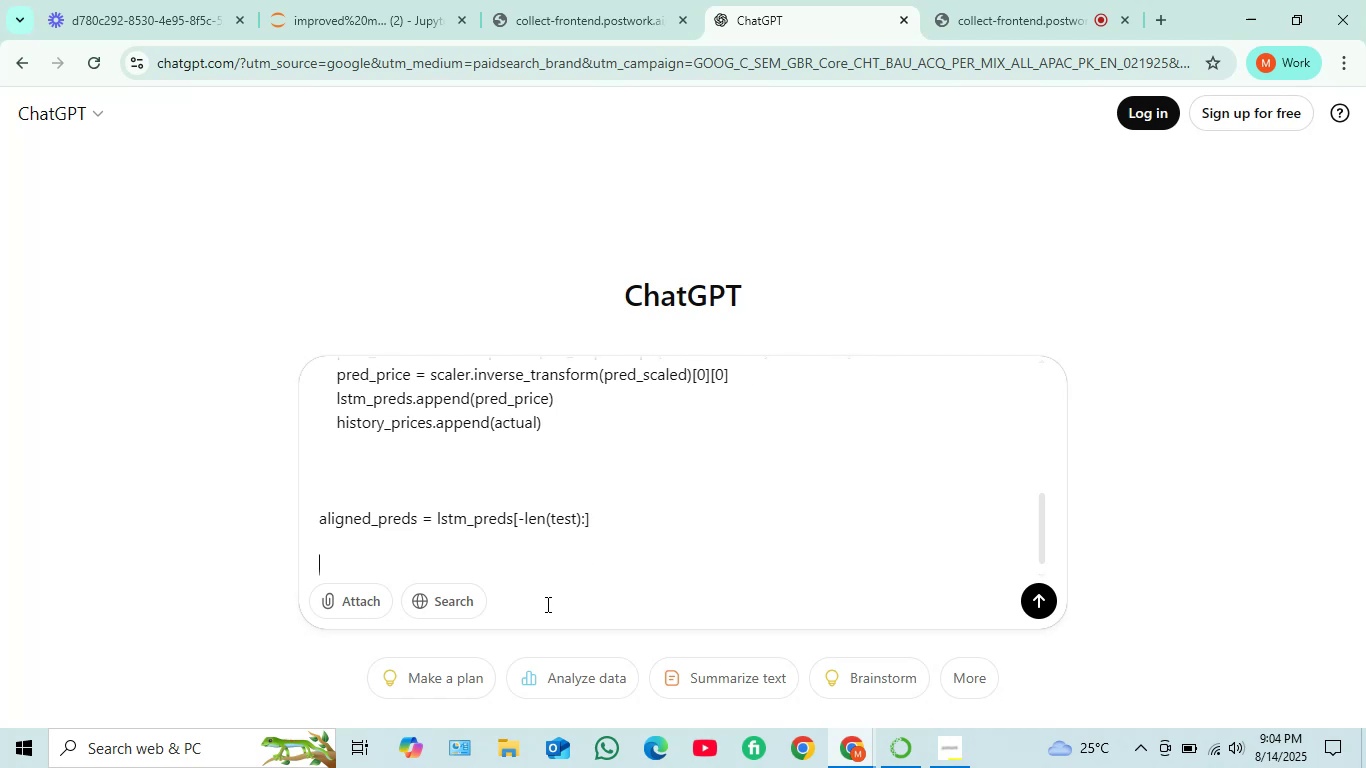 
key(Control+V)
 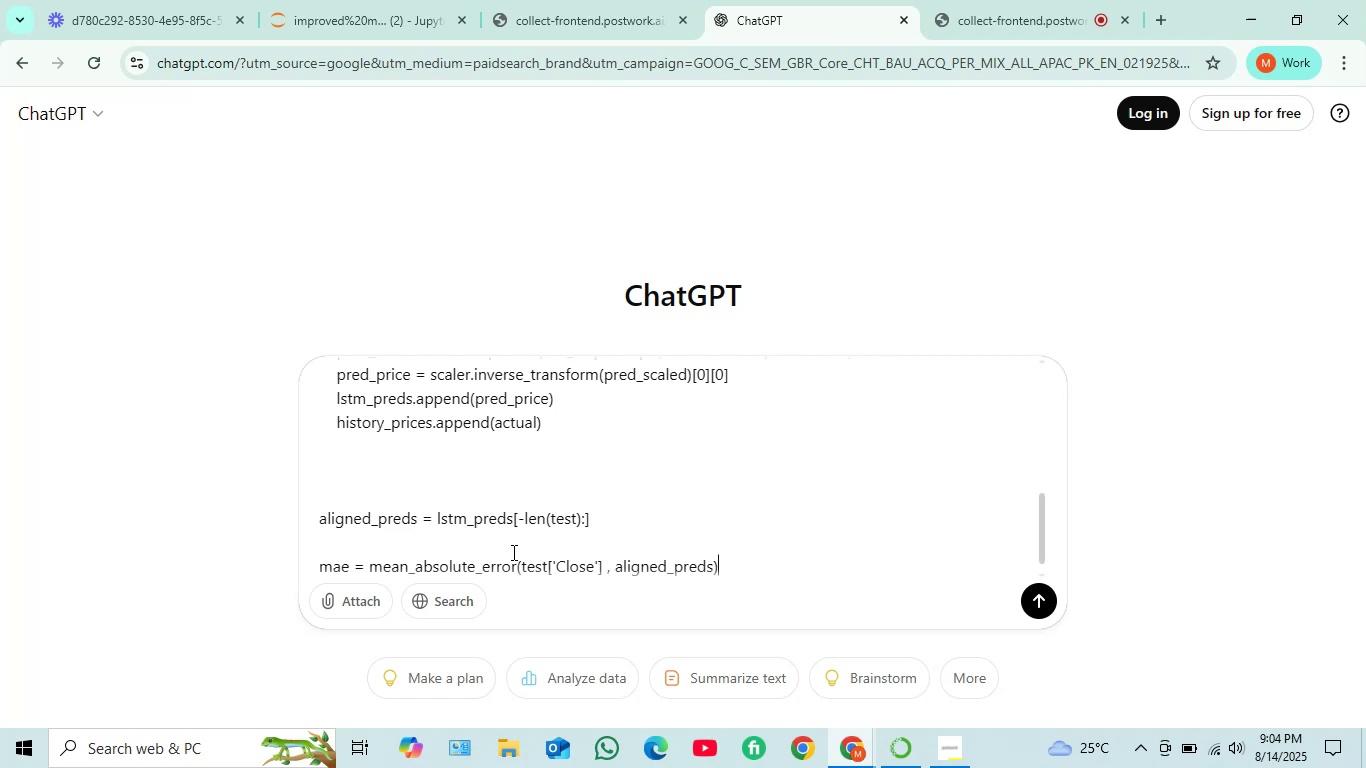 
key(Shift+Enter)
 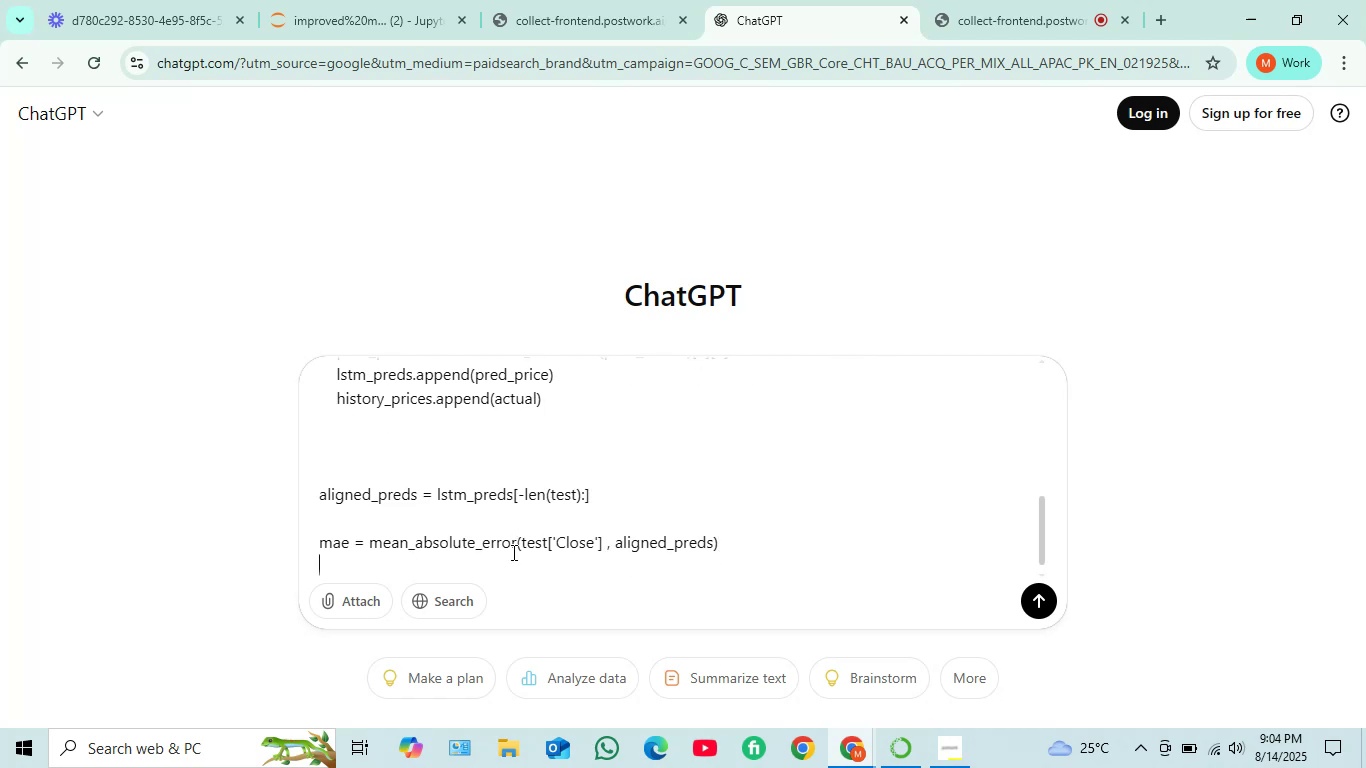 
key(Shift+Enter)
 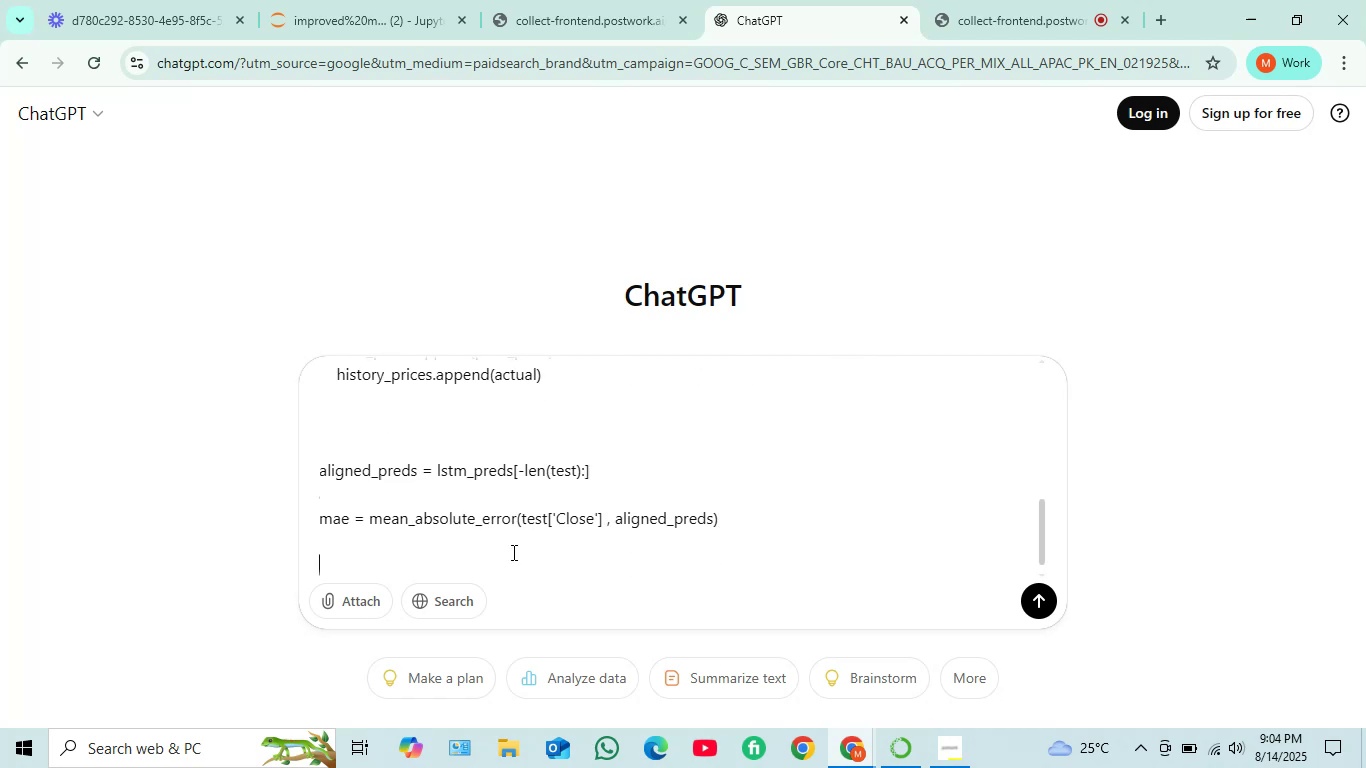 
key(Shift+Enter)
 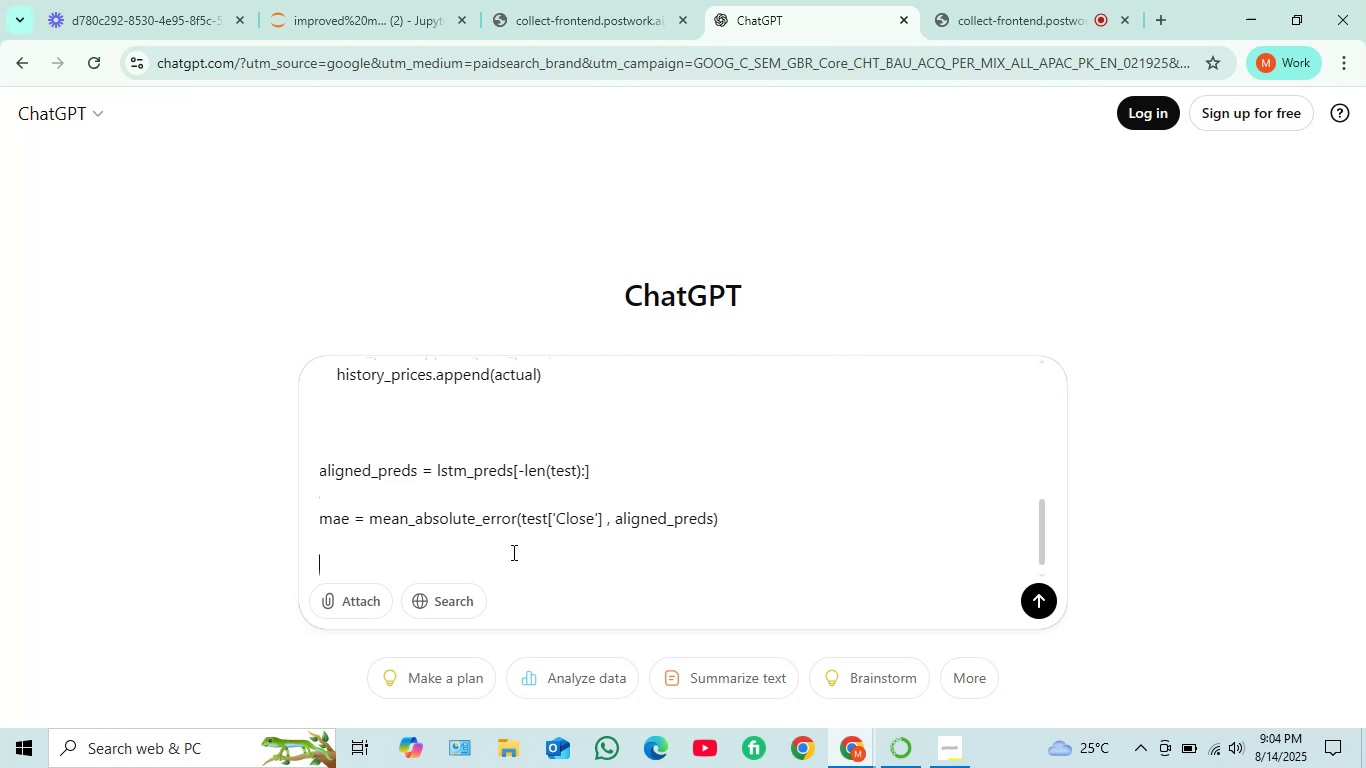 
key(Shift+Enter)
 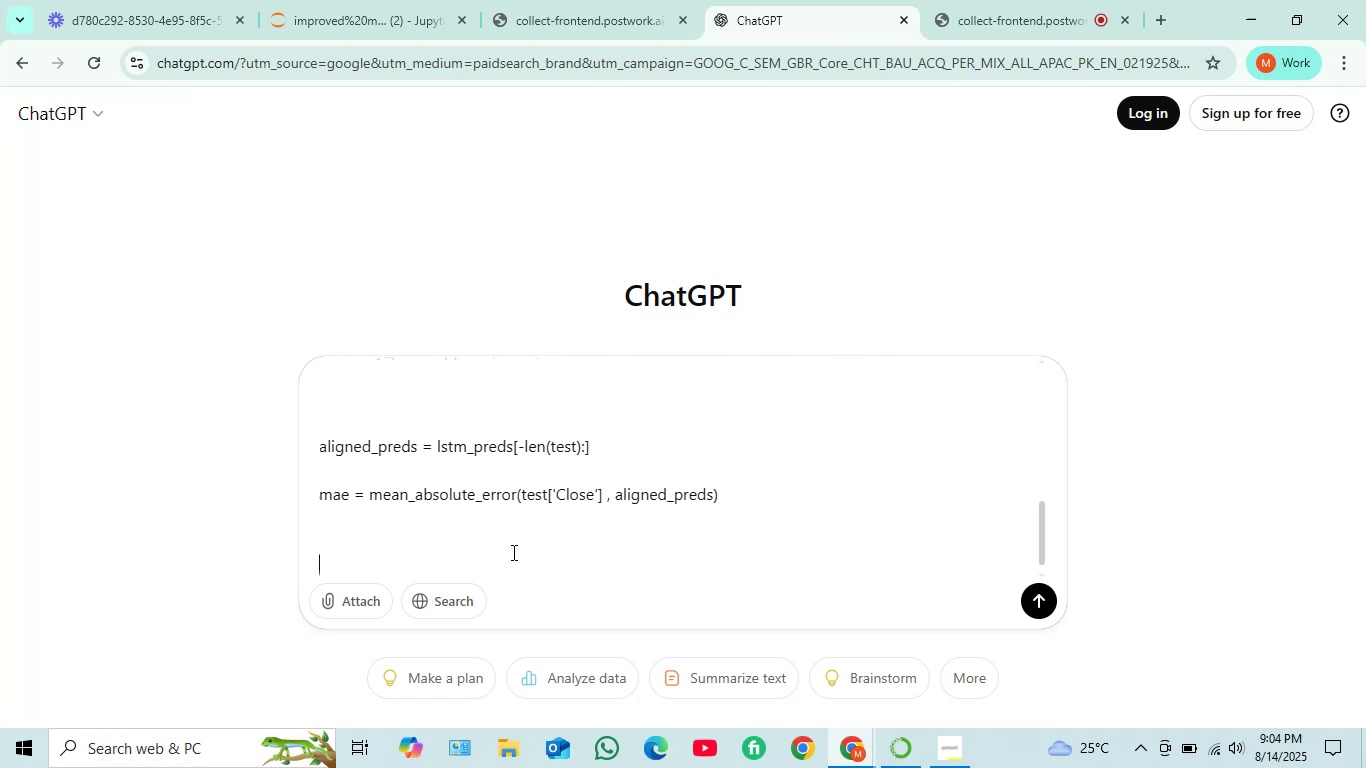 
key(Shift+Enter)
 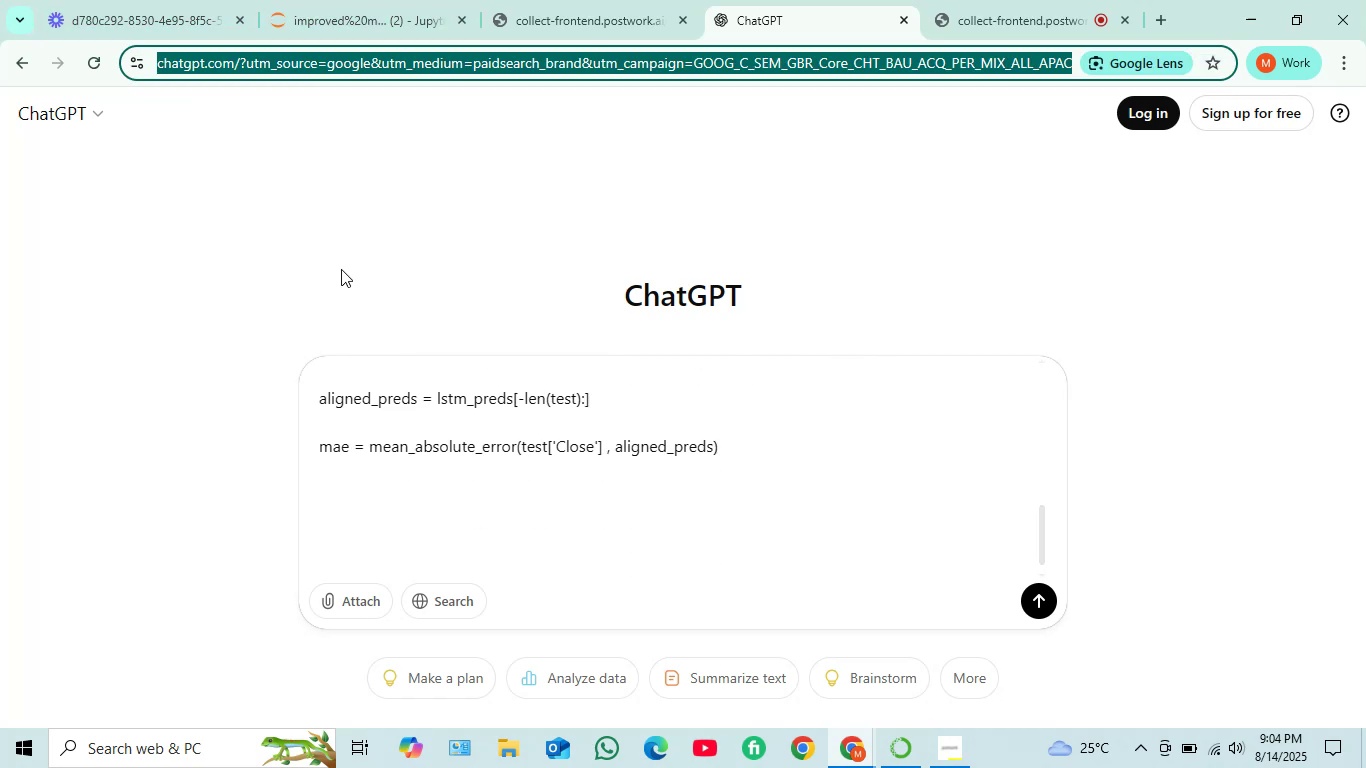 
left_click([354, 0])
 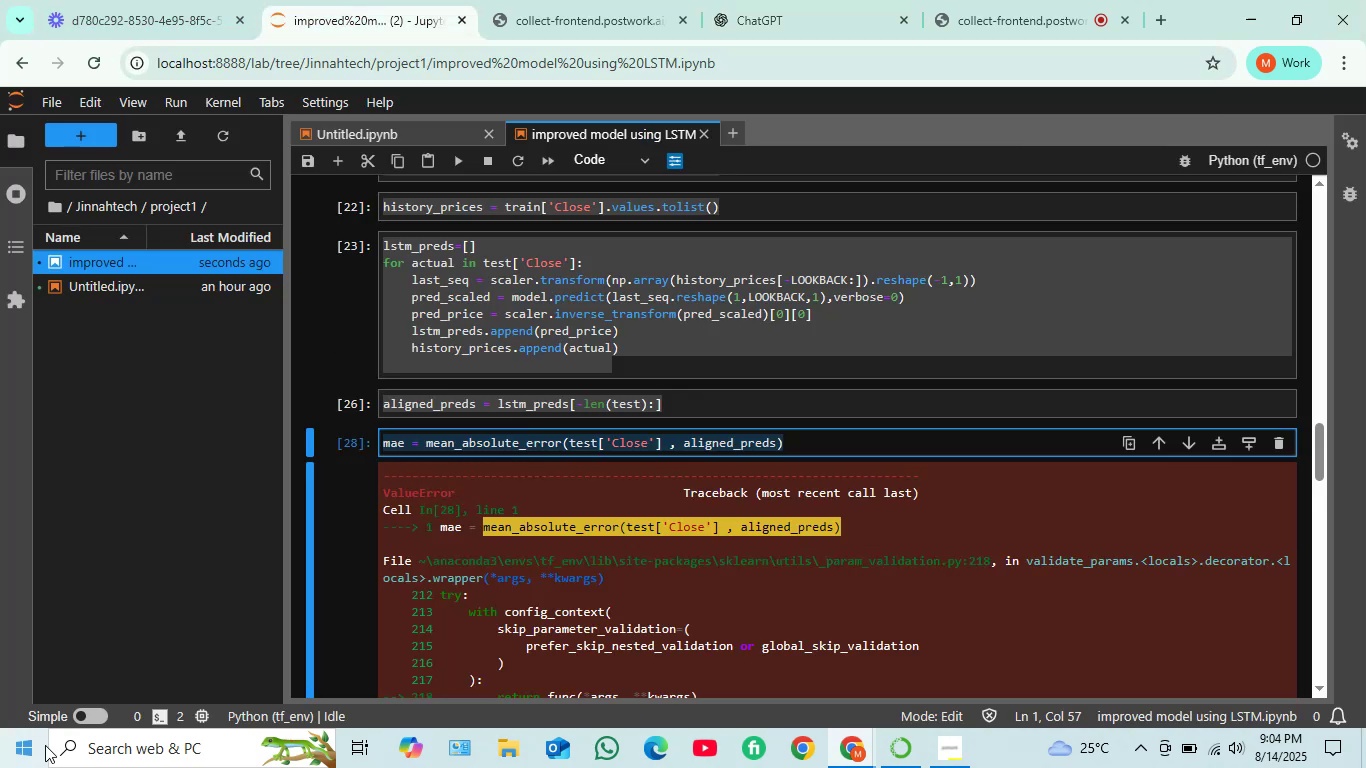 
scroll: coordinate [567, 386], scroll_direction: down, amount: 13.0
 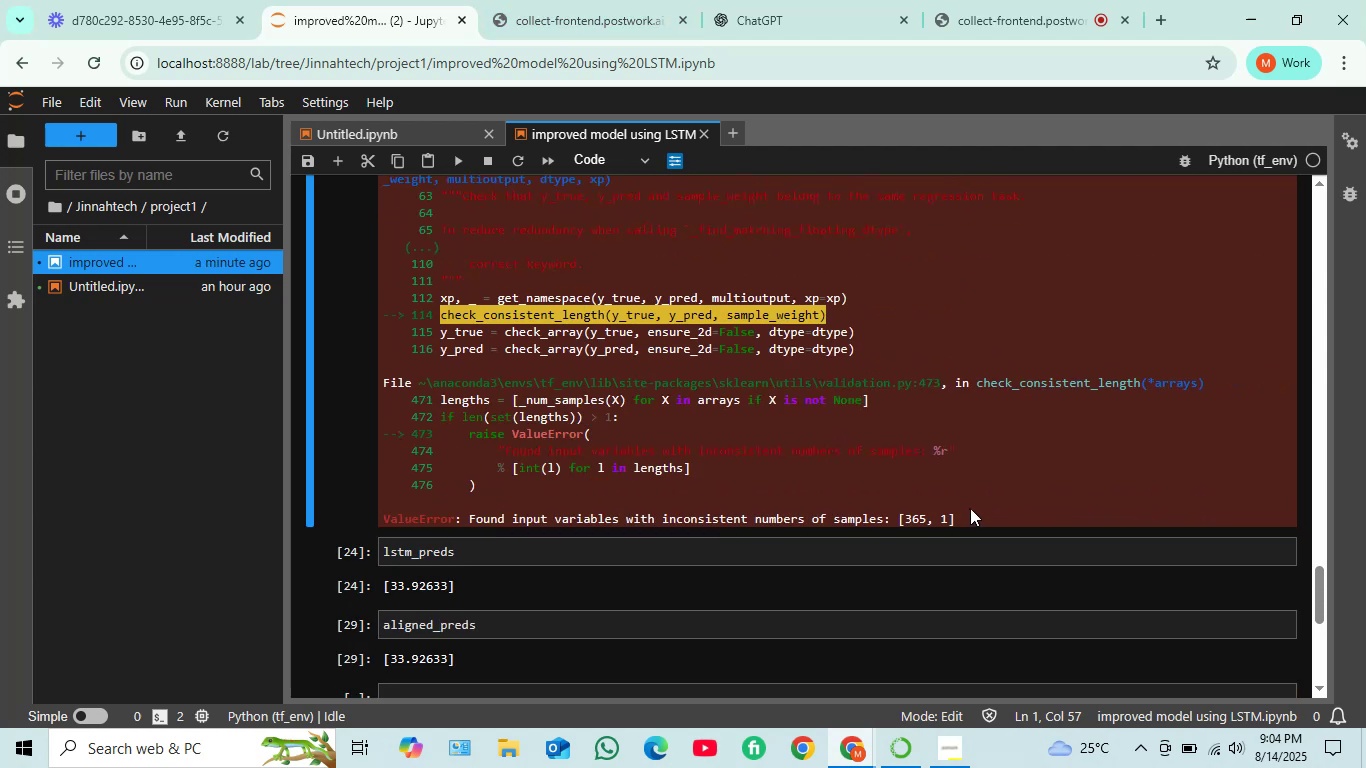 
left_click_drag(start_coordinate=[970, 507], to_coordinate=[822, 437])
 